 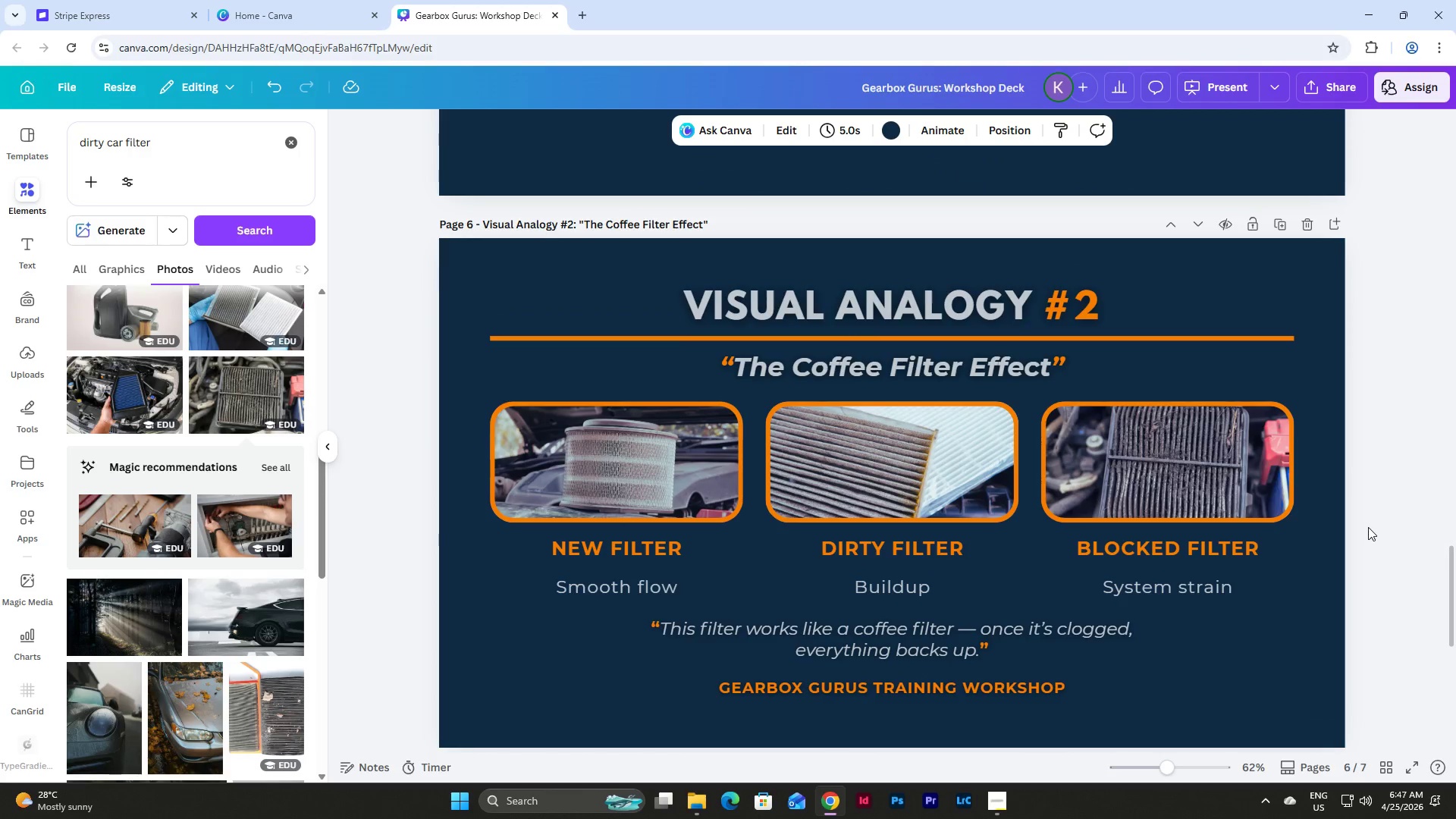 
scroll: coordinate [1368, 527], scroll_direction: down, amount: 12.0
 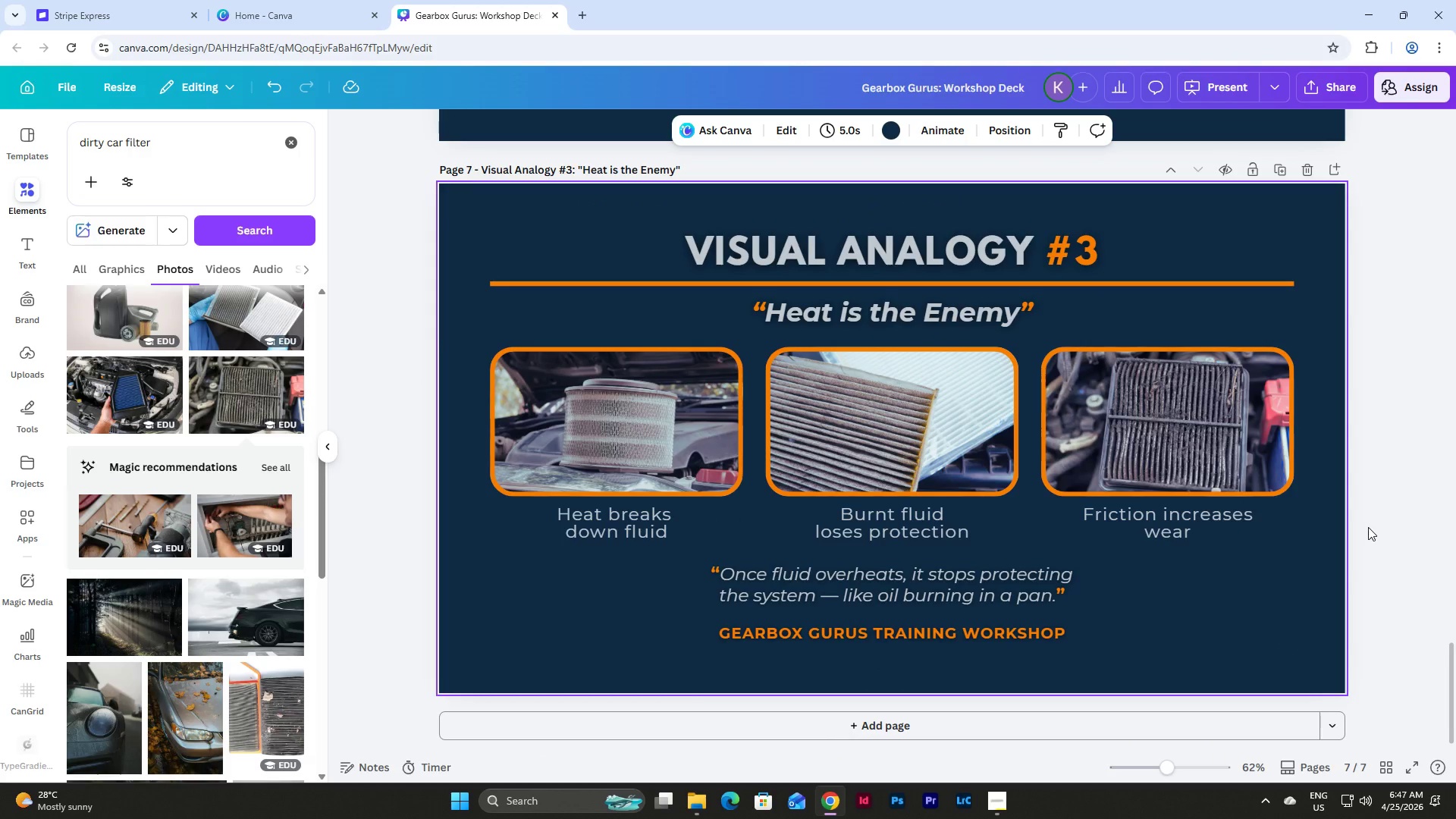 
wait(11.38)
 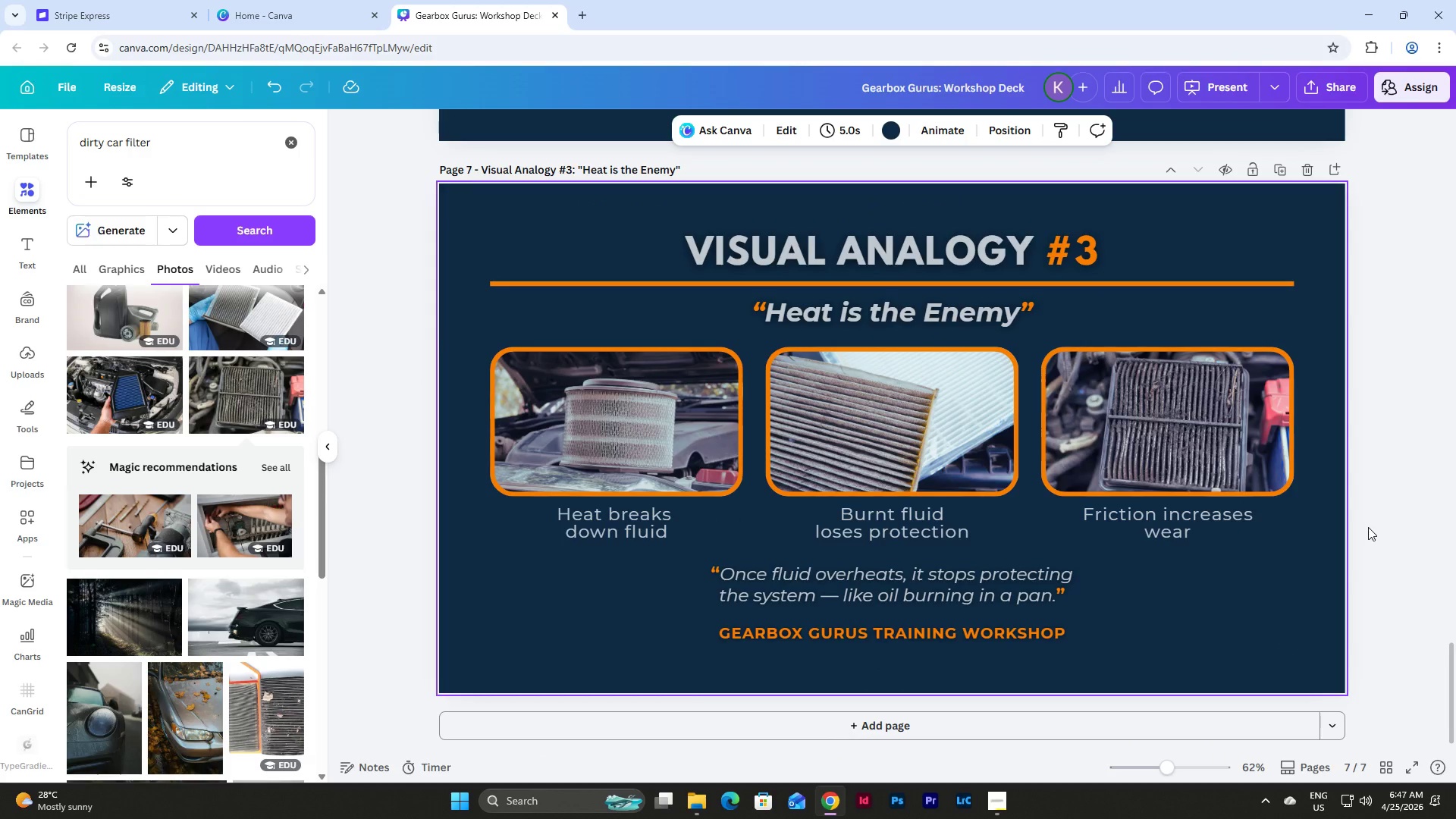 
left_click([985, 581])
 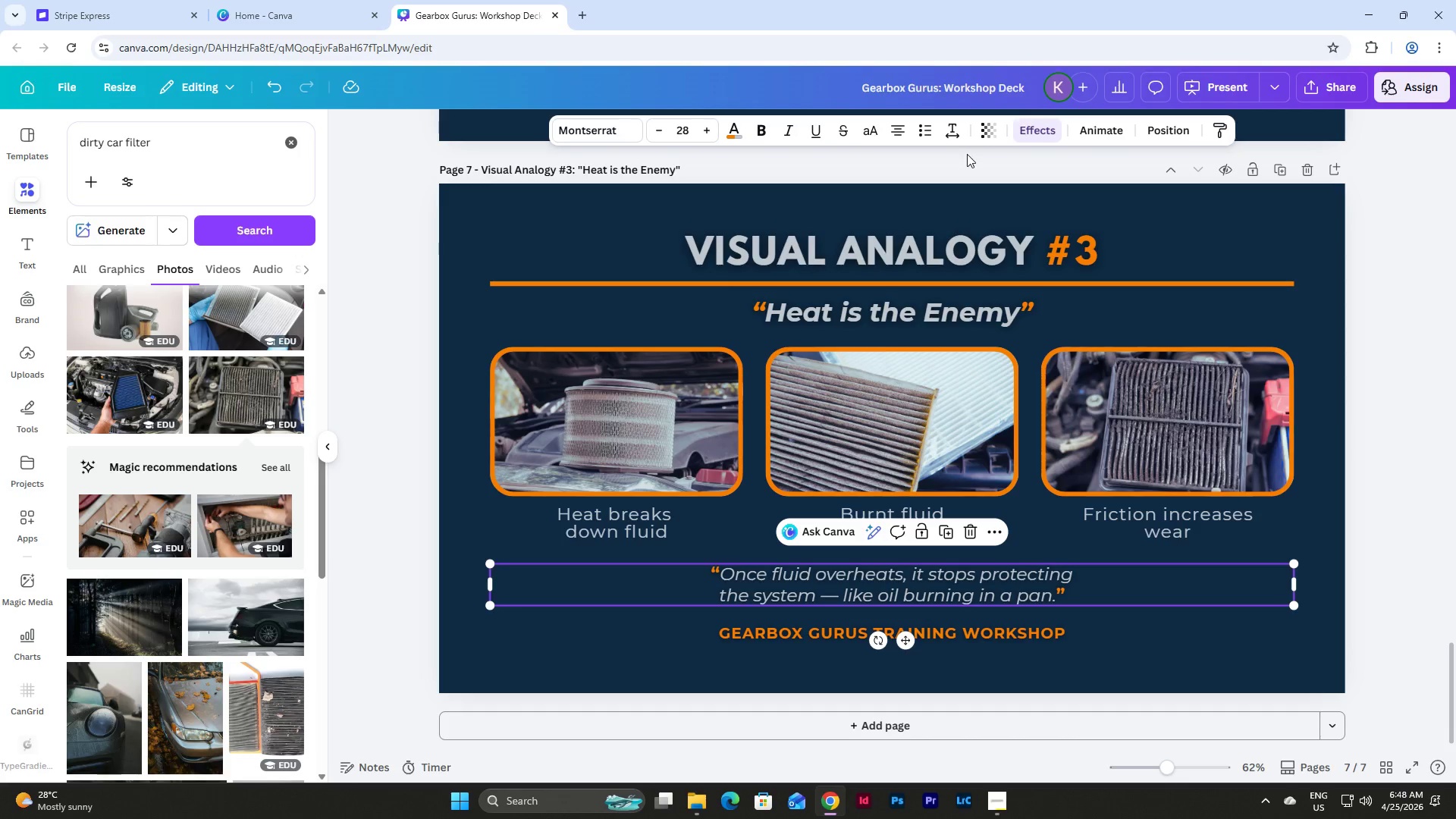 
left_click([958, 130])
 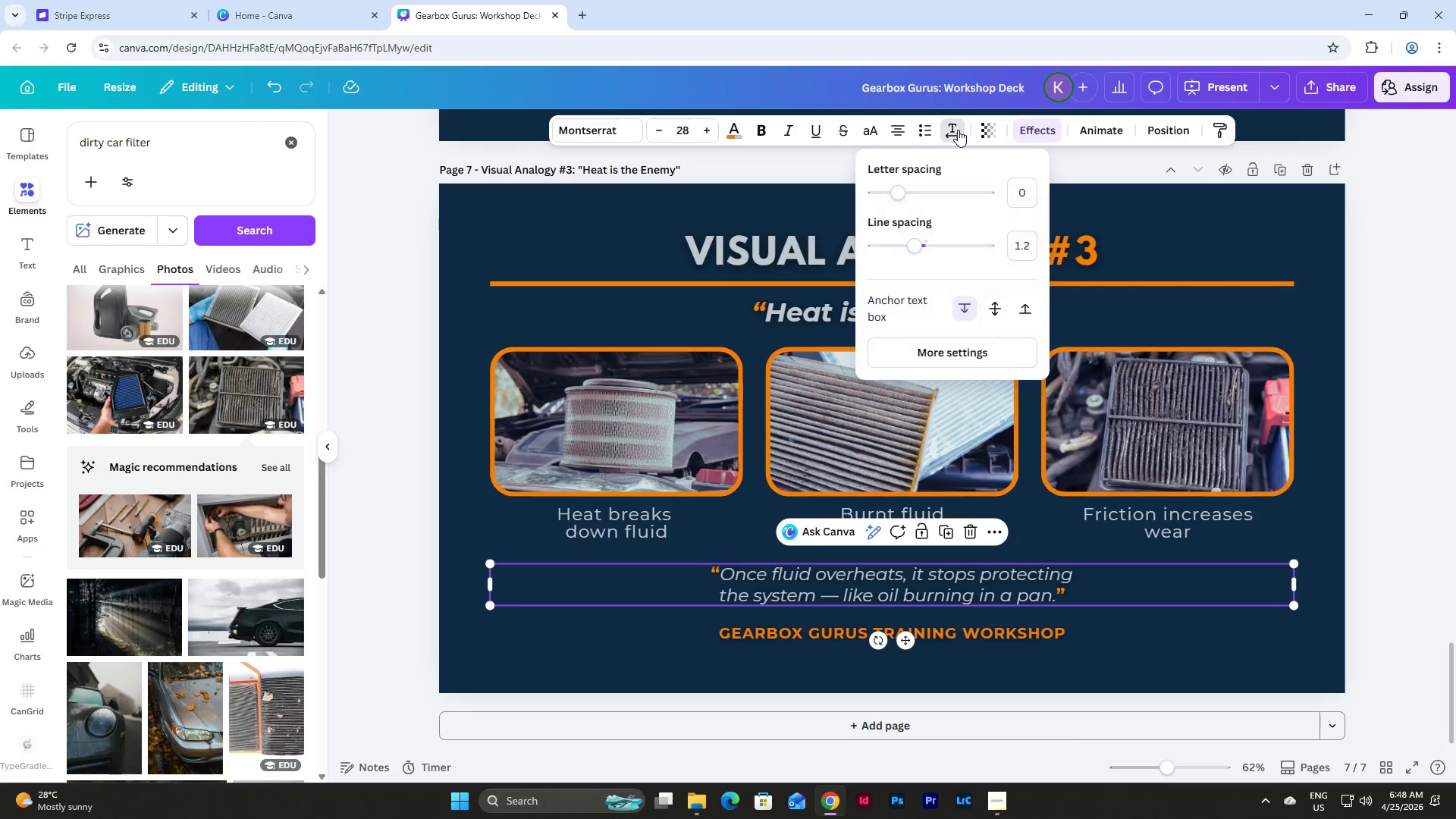 
left_click([958, 130])
 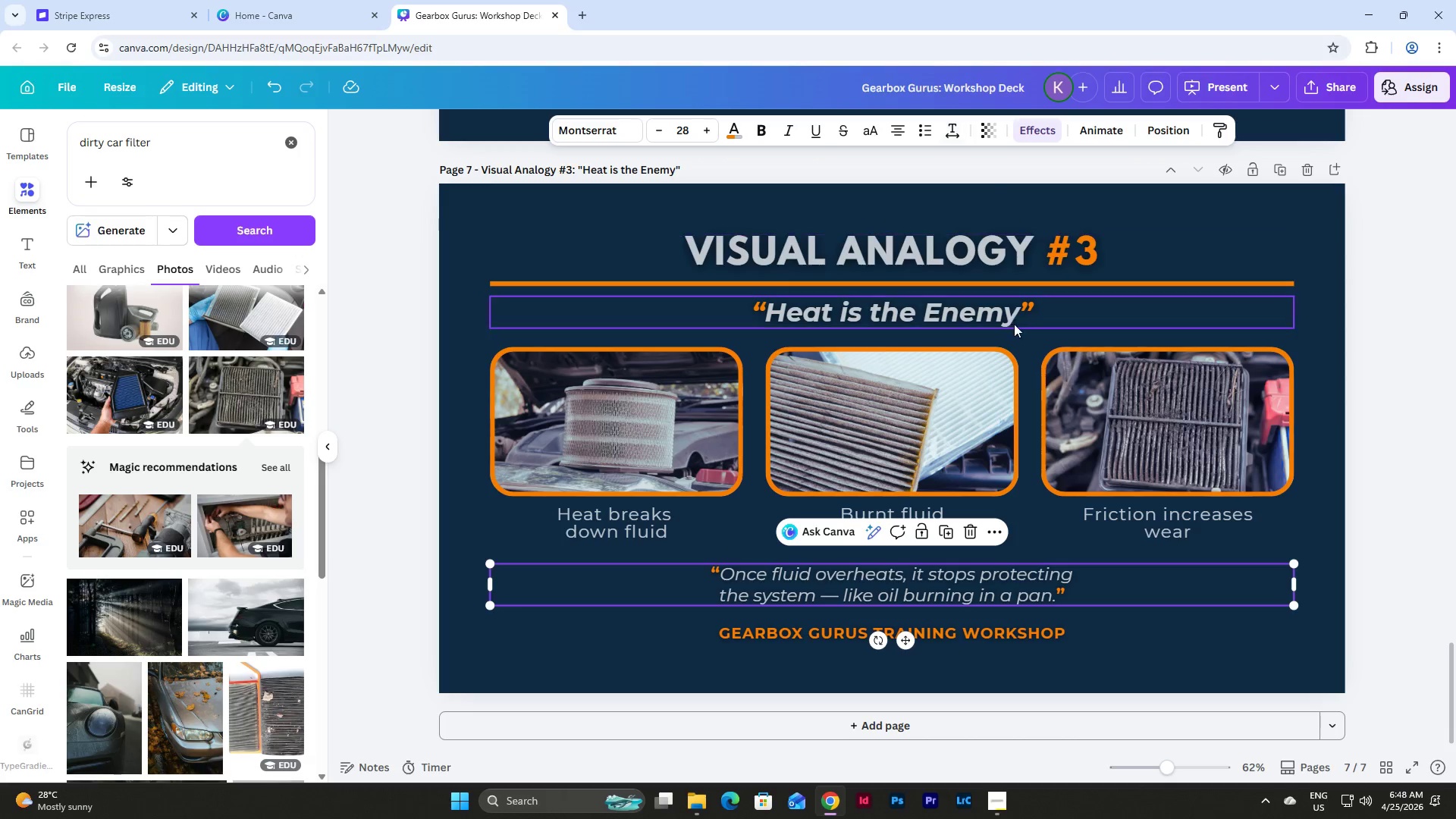 
scroll: coordinate [1016, 326], scroll_direction: up, amount: 4.0
 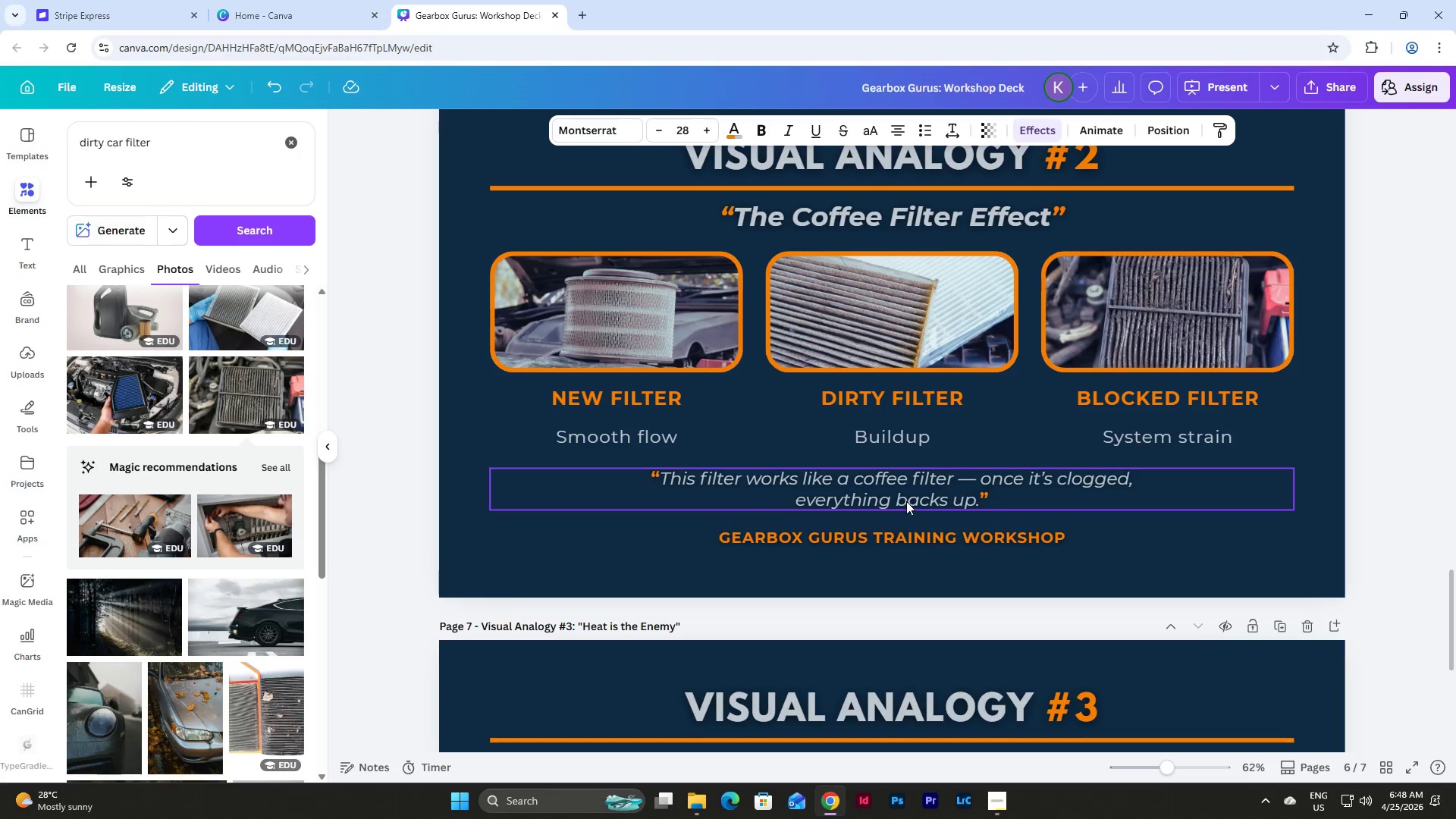 
left_click([905, 501])
 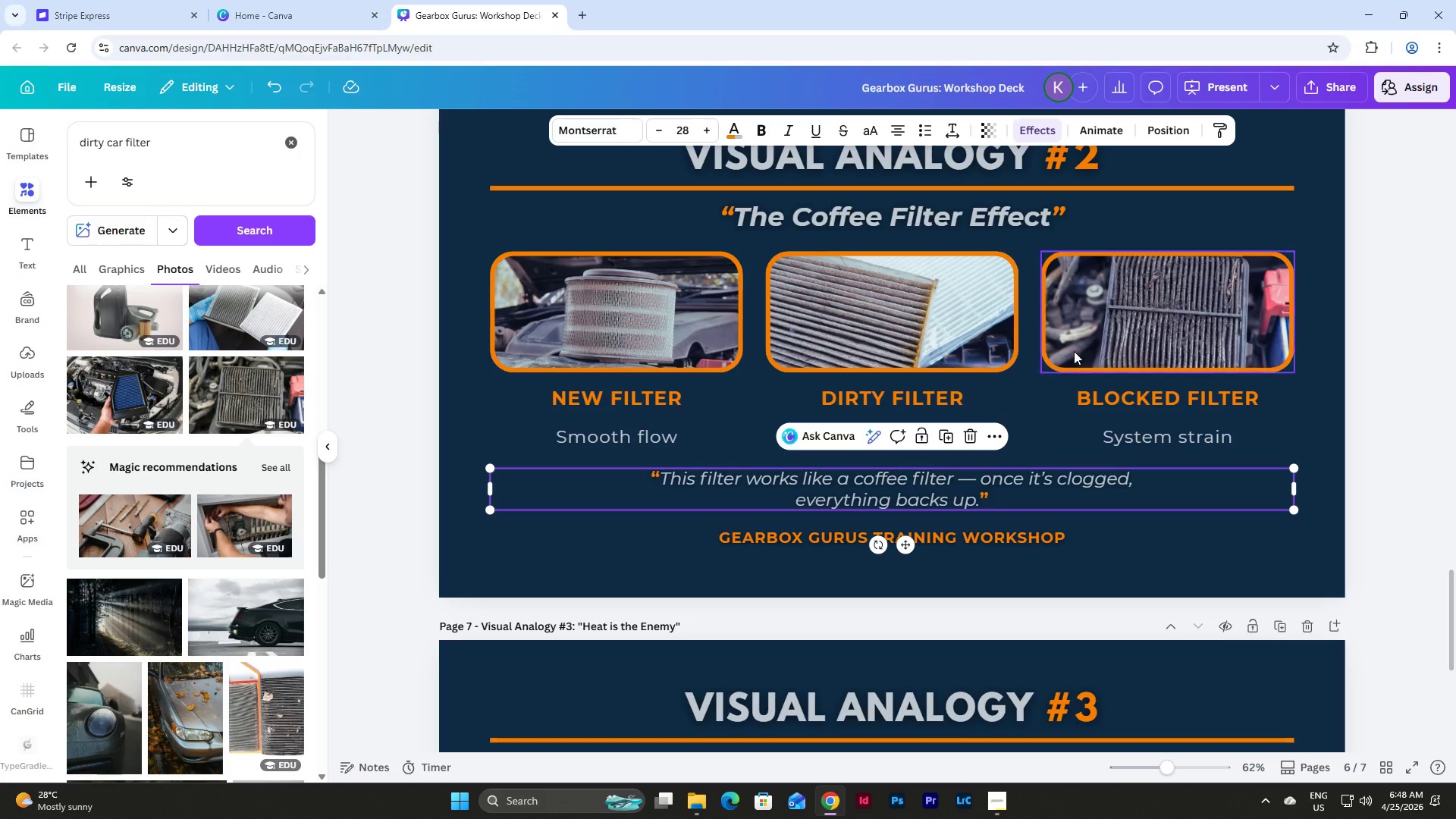 
scroll: coordinate [1385, 459], scroll_direction: up, amount: 7.0
 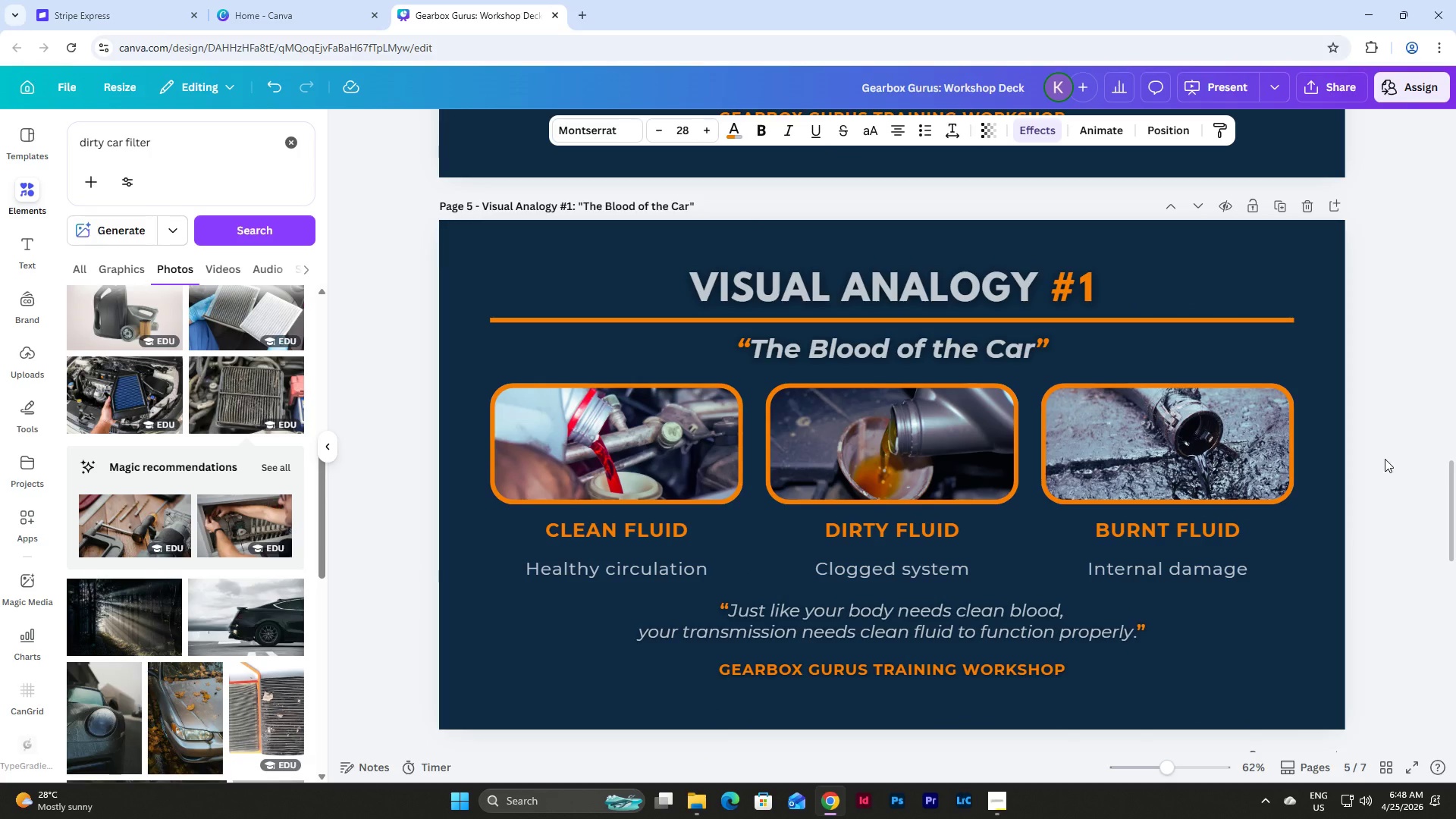 
scroll: coordinate [1385, 459], scroll_direction: down, amount: 2.0
 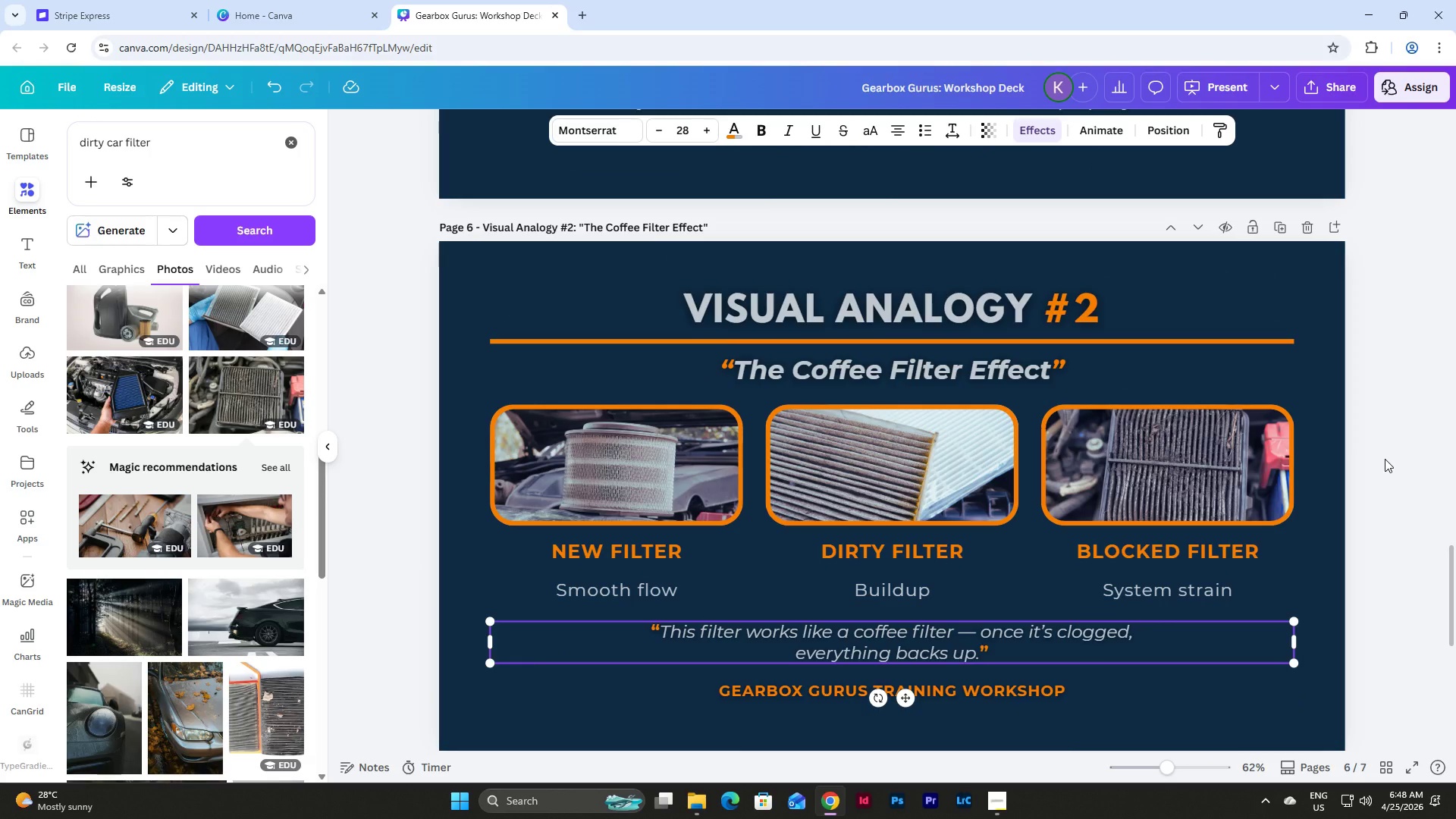 
scroll: coordinate [1385, 459], scroll_direction: up, amount: 19.0
 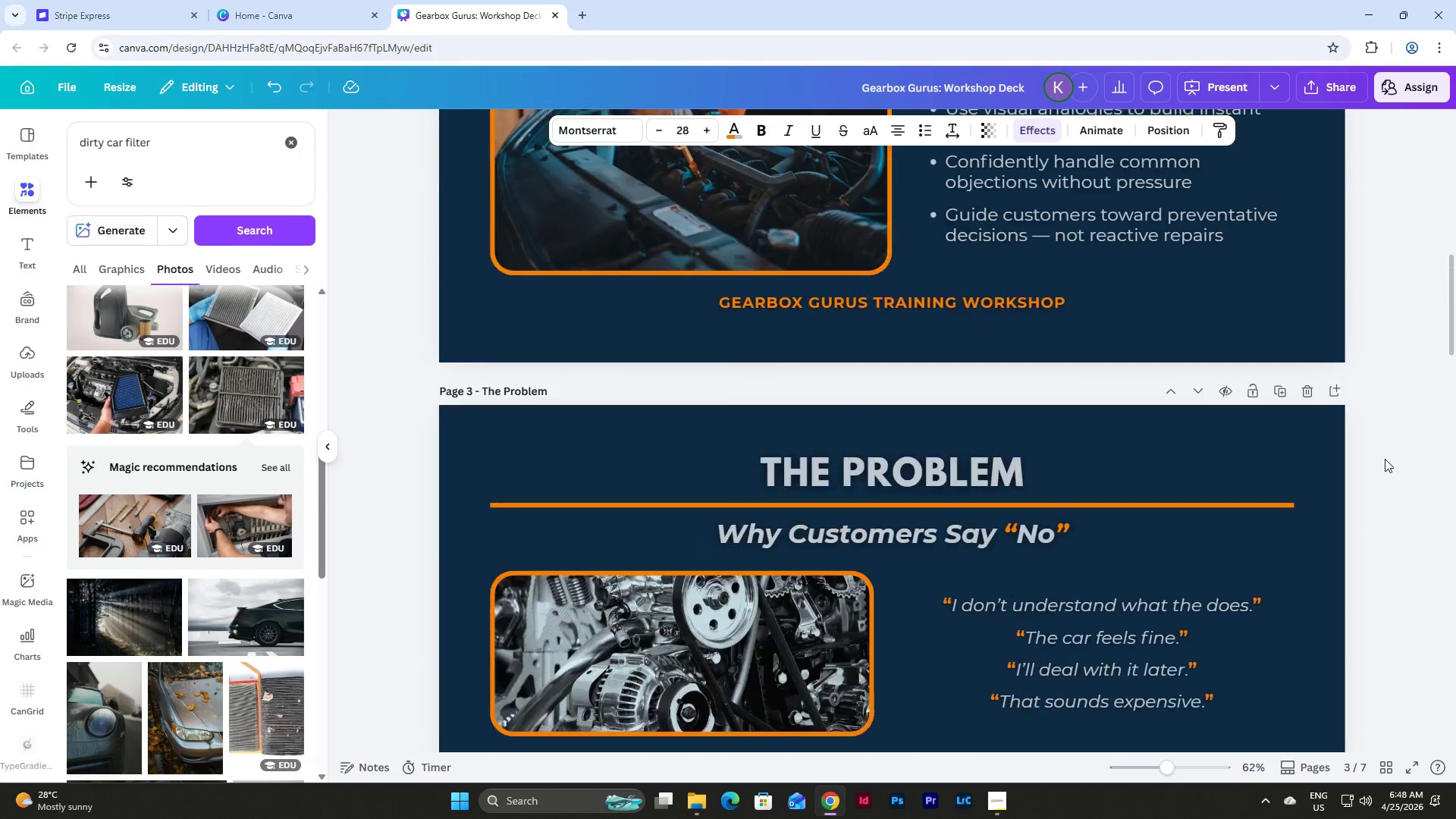 
scroll: coordinate [1385, 459], scroll_direction: down, amount: 3.0
 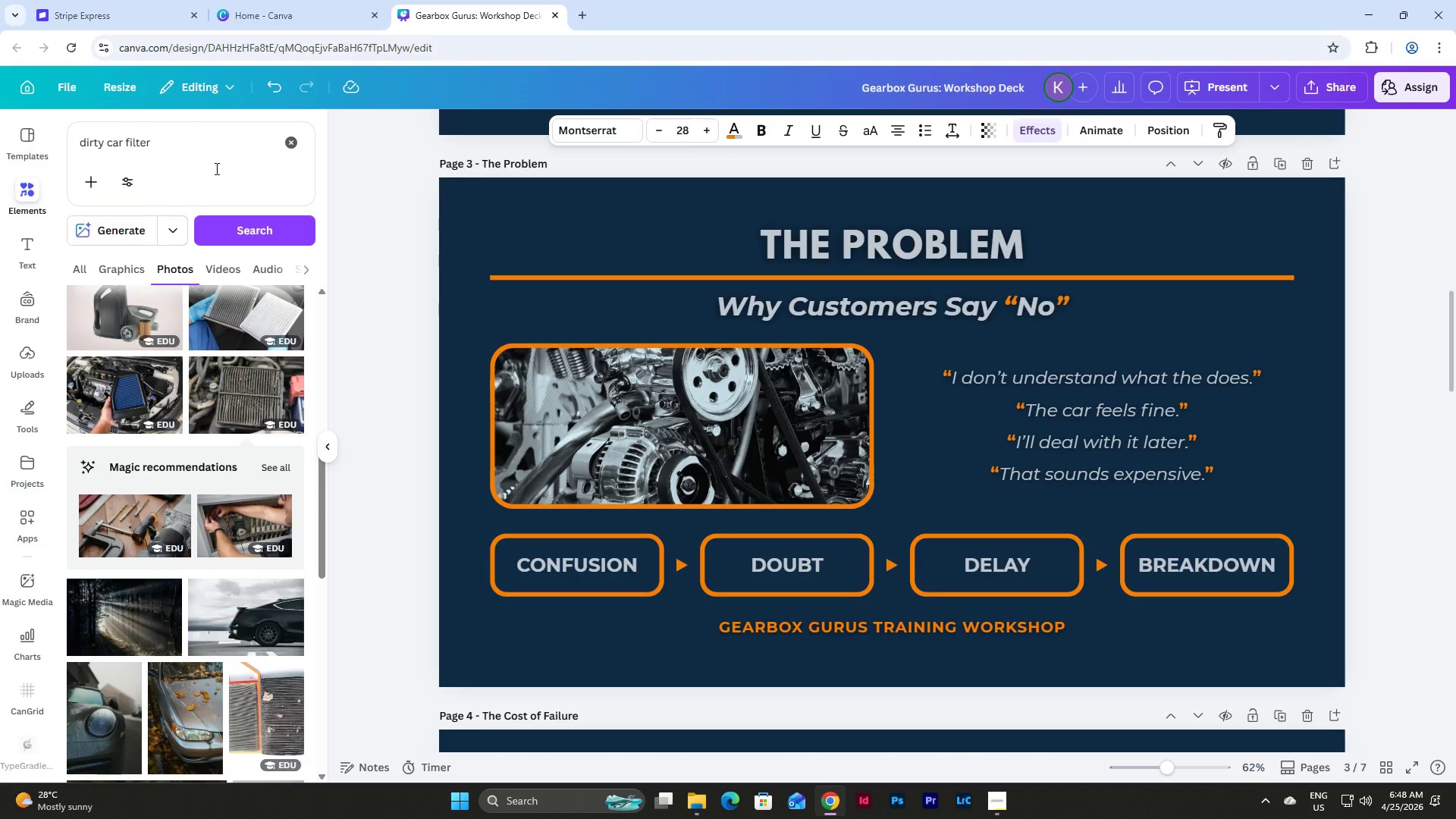 
left_click([159, 133])
 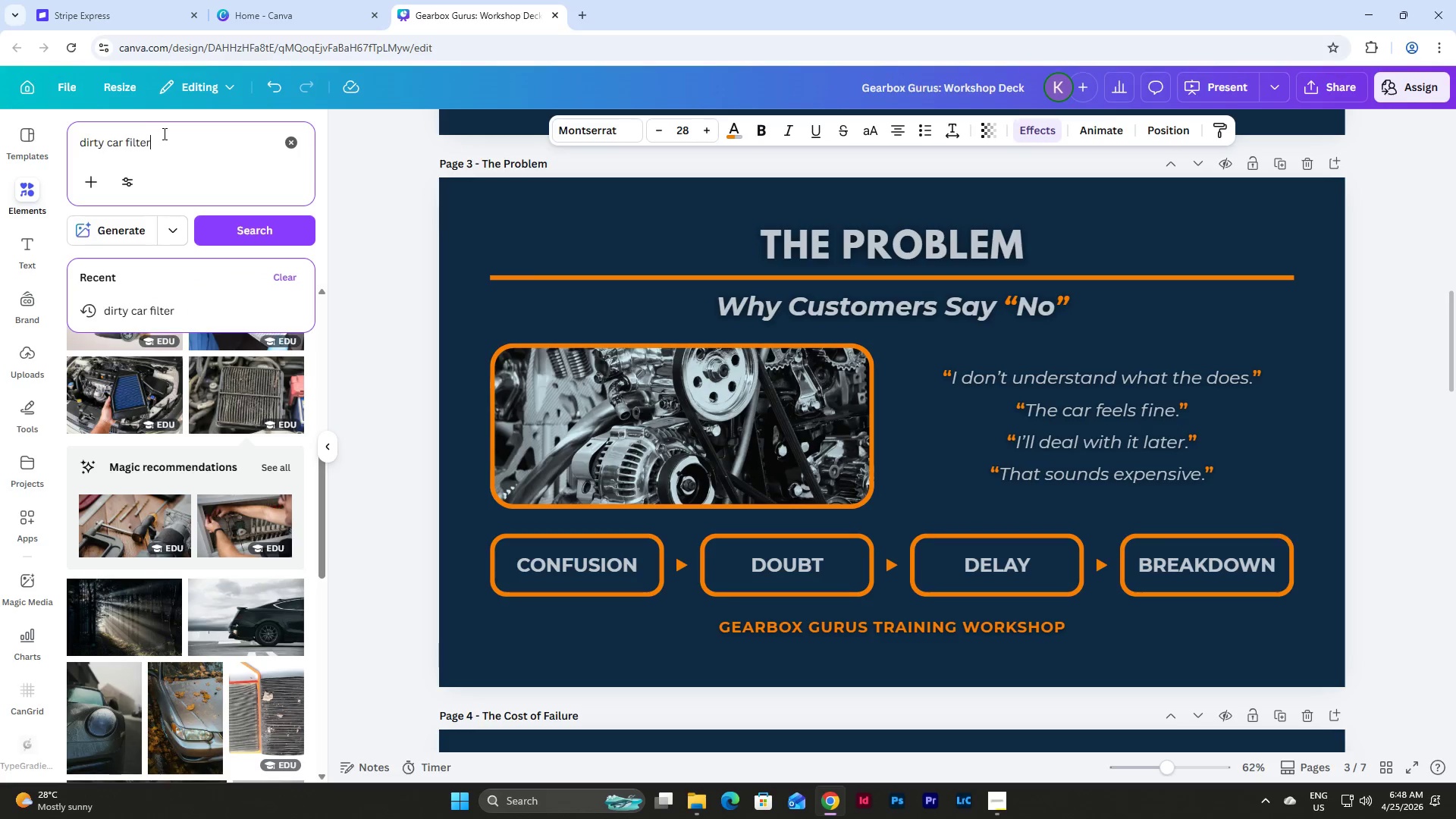 
left_click_drag(start_coordinate=[163, 133], to_coordinate=[1, 127])
 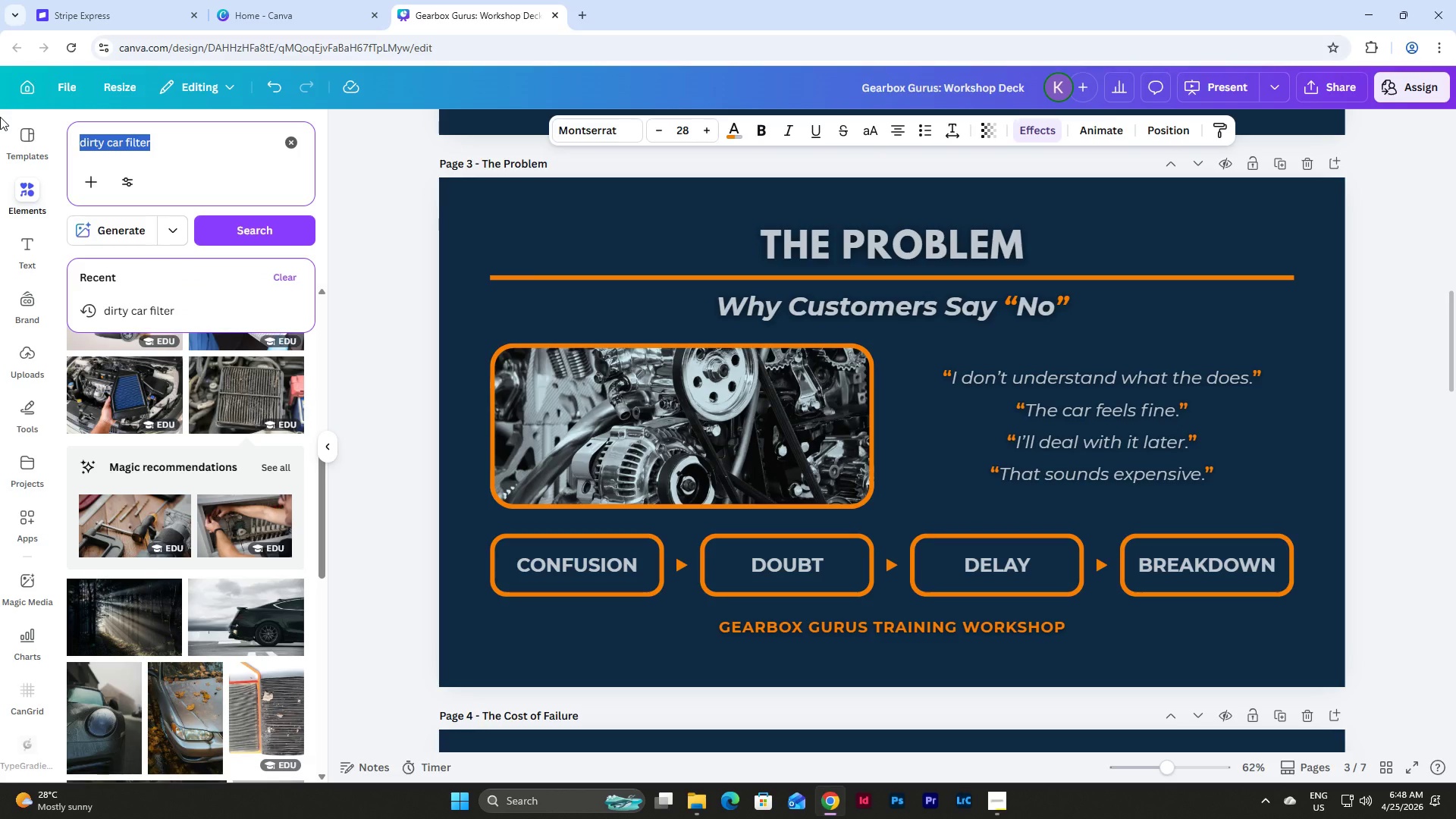 
type(car transmission)
 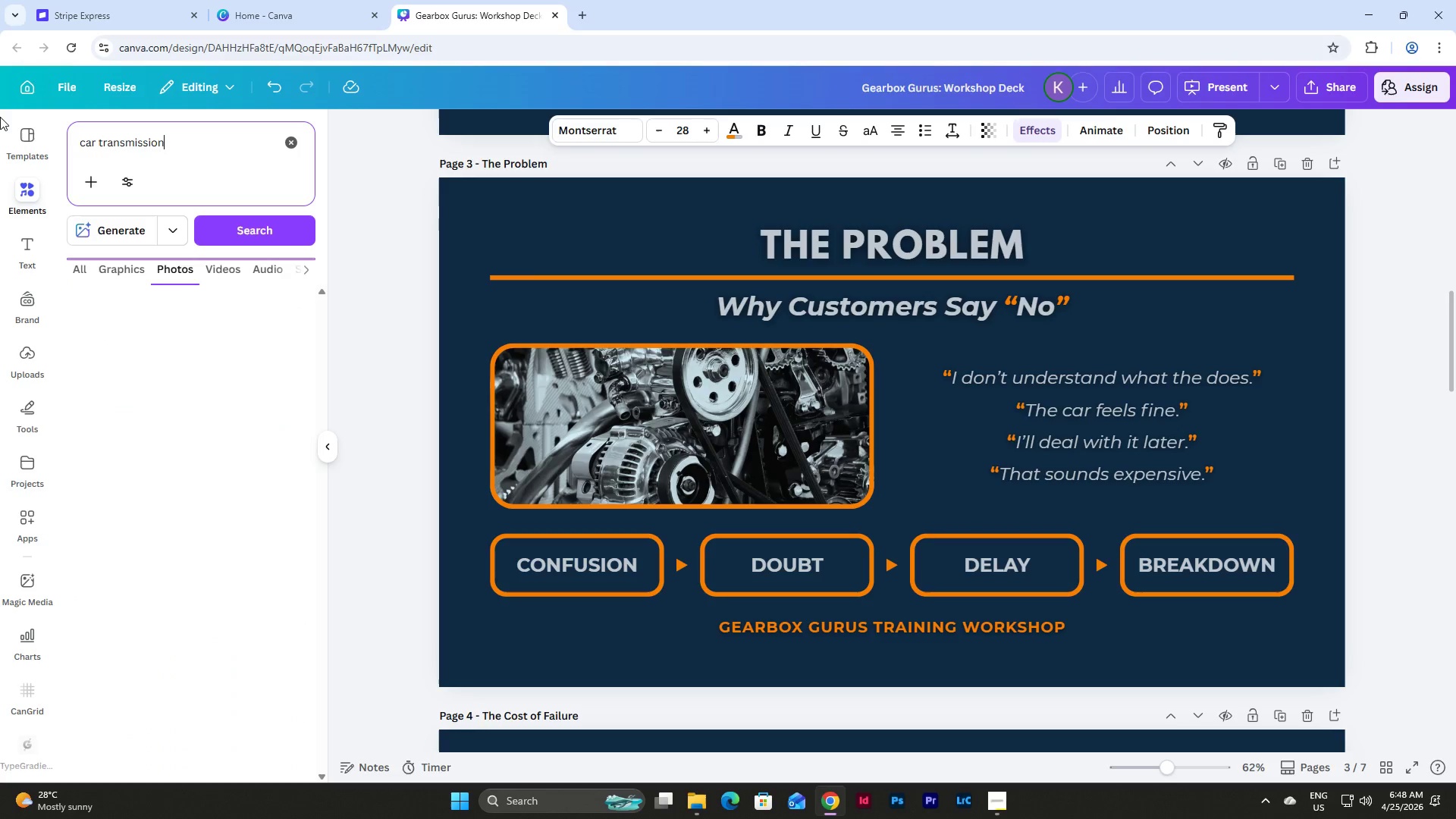 
key(Enter)
 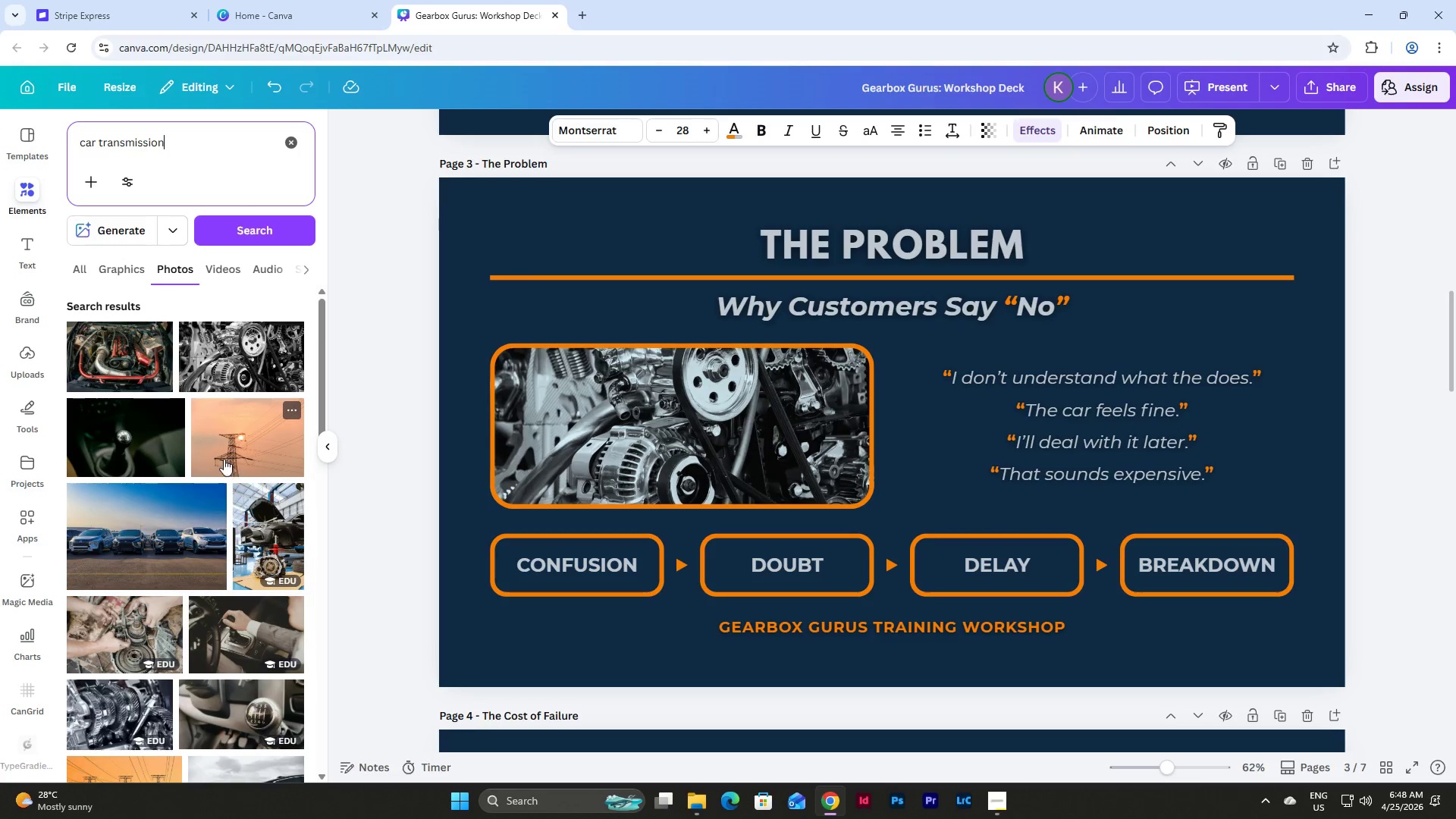 
scroll: coordinate [226, 428], scroll_direction: down, amount: 6.0
 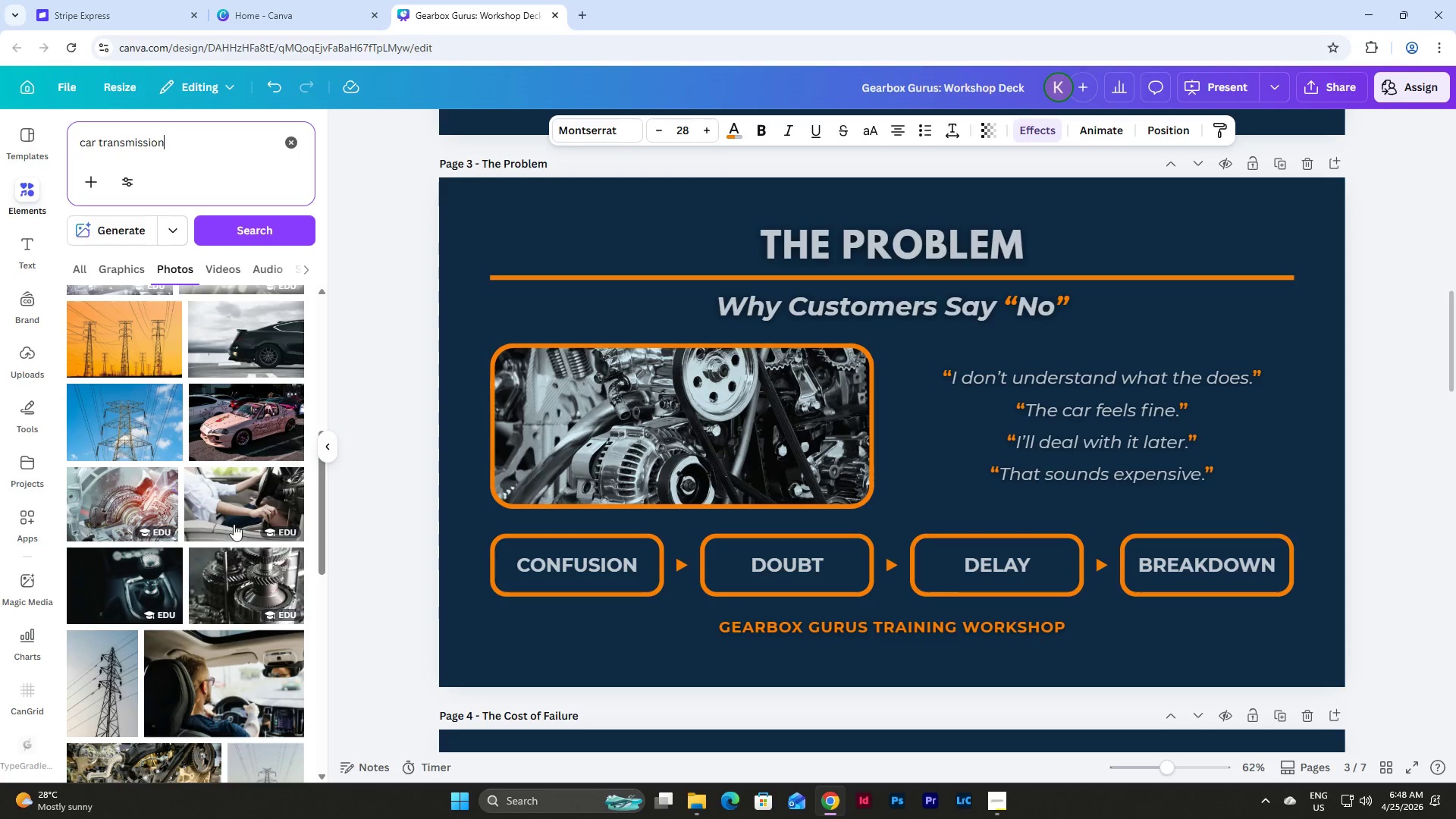 
left_click_drag(start_coordinate=[228, 581], to_coordinate=[651, 429])
 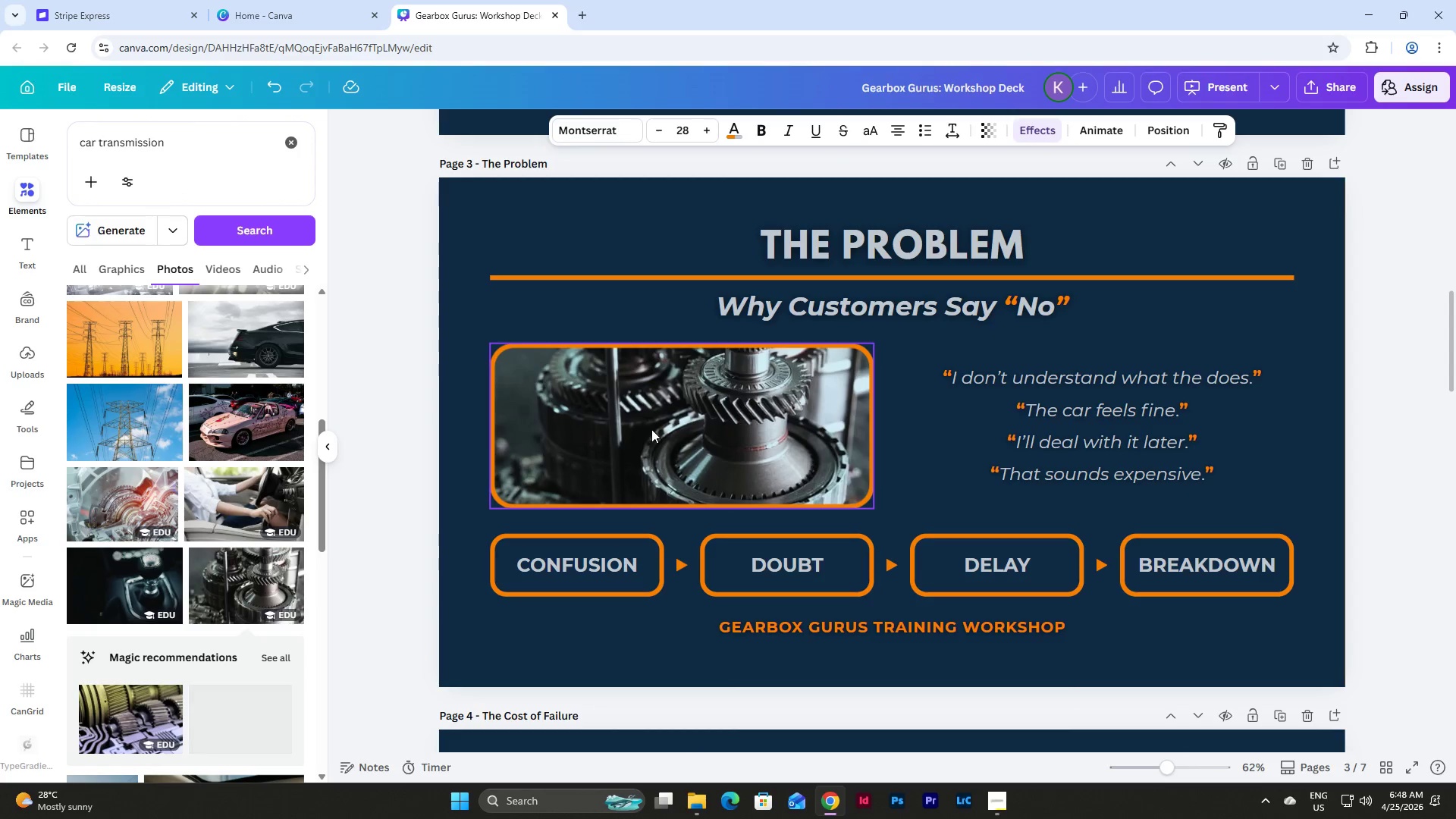 
double_click([651, 429])
 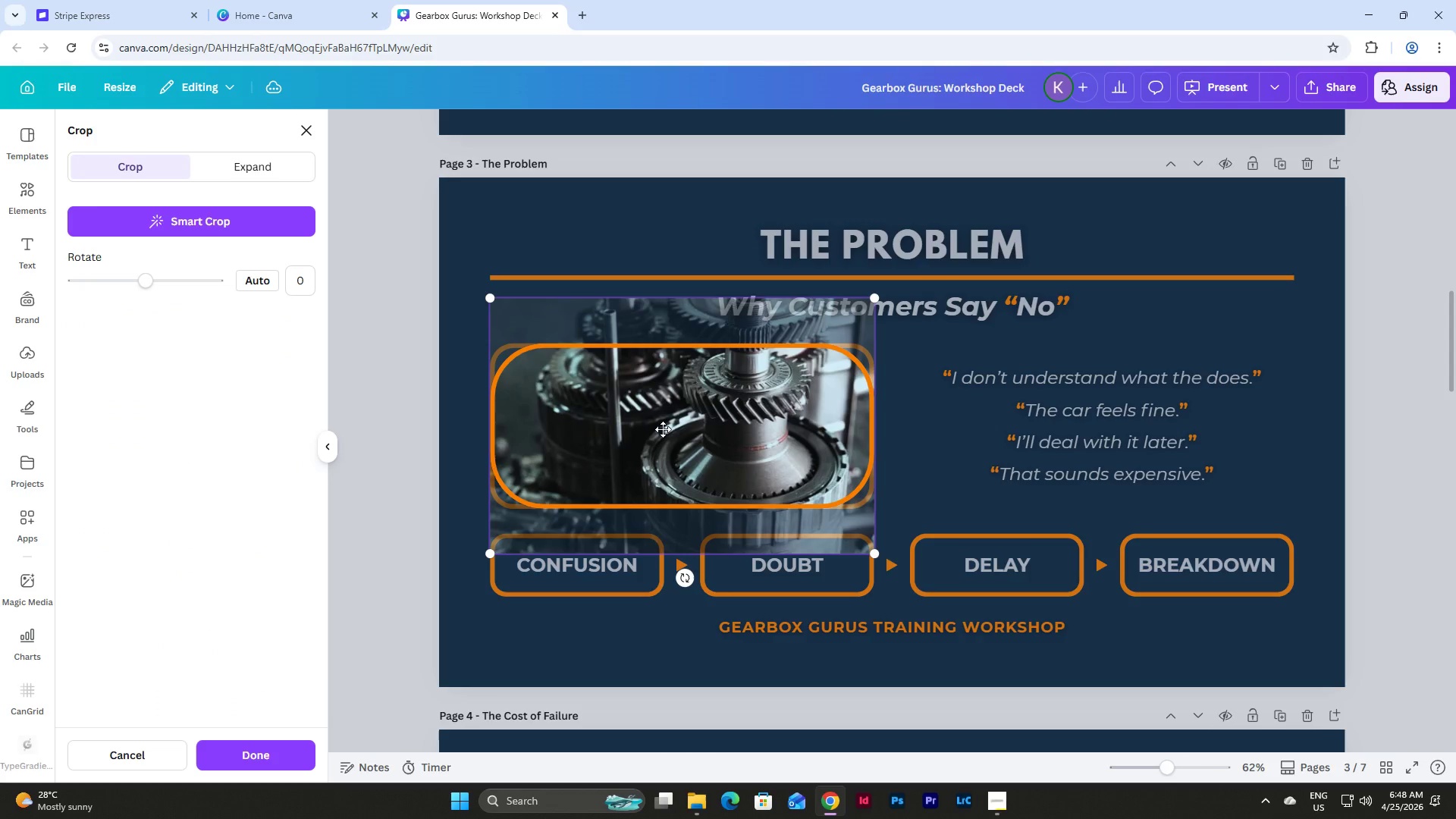 
left_click_drag(start_coordinate=[663, 429], to_coordinate=[658, 392])
 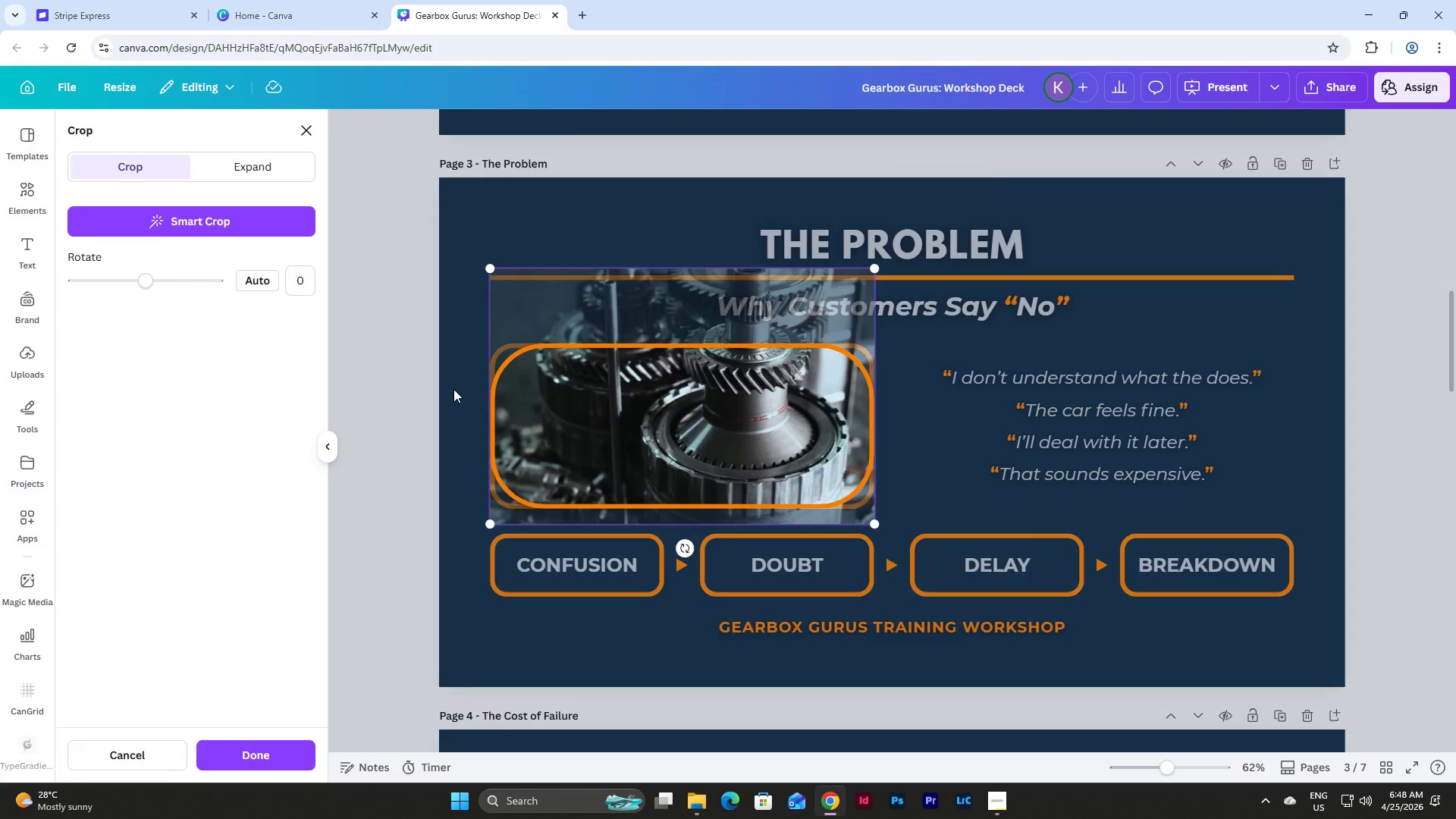 
double_click([453, 389])
 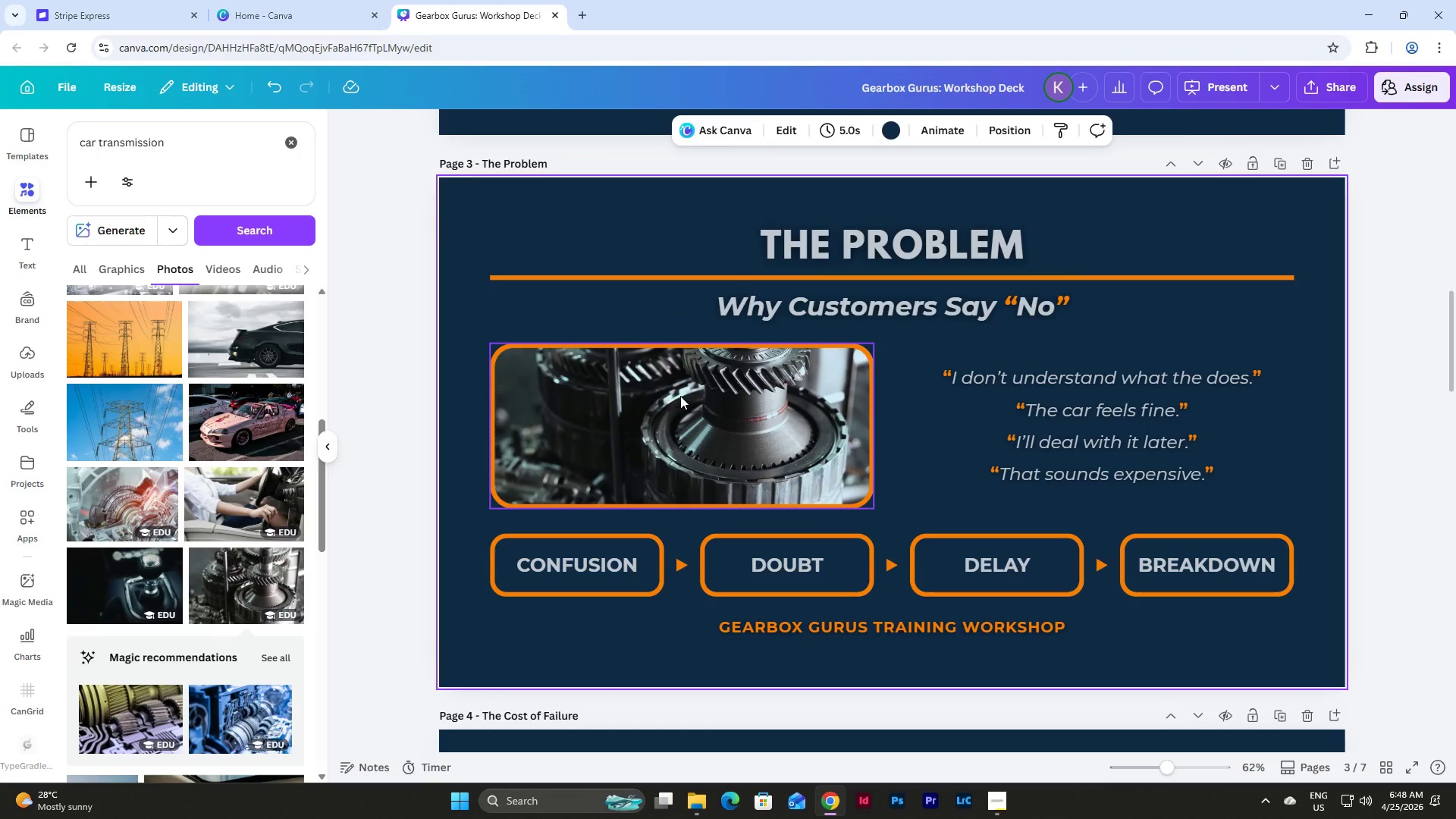 
double_click([680, 396])
 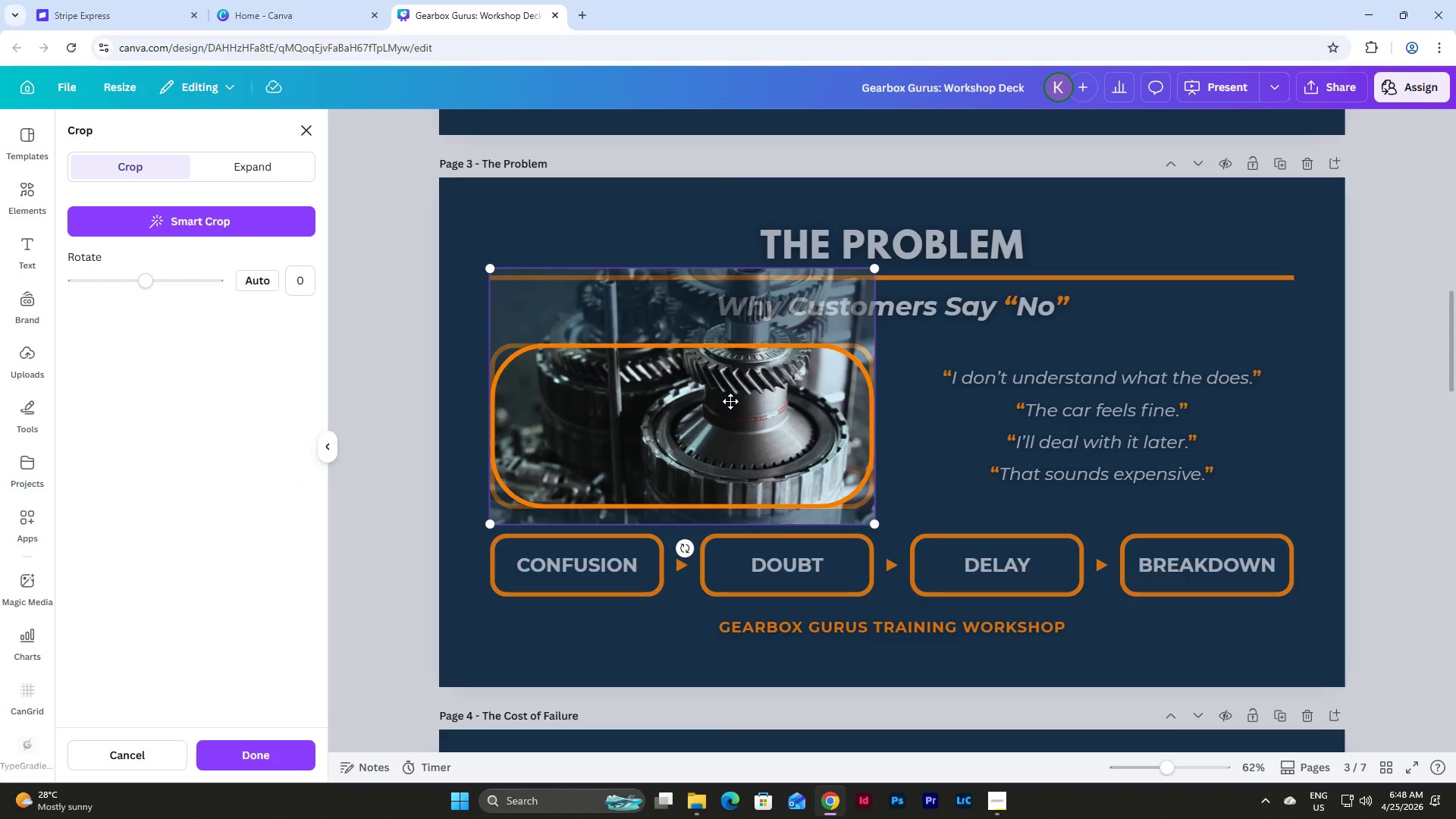 
left_click_drag(start_coordinate=[730, 401], to_coordinate=[731, 423])
 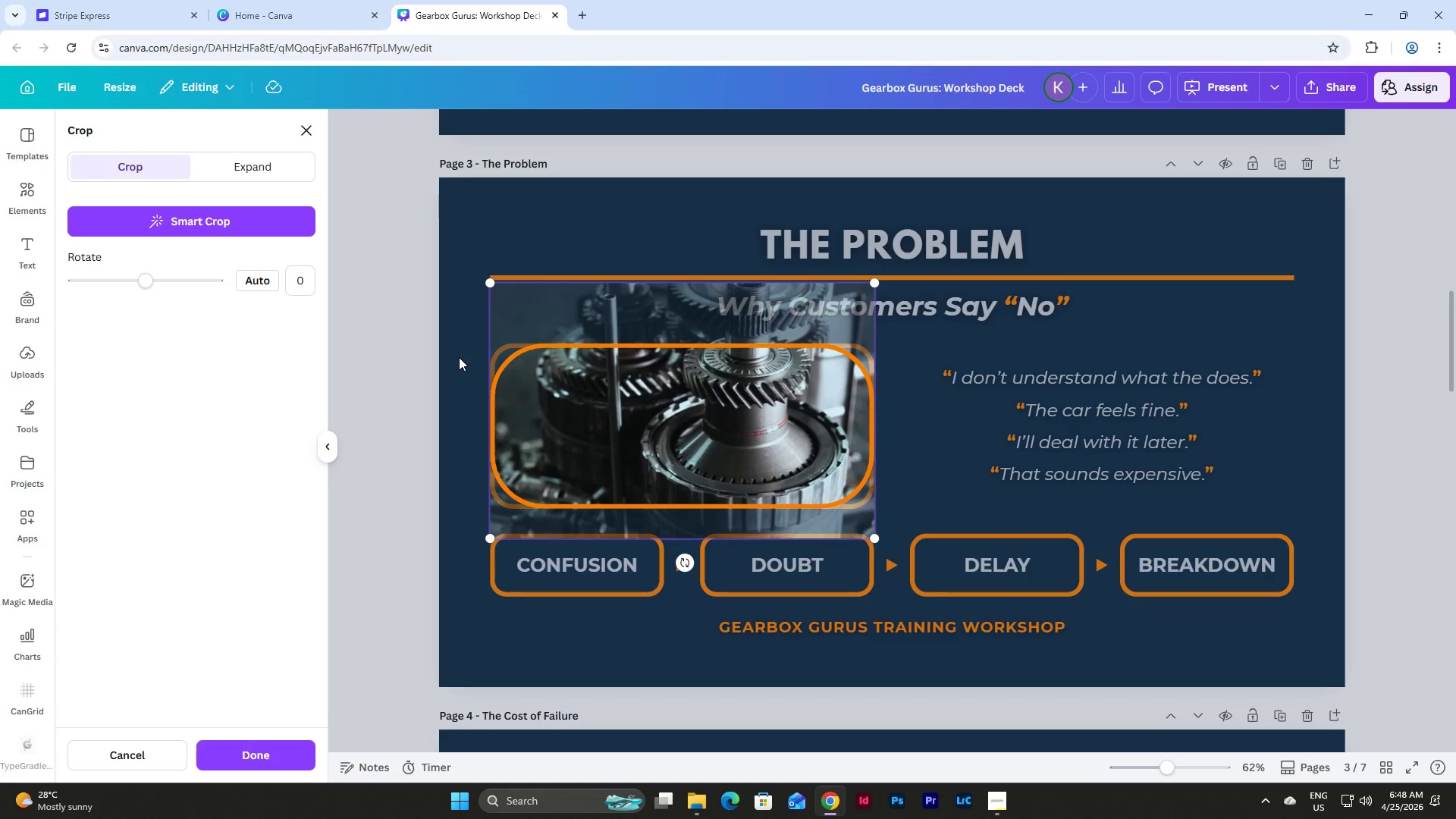 
double_click([459, 357])
 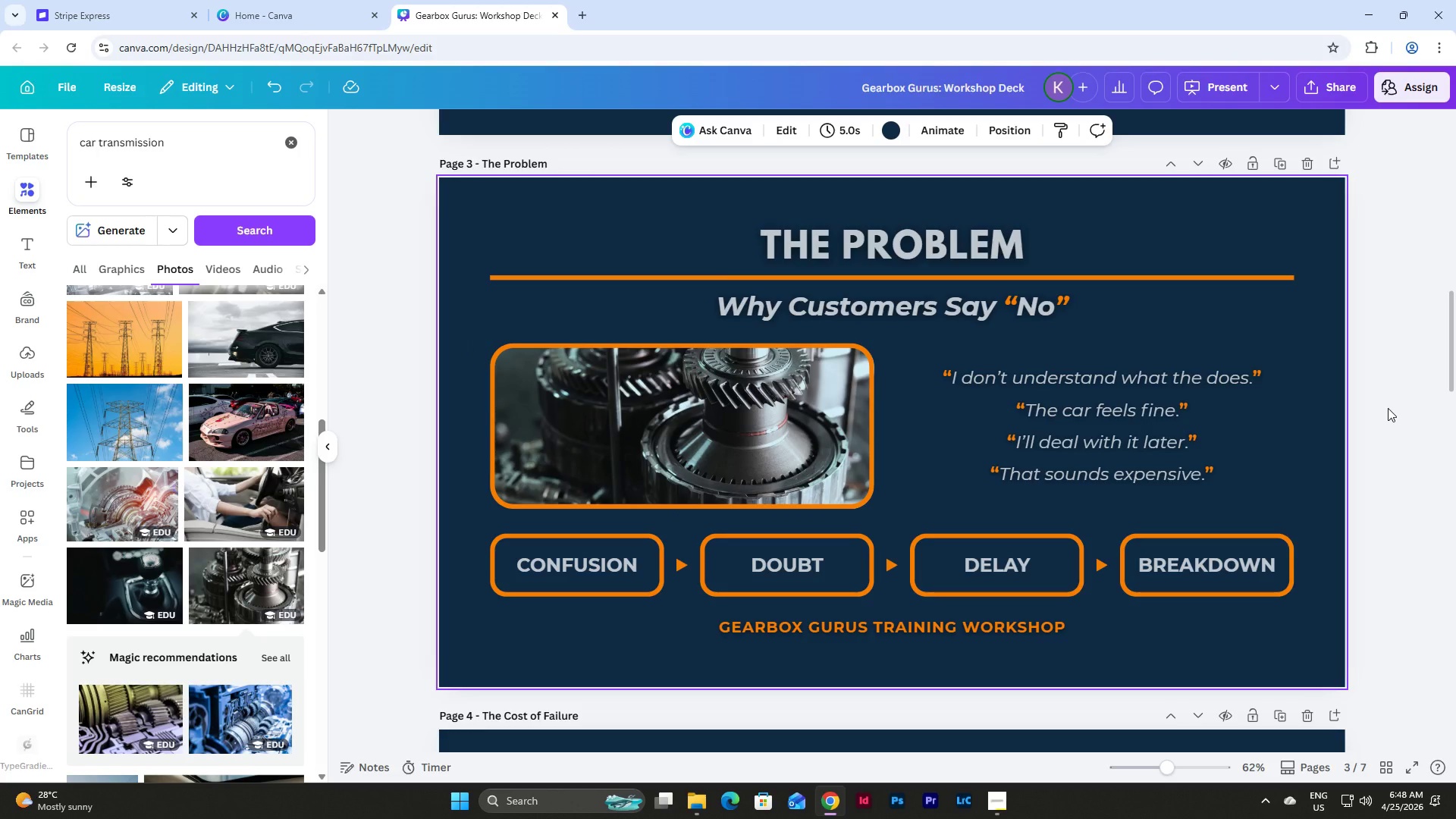 
scroll: coordinate [1399, 390], scroll_direction: up, amount: 4.0
 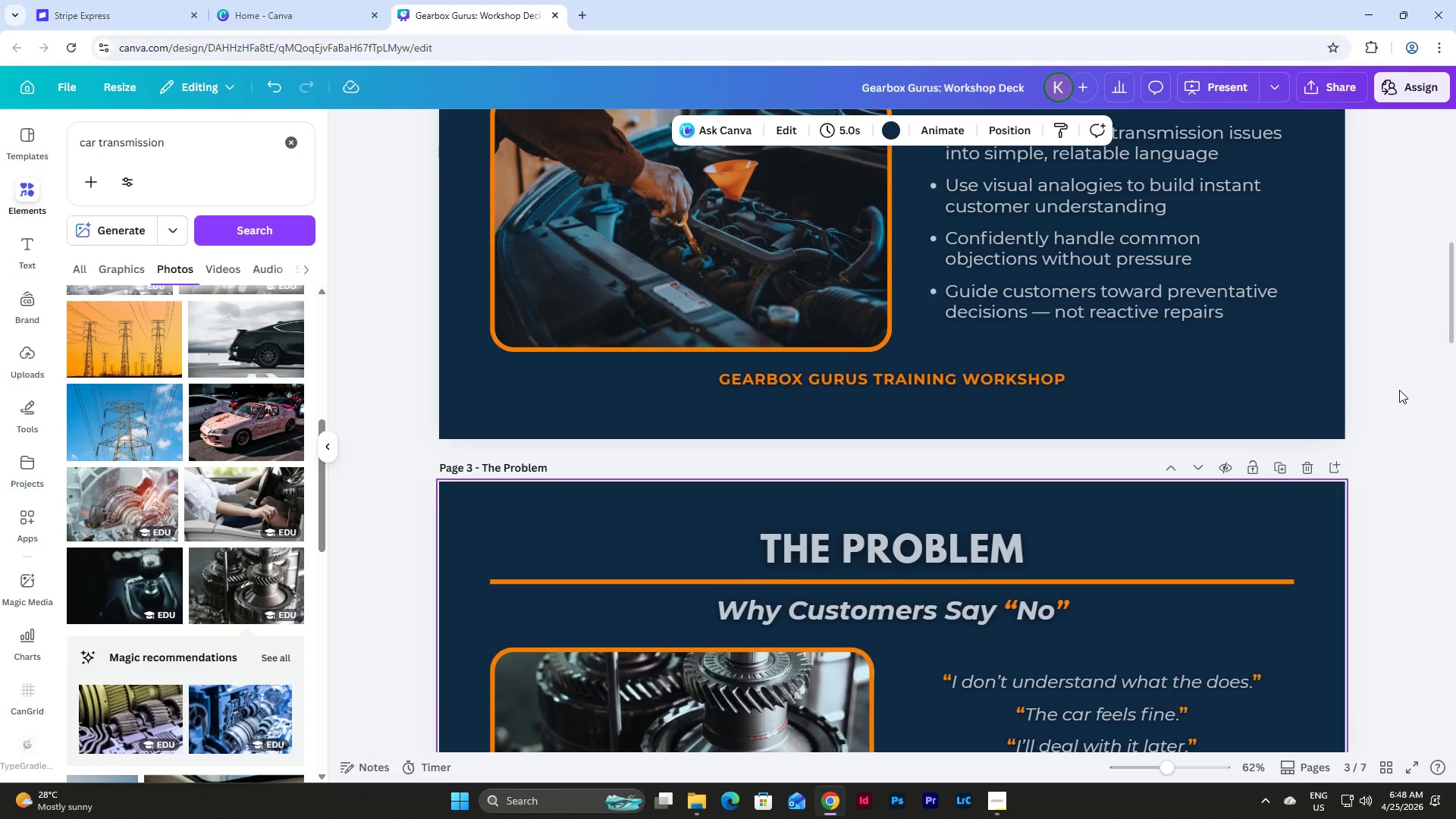 
scroll: coordinate [1399, 390], scroll_direction: down, amount: 43.0
 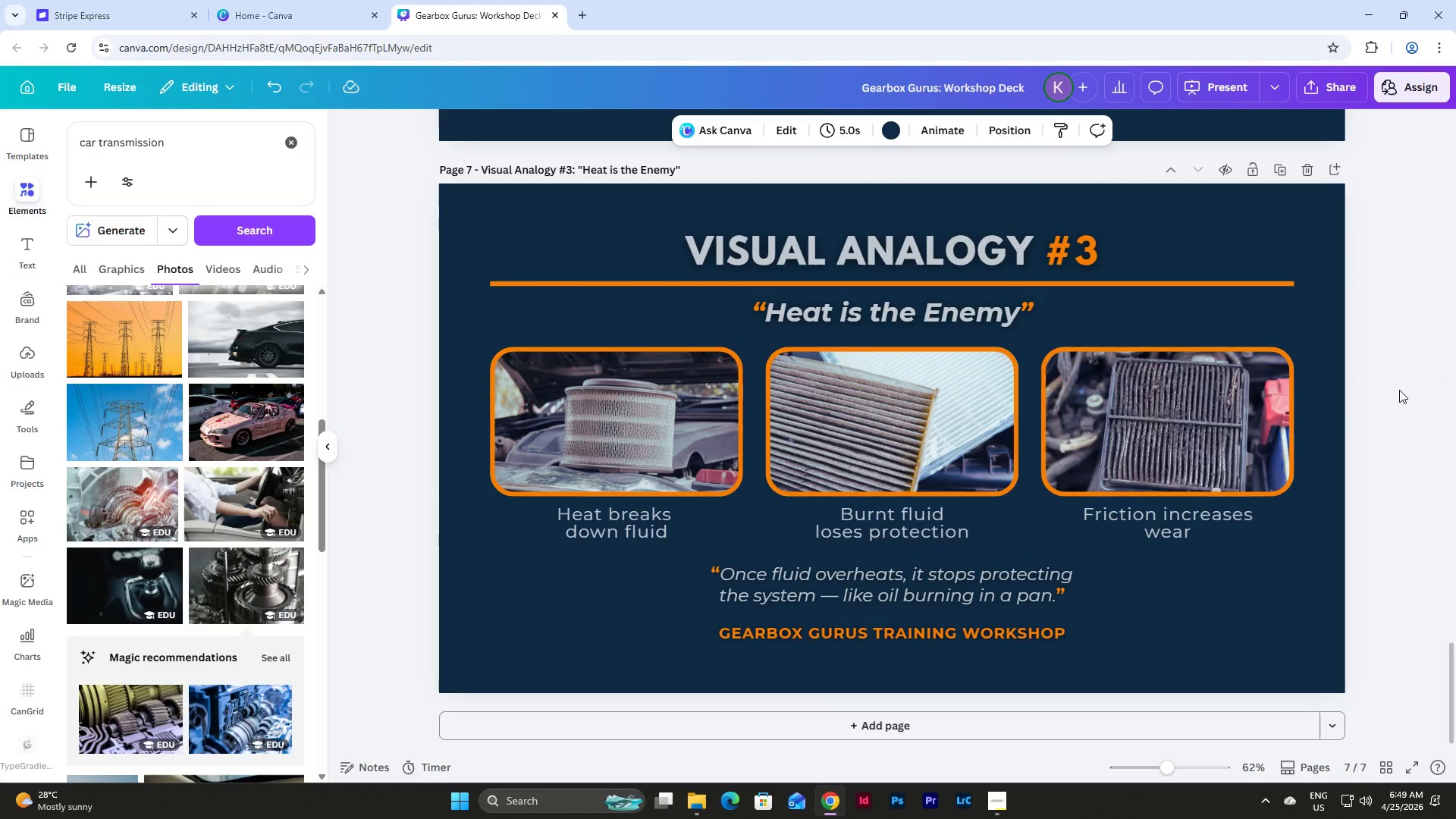 
scroll: coordinate [1399, 390], scroll_direction: up, amount: 6.0
 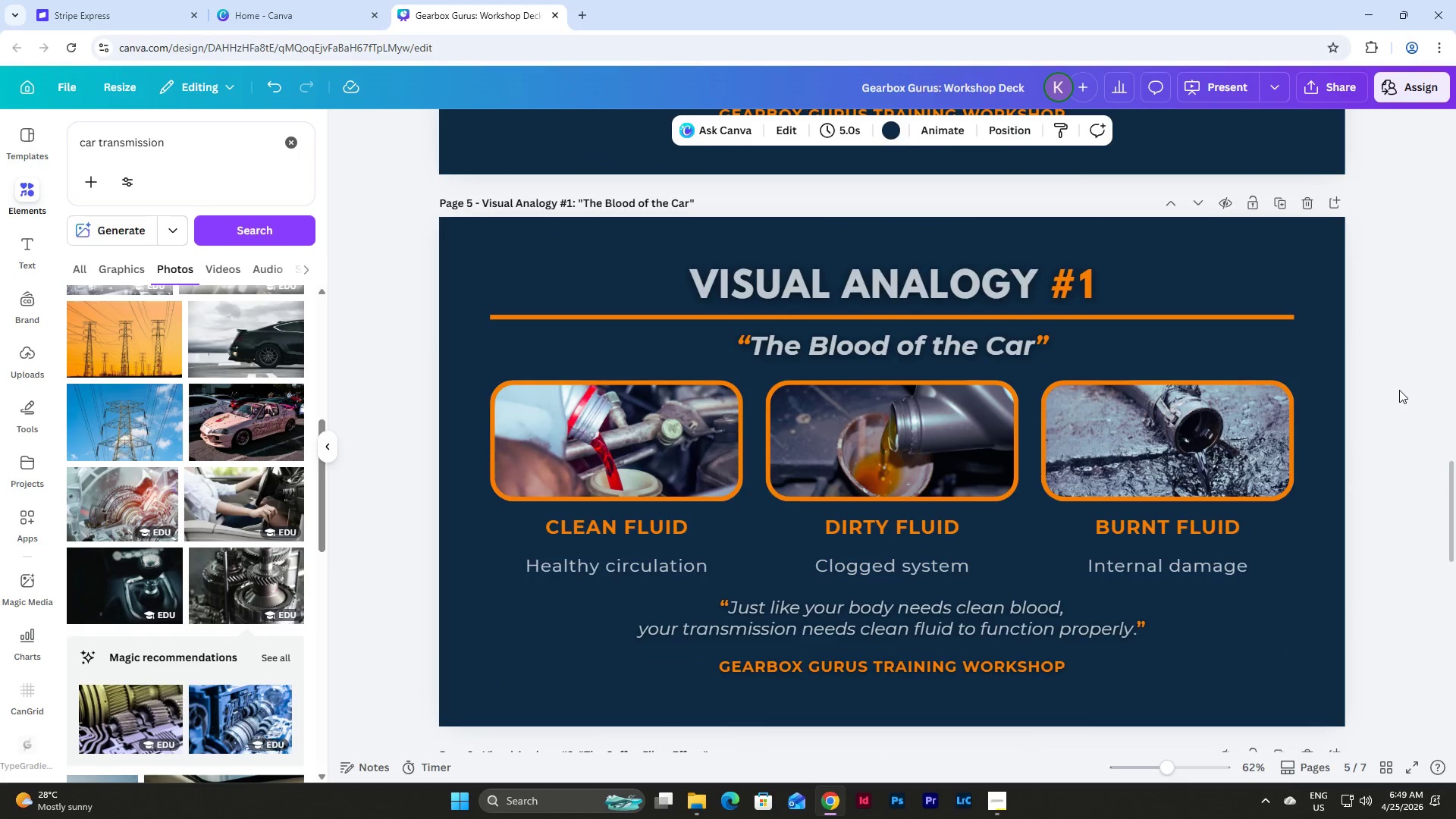 
scroll: coordinate [1399, 390], scroll_direction: down, amount: 4.0
 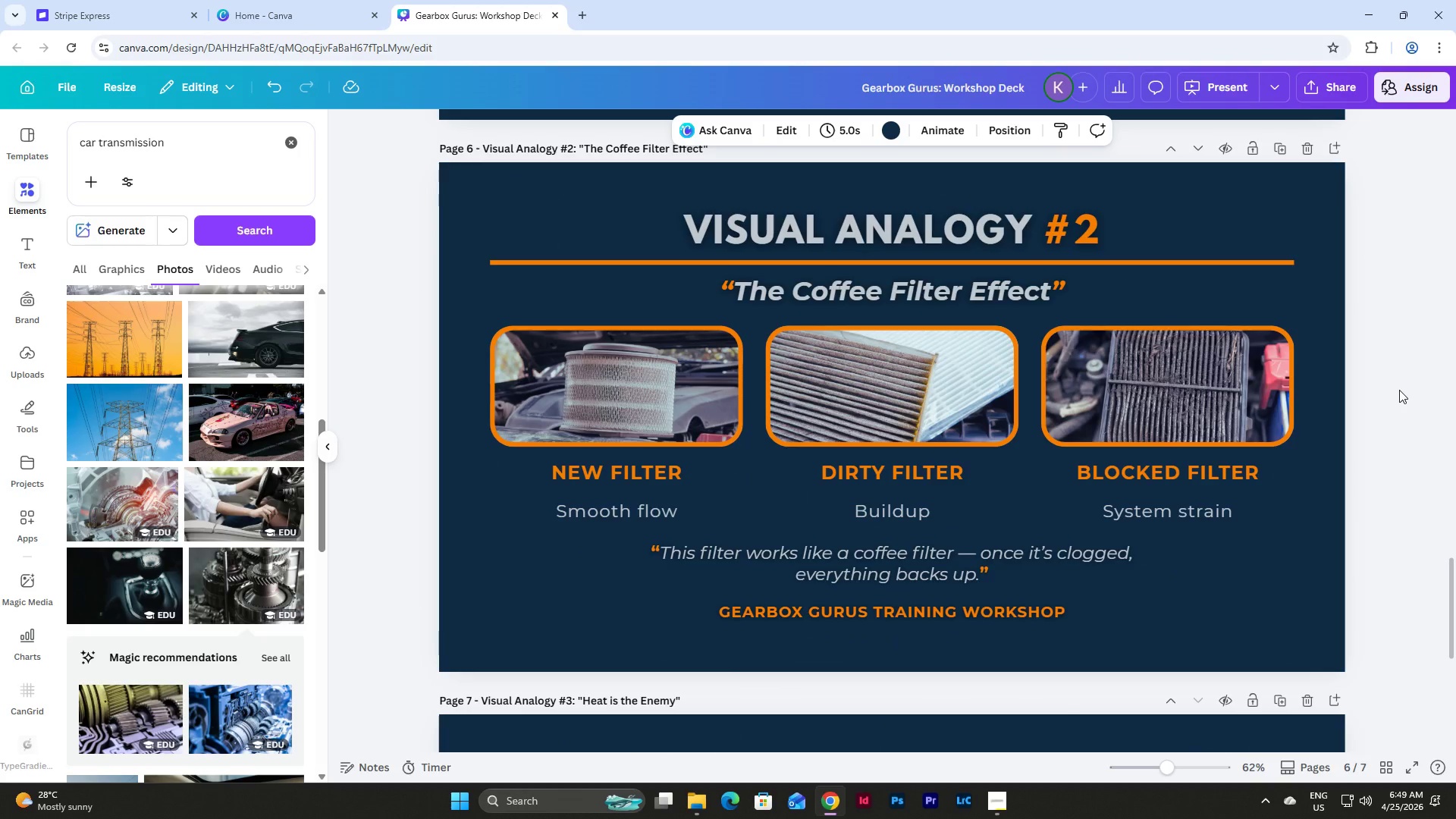 
scroll: coordinate [1399, 390], scroll_direction: up, amount: 2.0
 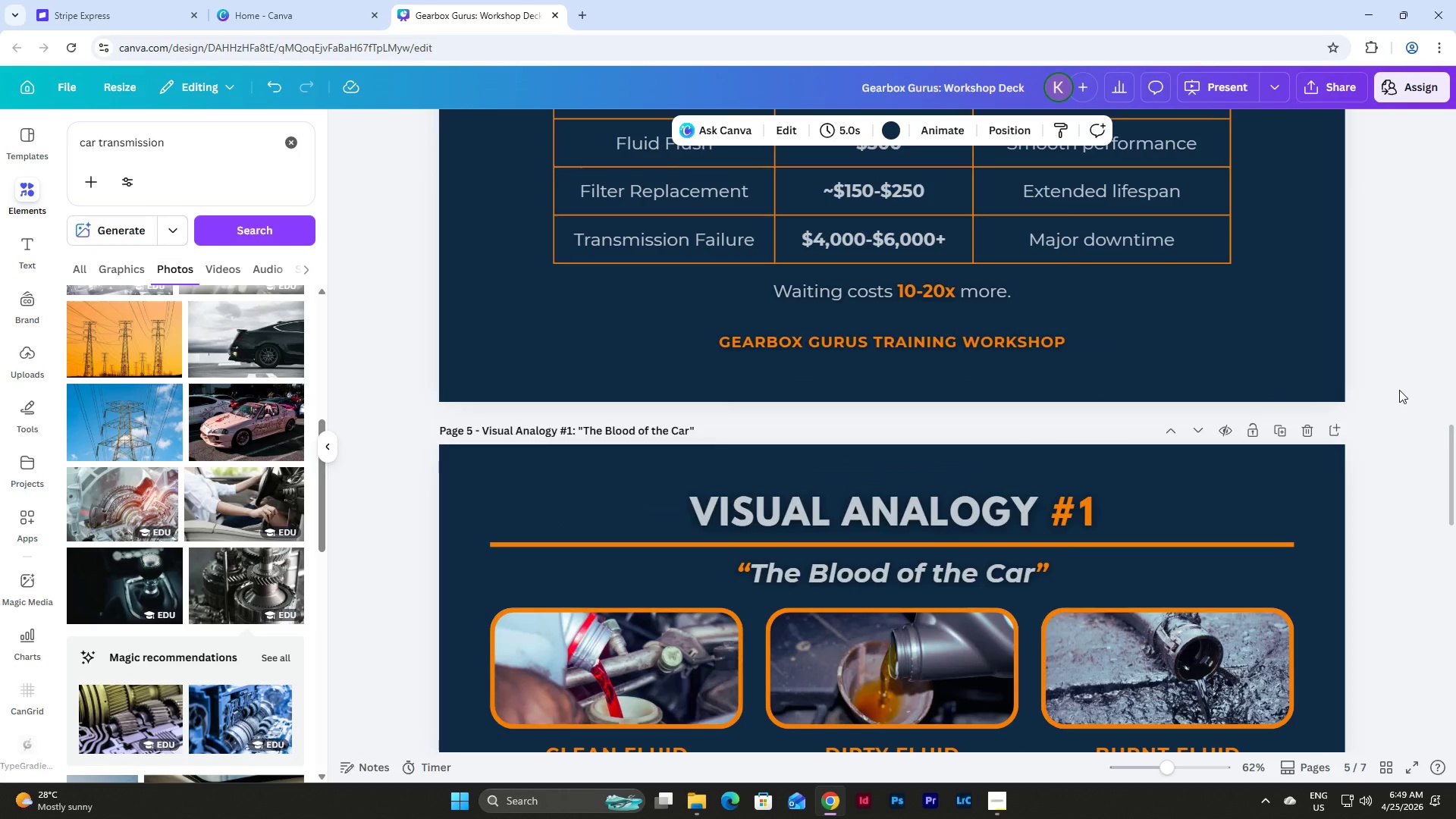 
scroll: coordinate [1399, 390], scroll_direction: none, amount: 0.0
 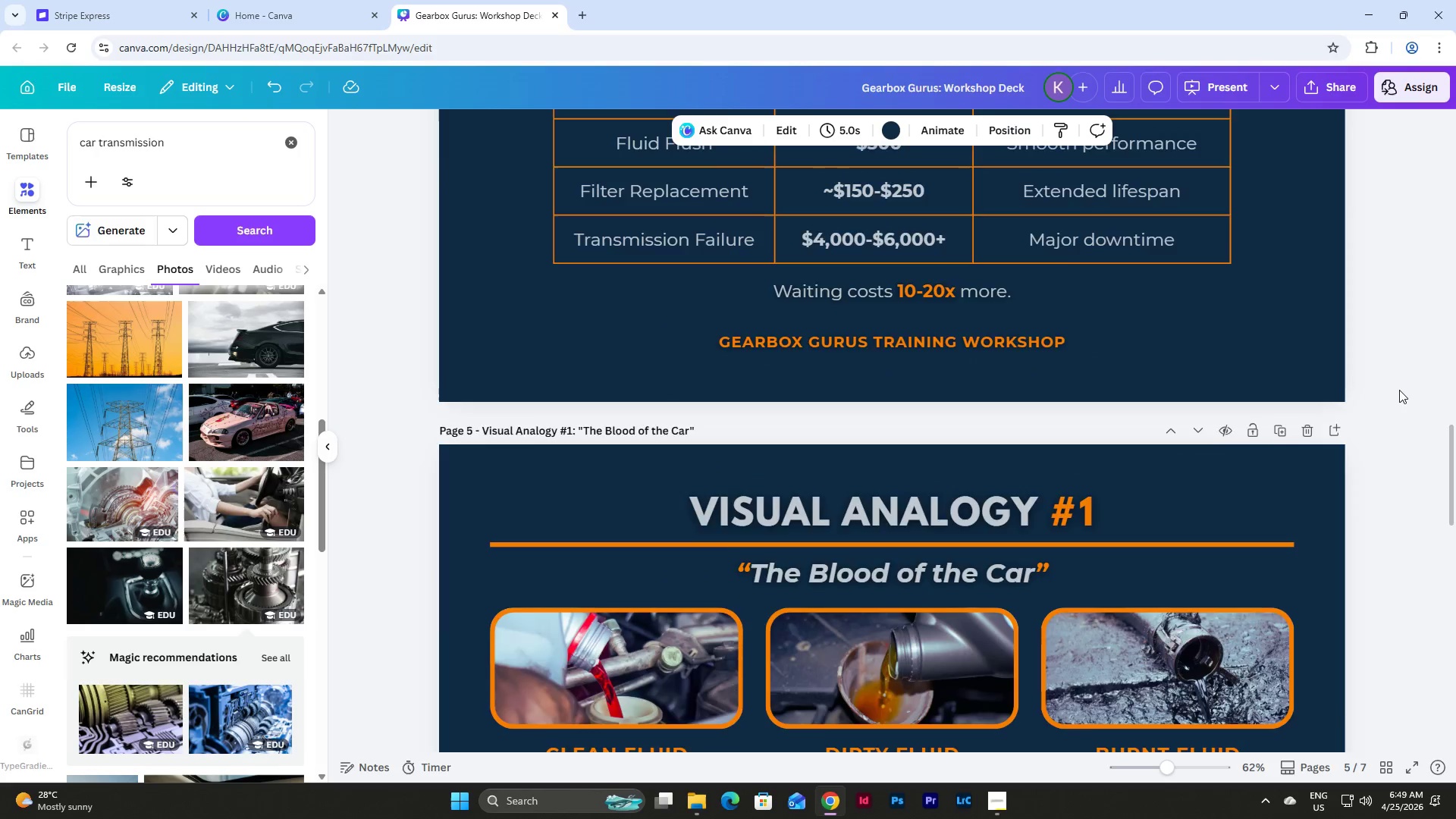 
scroll: coordinate [1399, 390], scroll_direction: up, amount: 9.0
 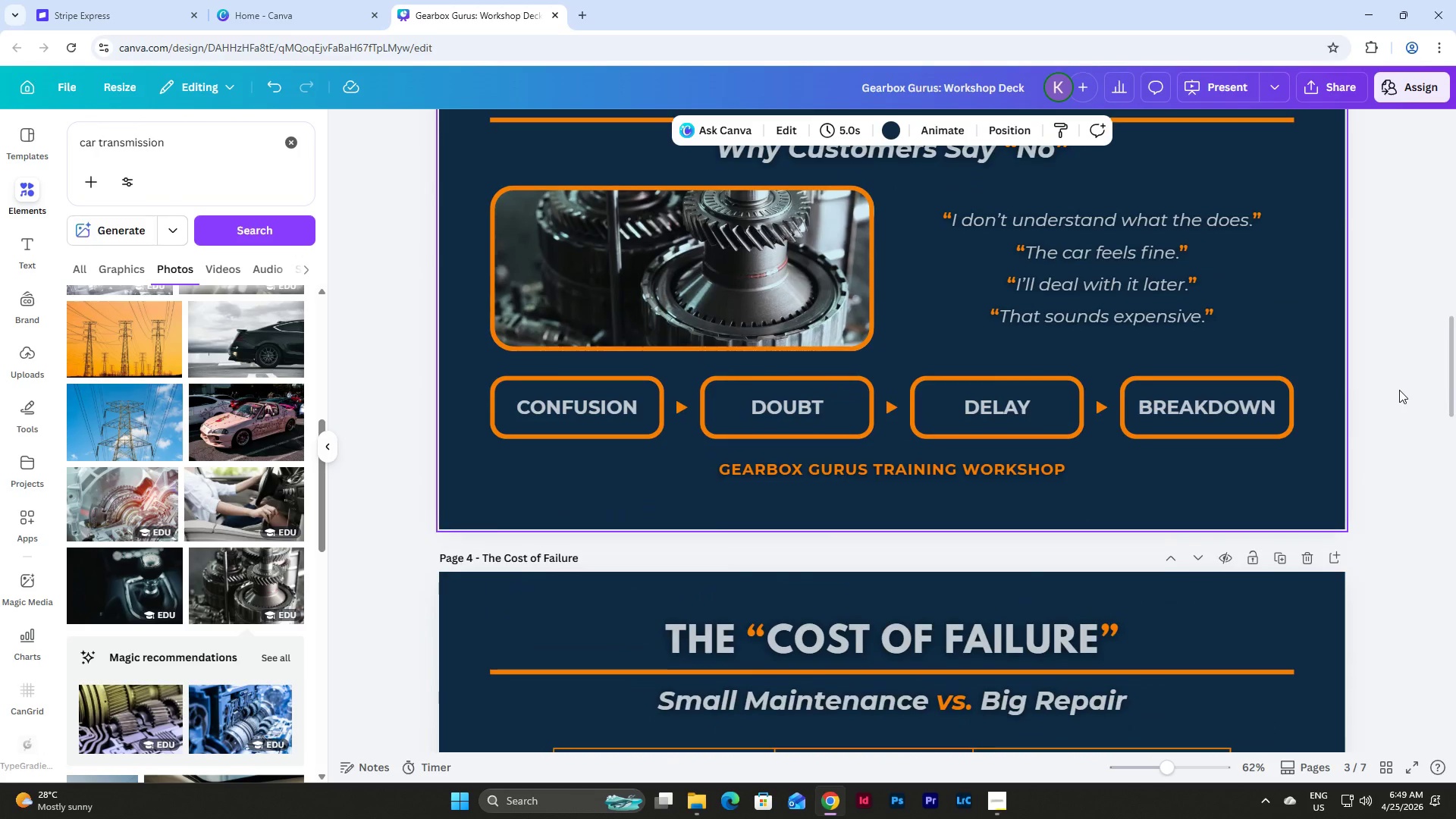 
scroll: coordinate [1399, 390], scroll_direction: down, amount: 16.0
 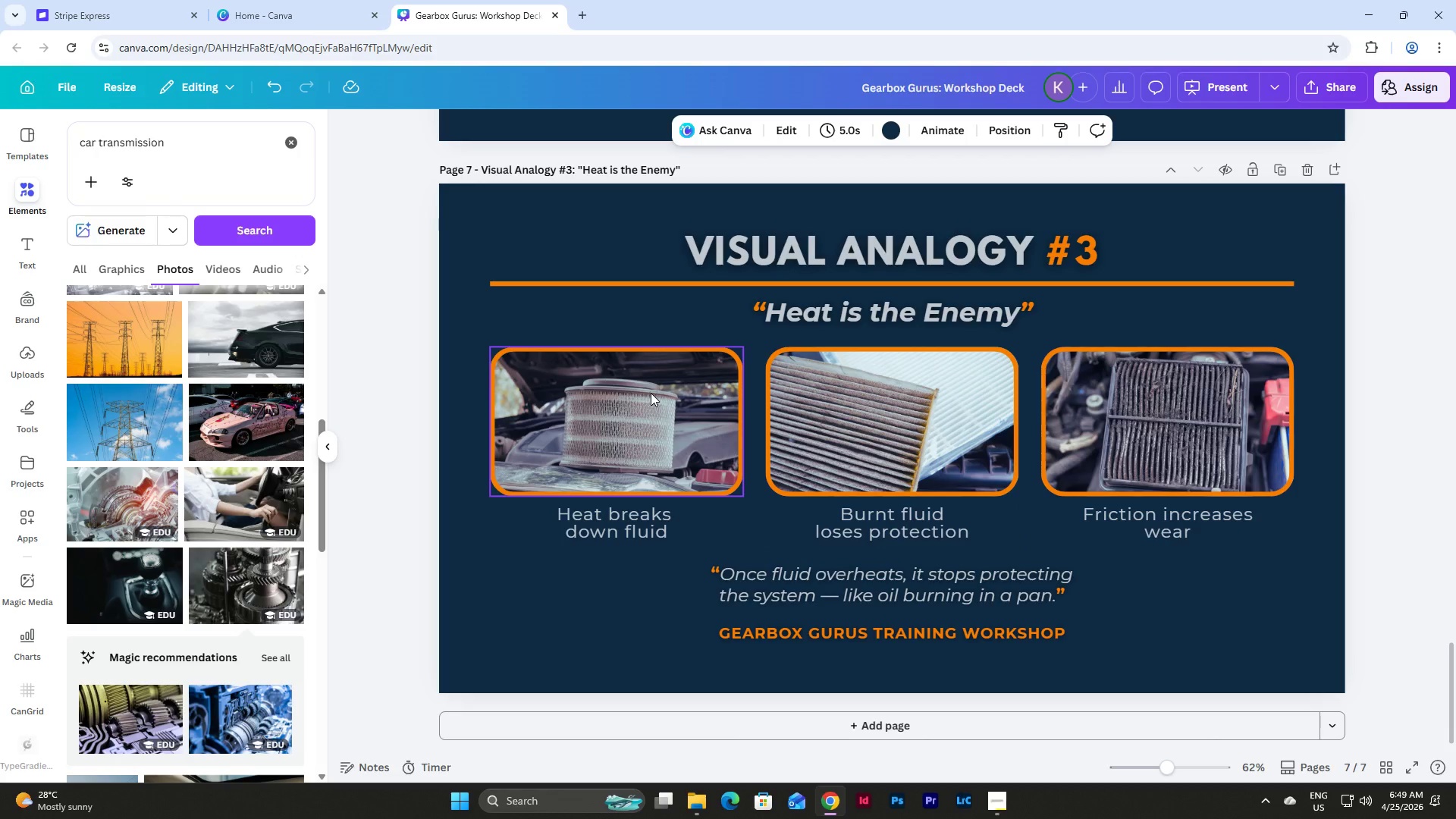 
wait(22.86)
 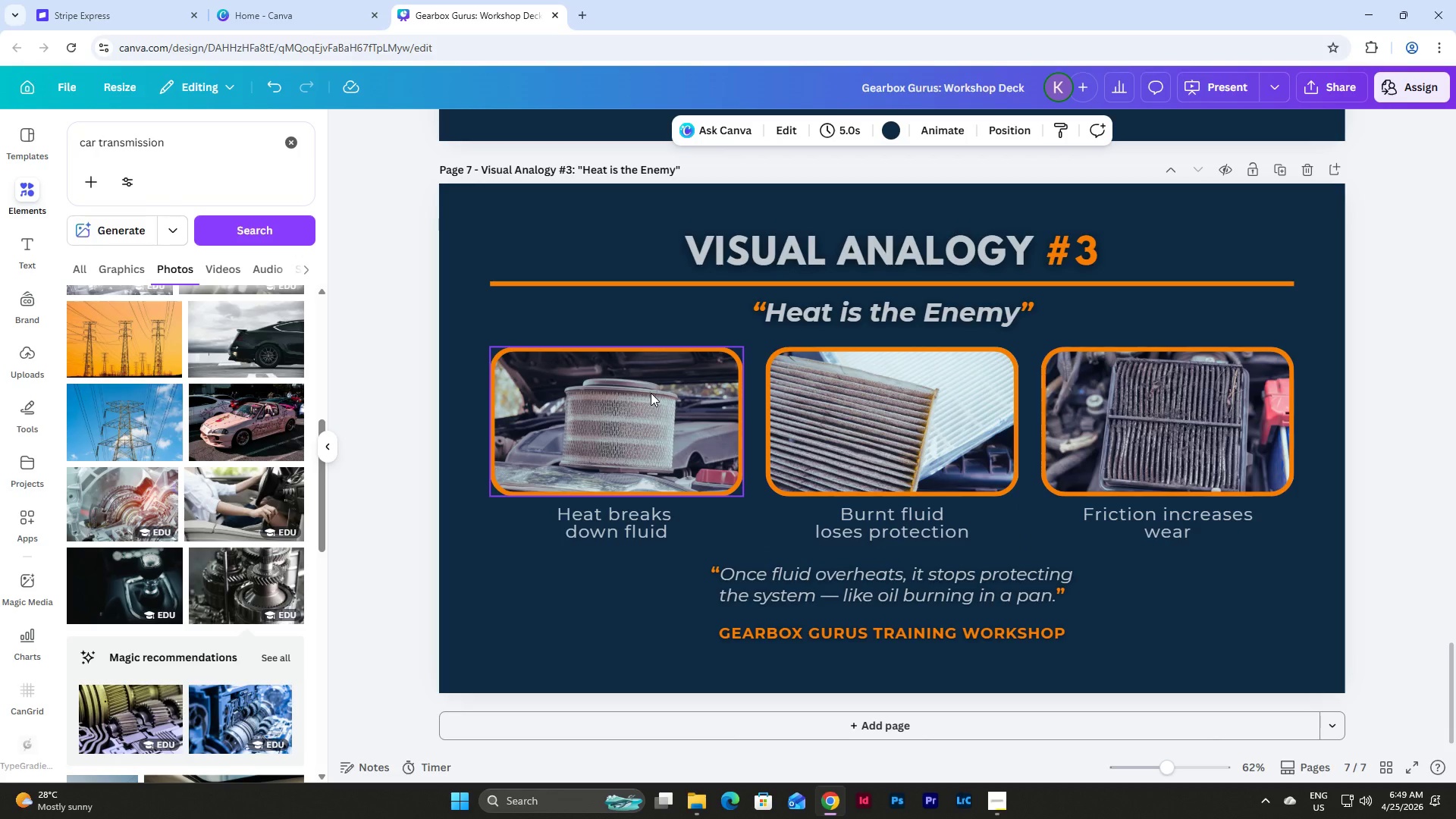 
left_click([207, 161])
 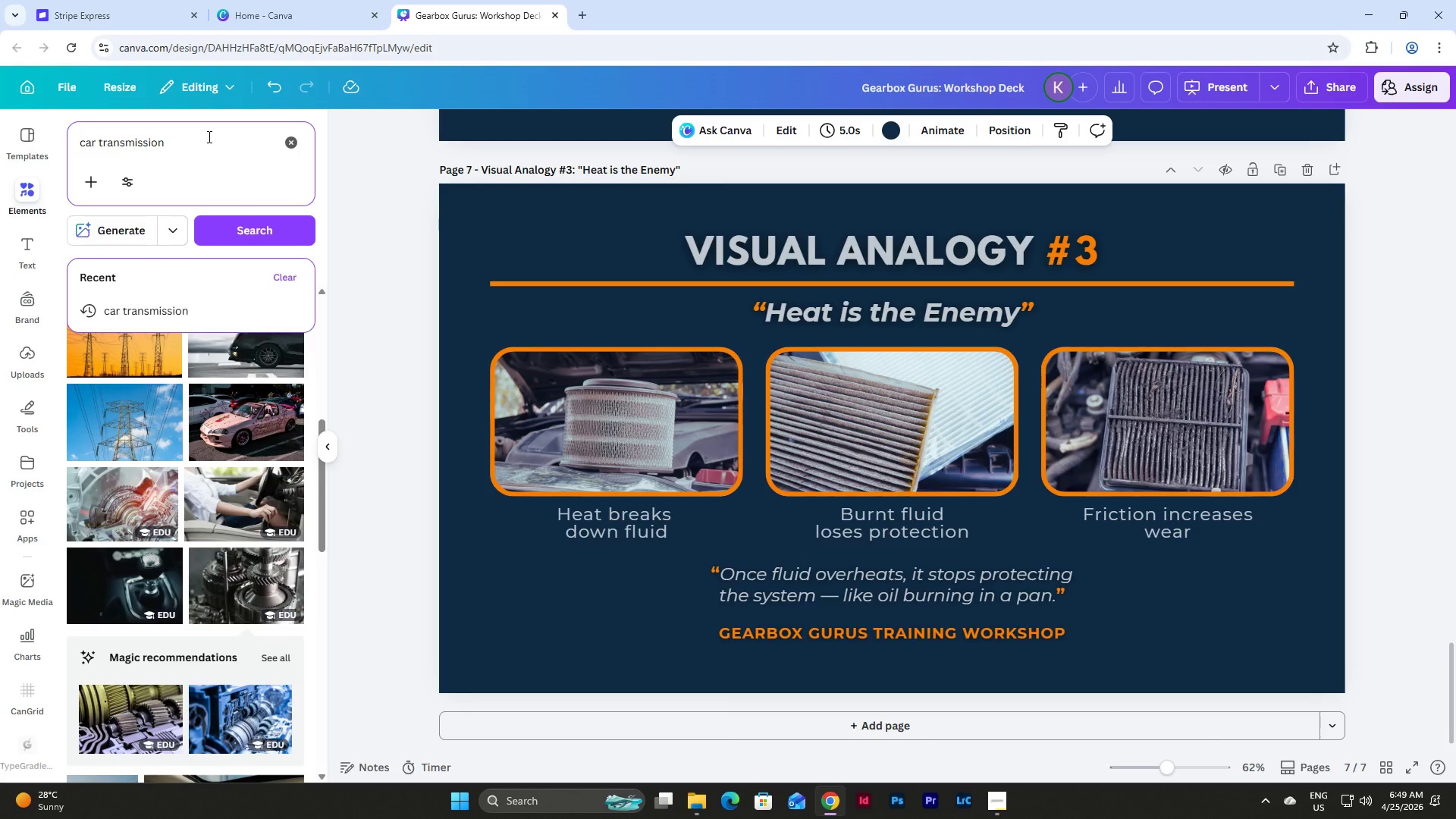 
left_click_drag(start_coordinate=[207, 136], to_coordinate=[0, 144])
 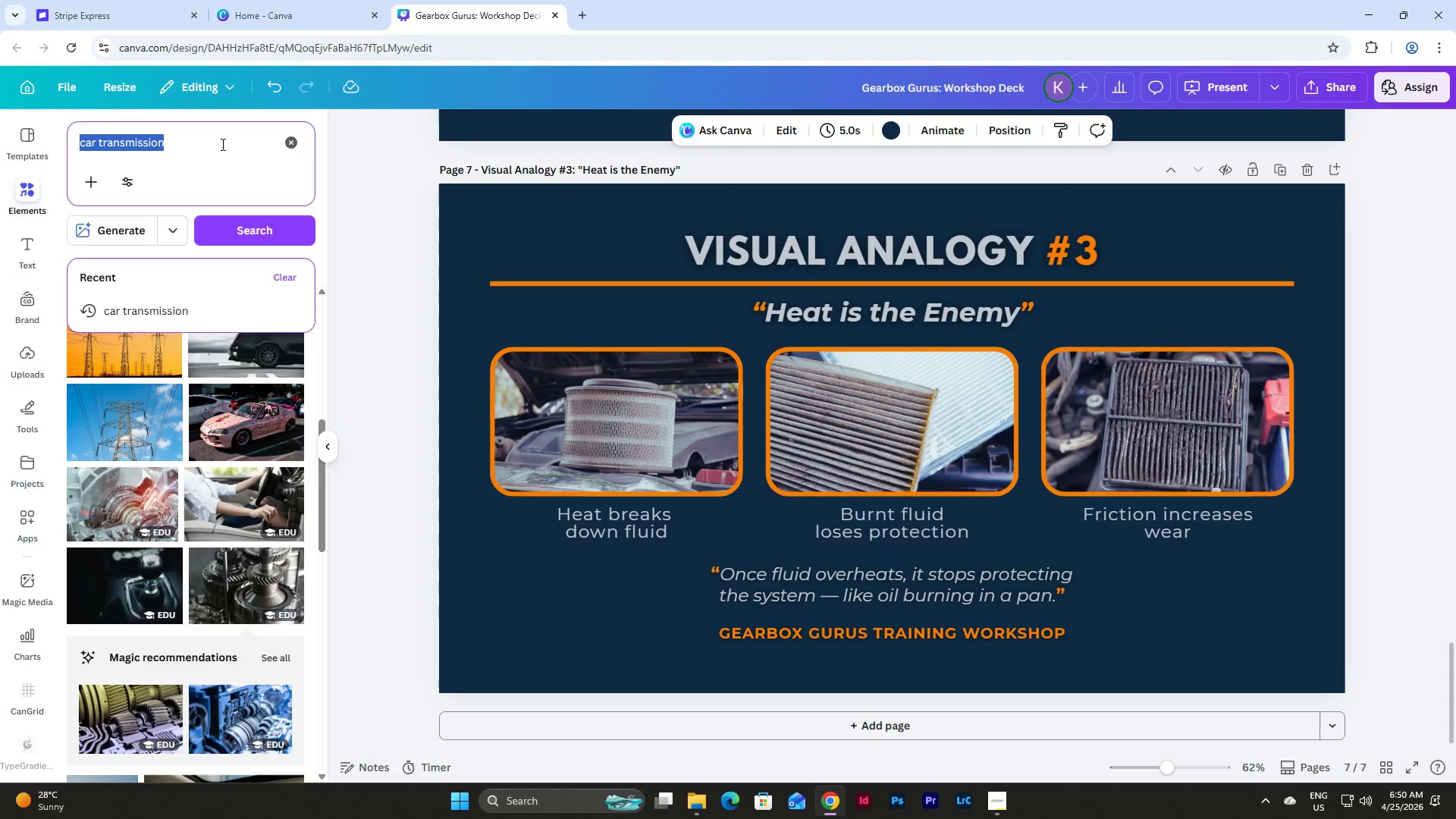 
wait(20.59)
 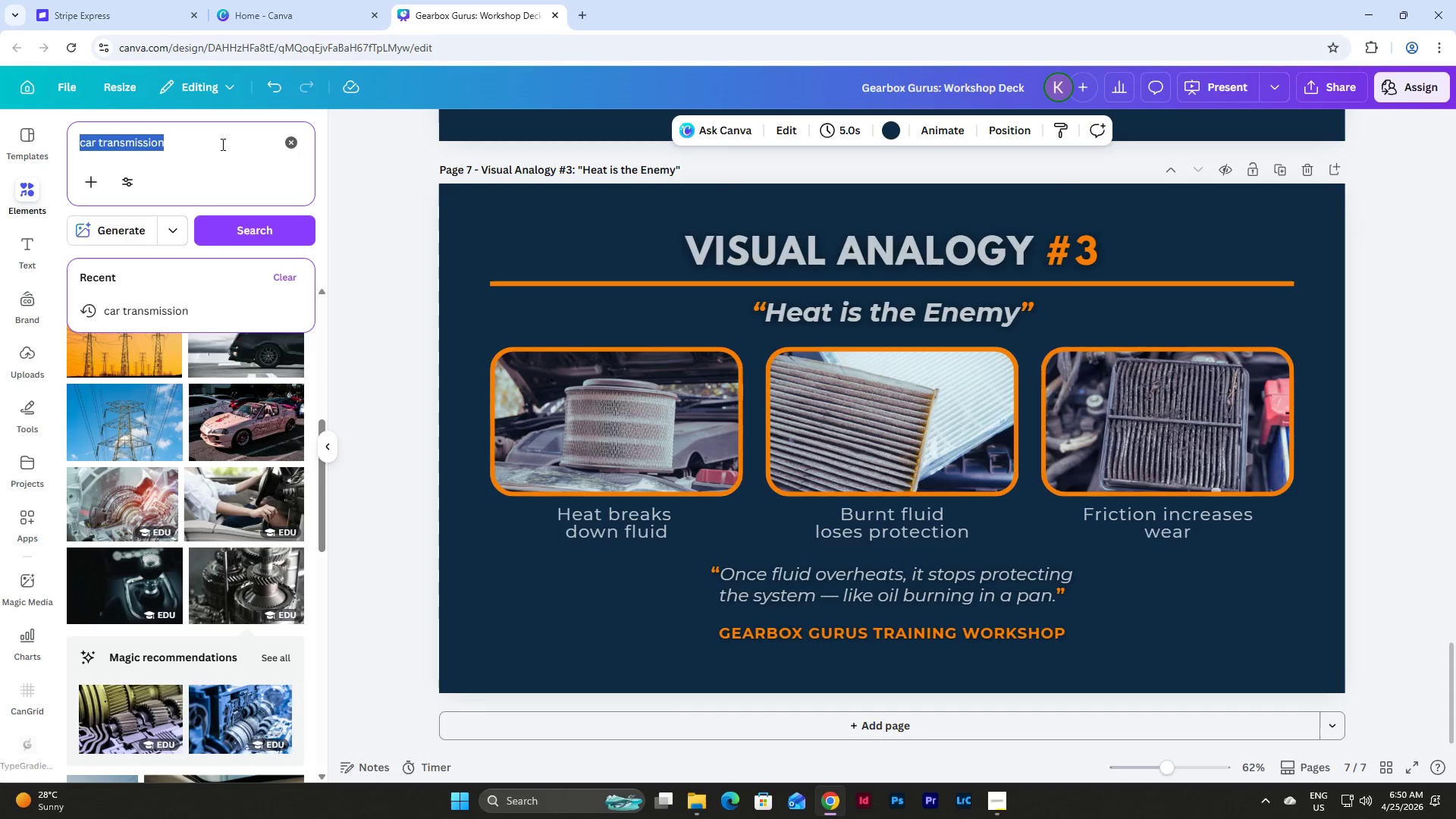 
type(heat thermometer)
 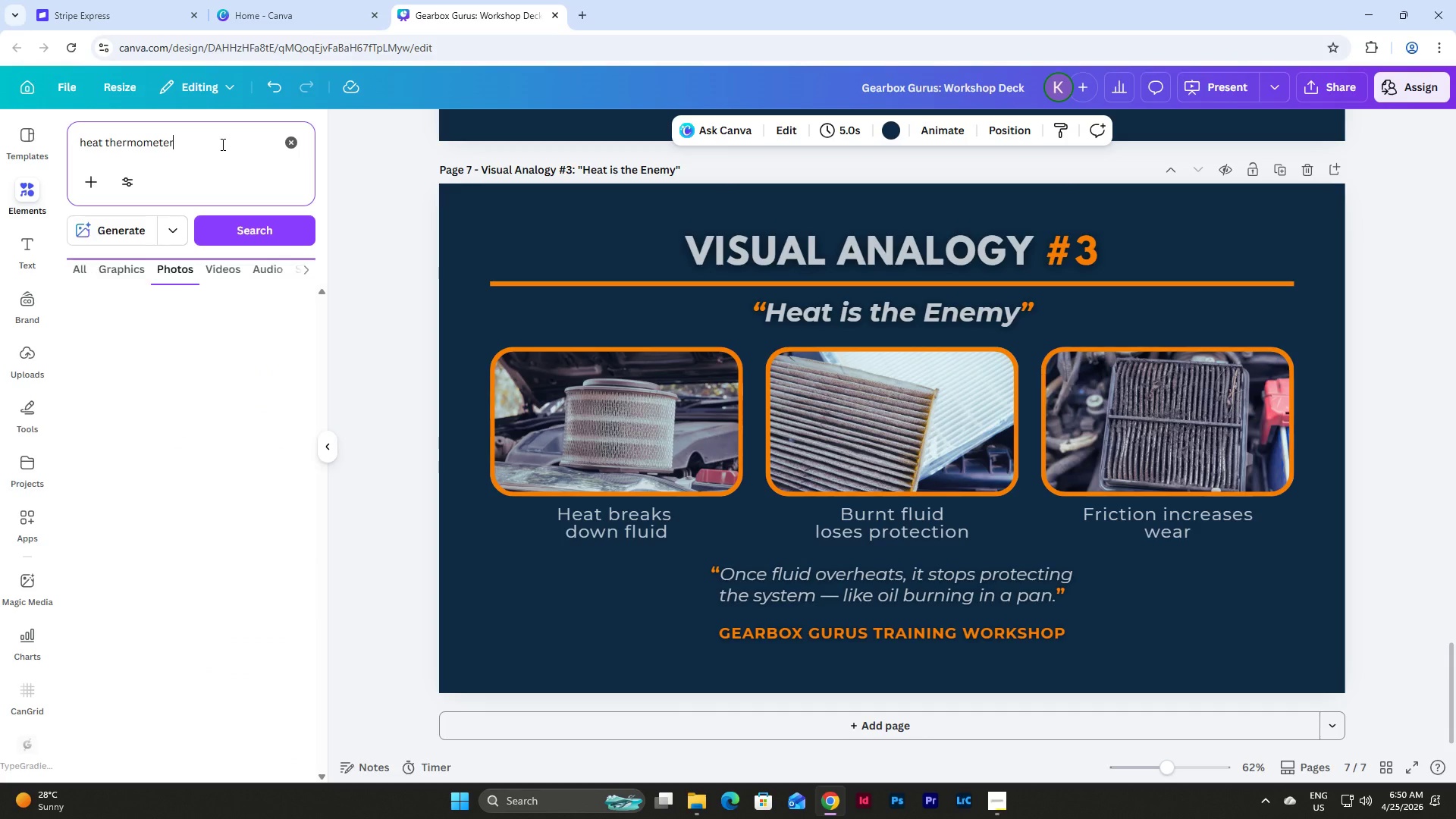 
key(Enter)
 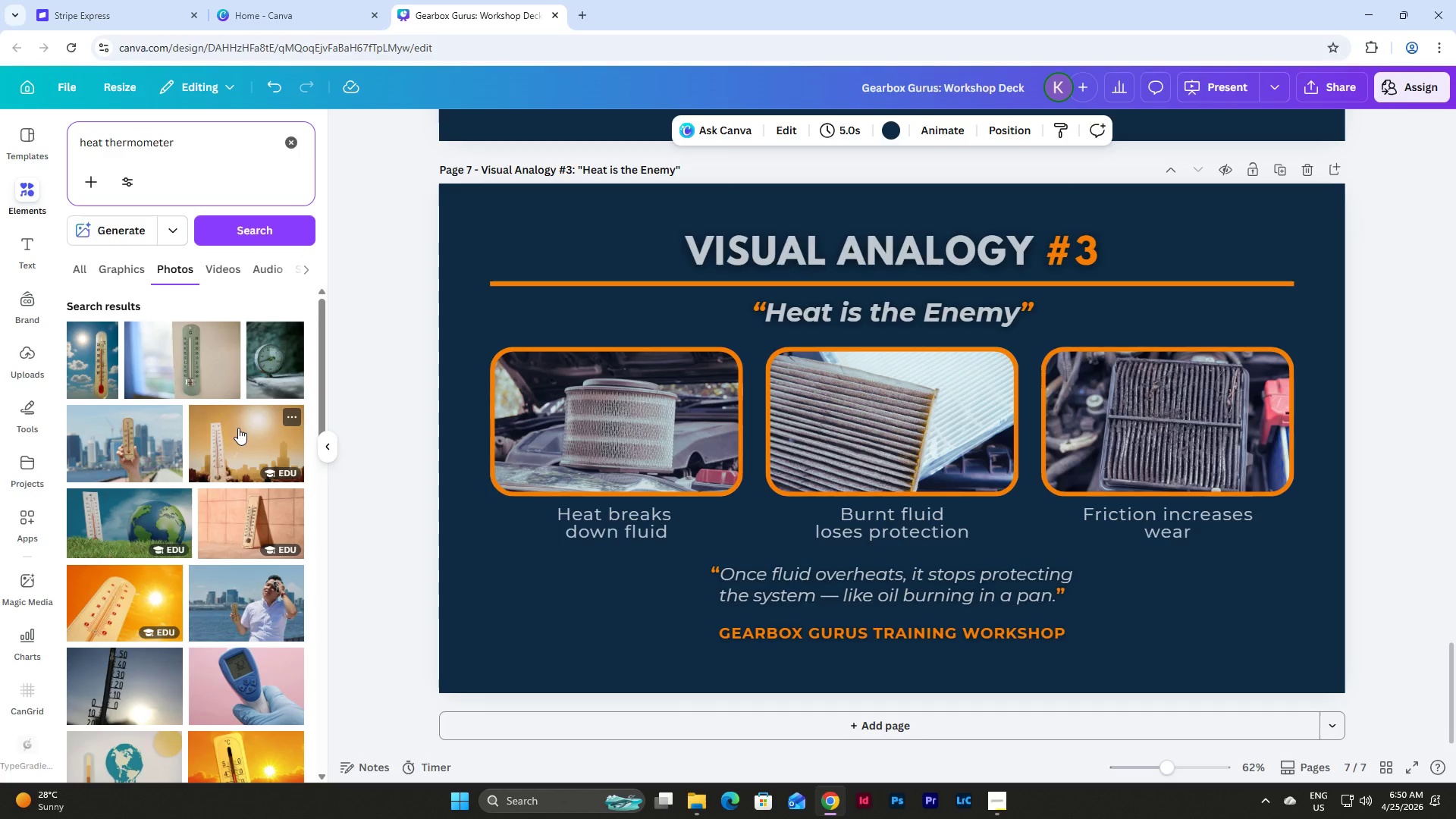 
wait(7.16)
 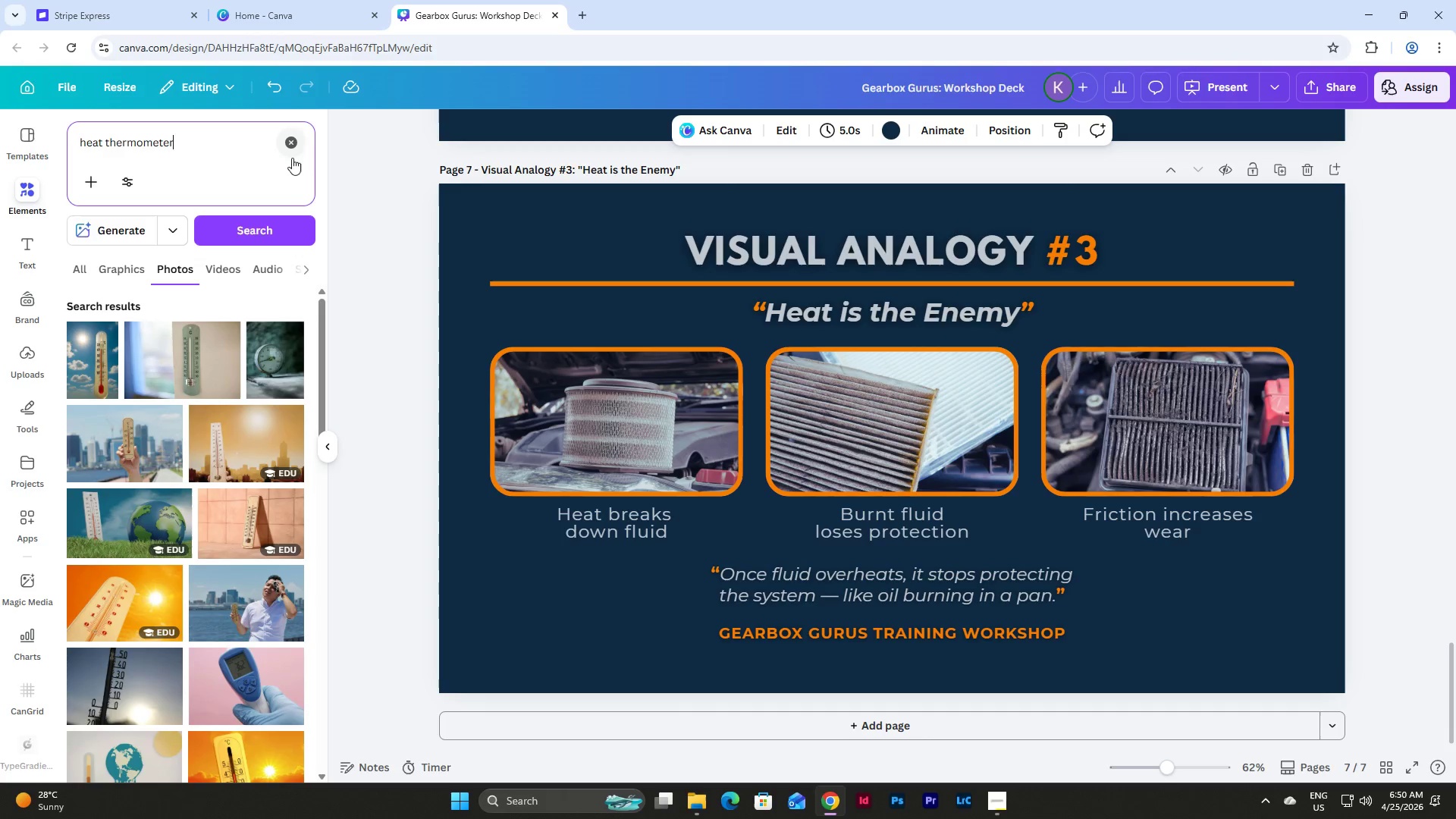 
left_click_drag(start_coordinate=[127, 604], to_coordinate=[631, 445])
 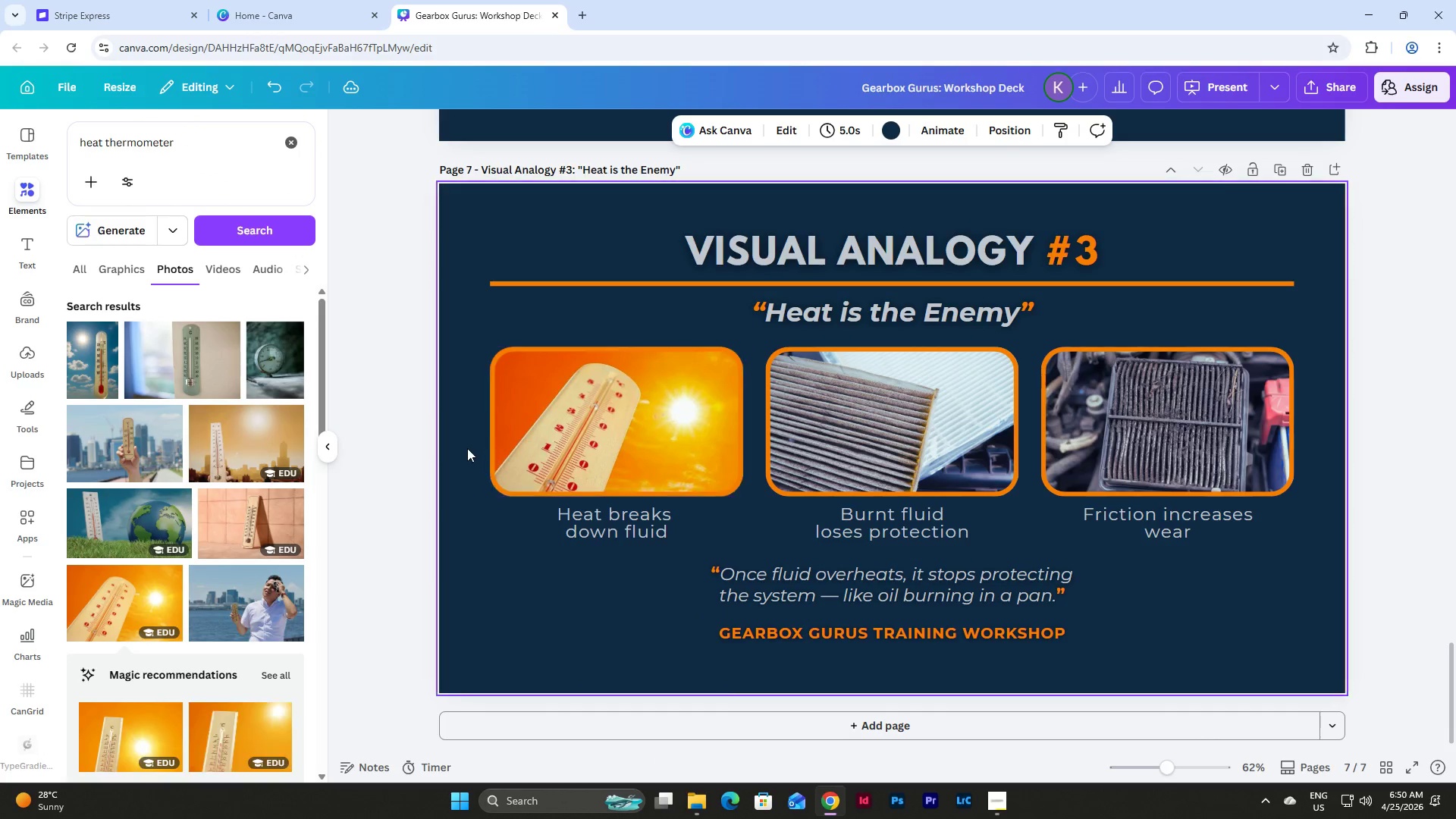 
left_click([449, 434])
 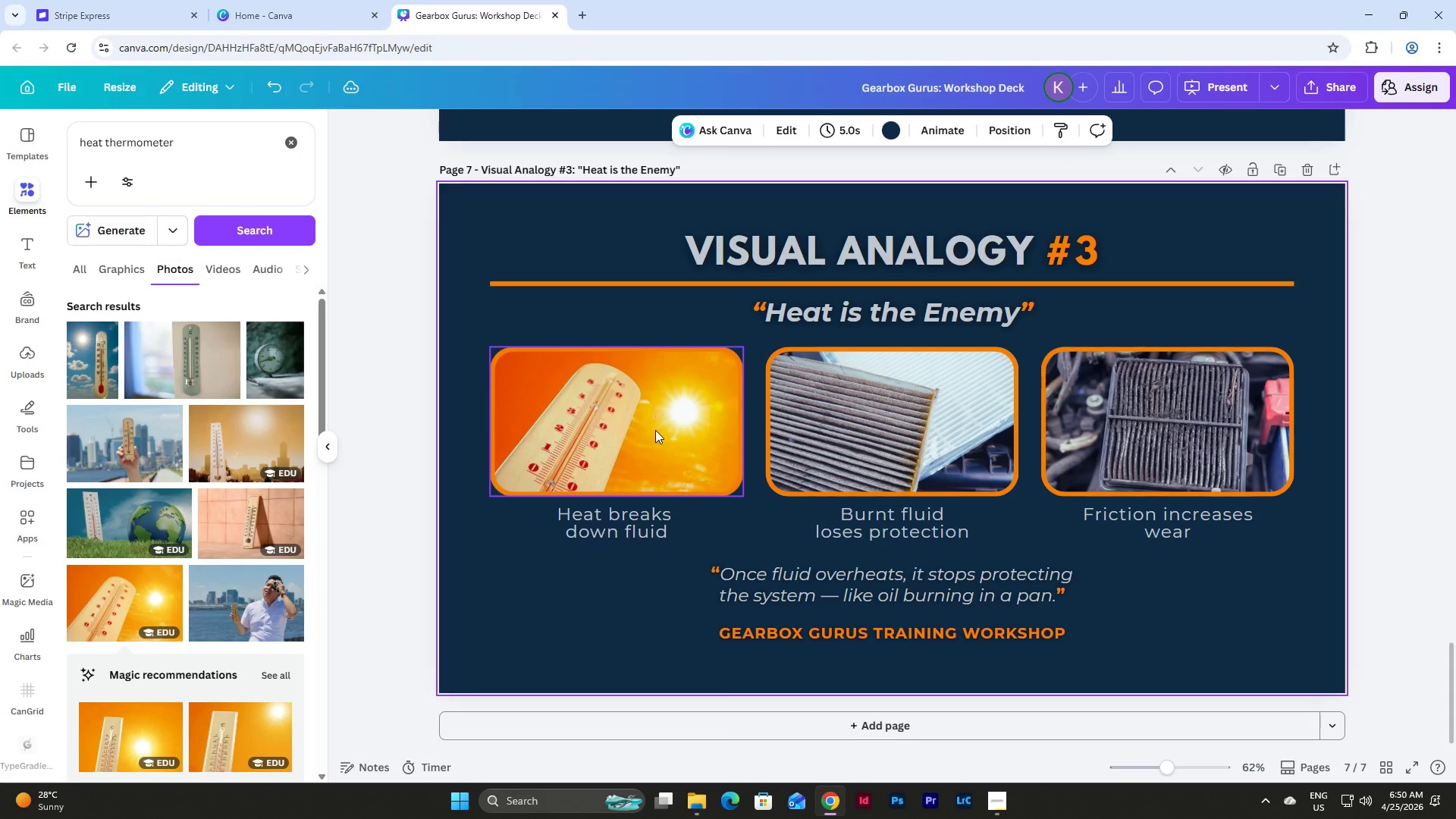 
left_click([655, 430])
 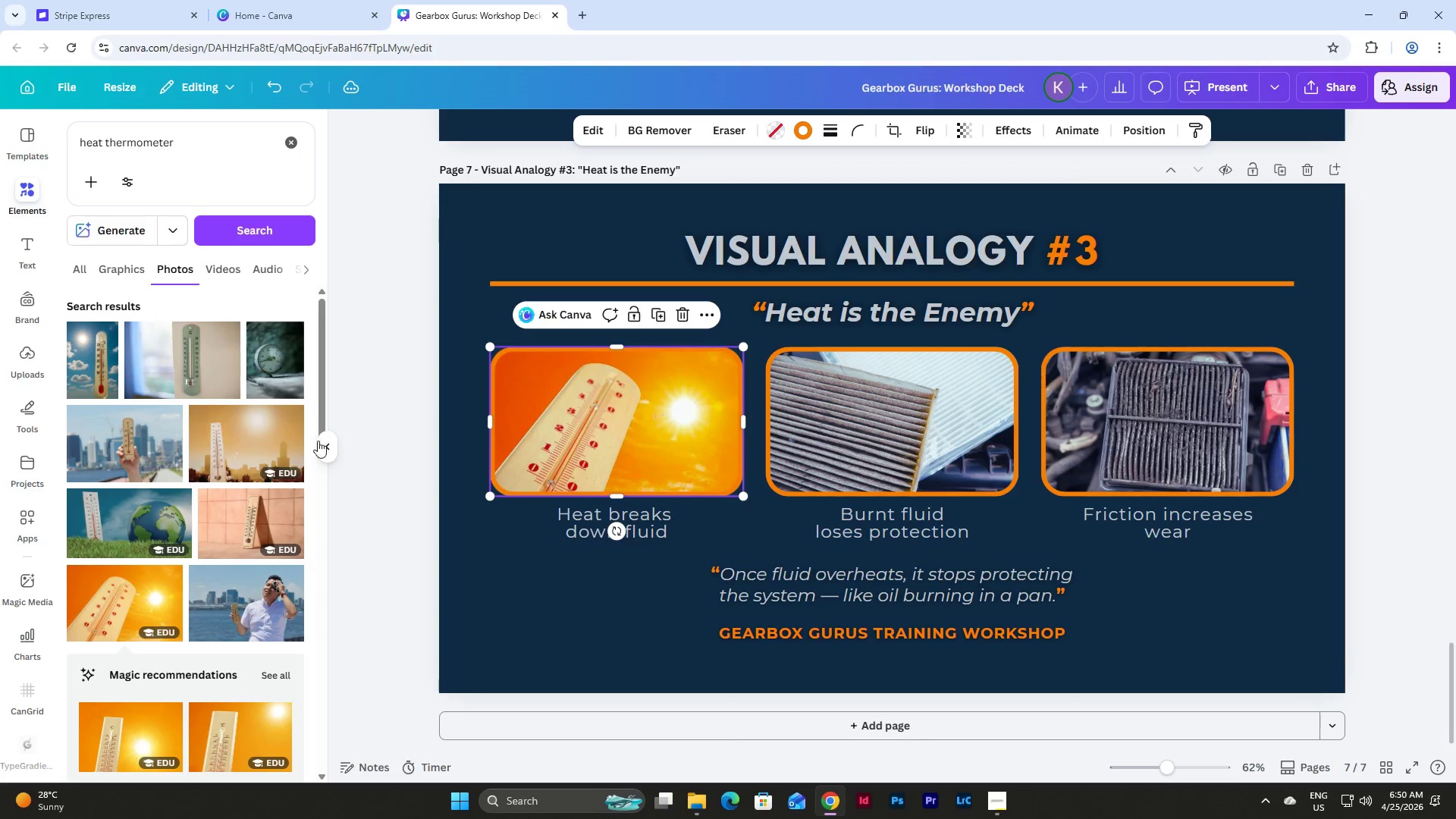 
left_click_drag(start_coordinate=[231, 447], to_coordinate=[629, 440])
 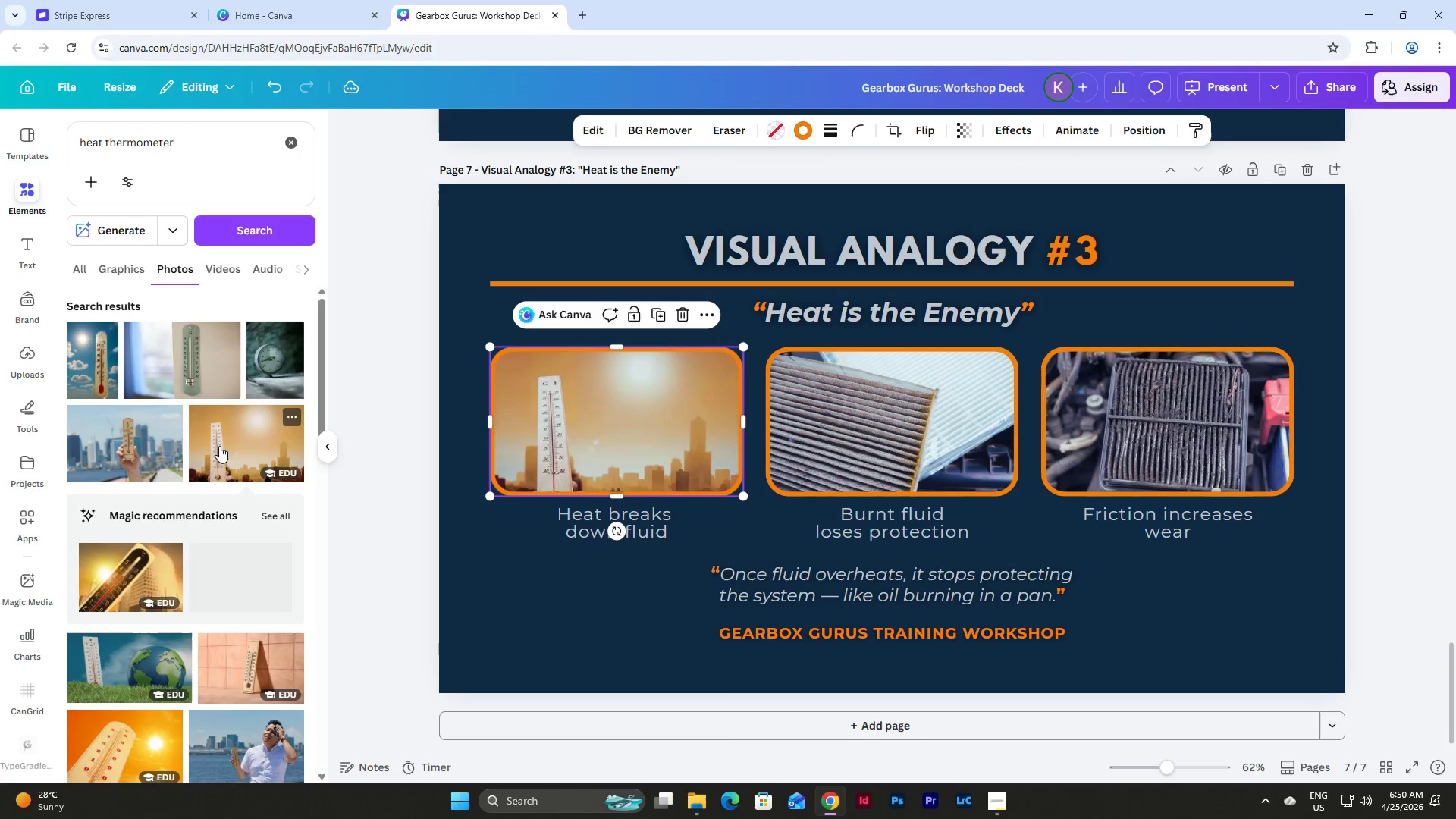 
scroll: coordinate [226, 418], scroll_direction: down, amount: 6.0
 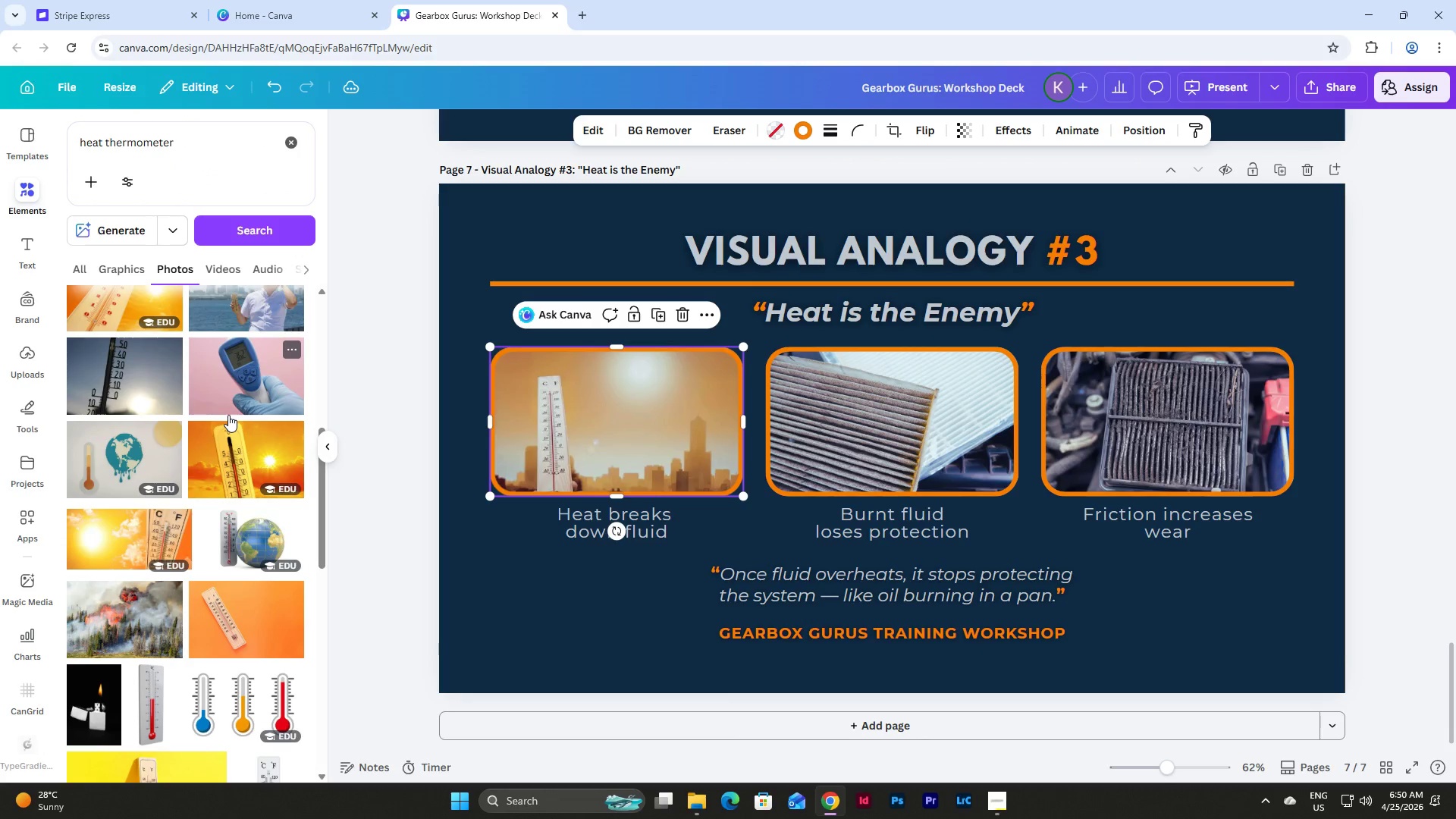 
scroll: coordinate [228, 415], scroll_direction: up, amount: 2.0
 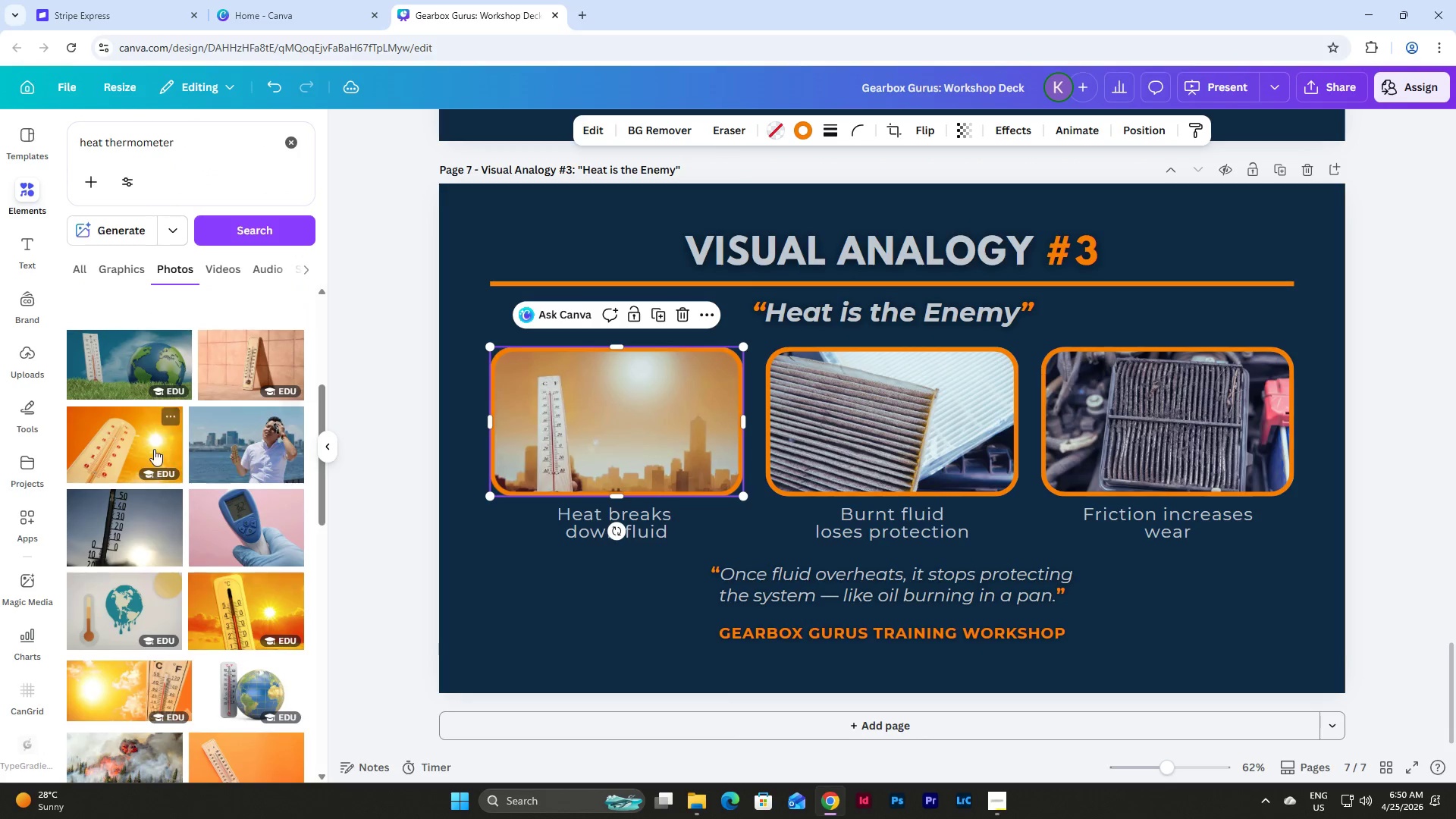 
left_click_drag(start_coordinate=[149, 449], to_coordinate=[609, 450])
 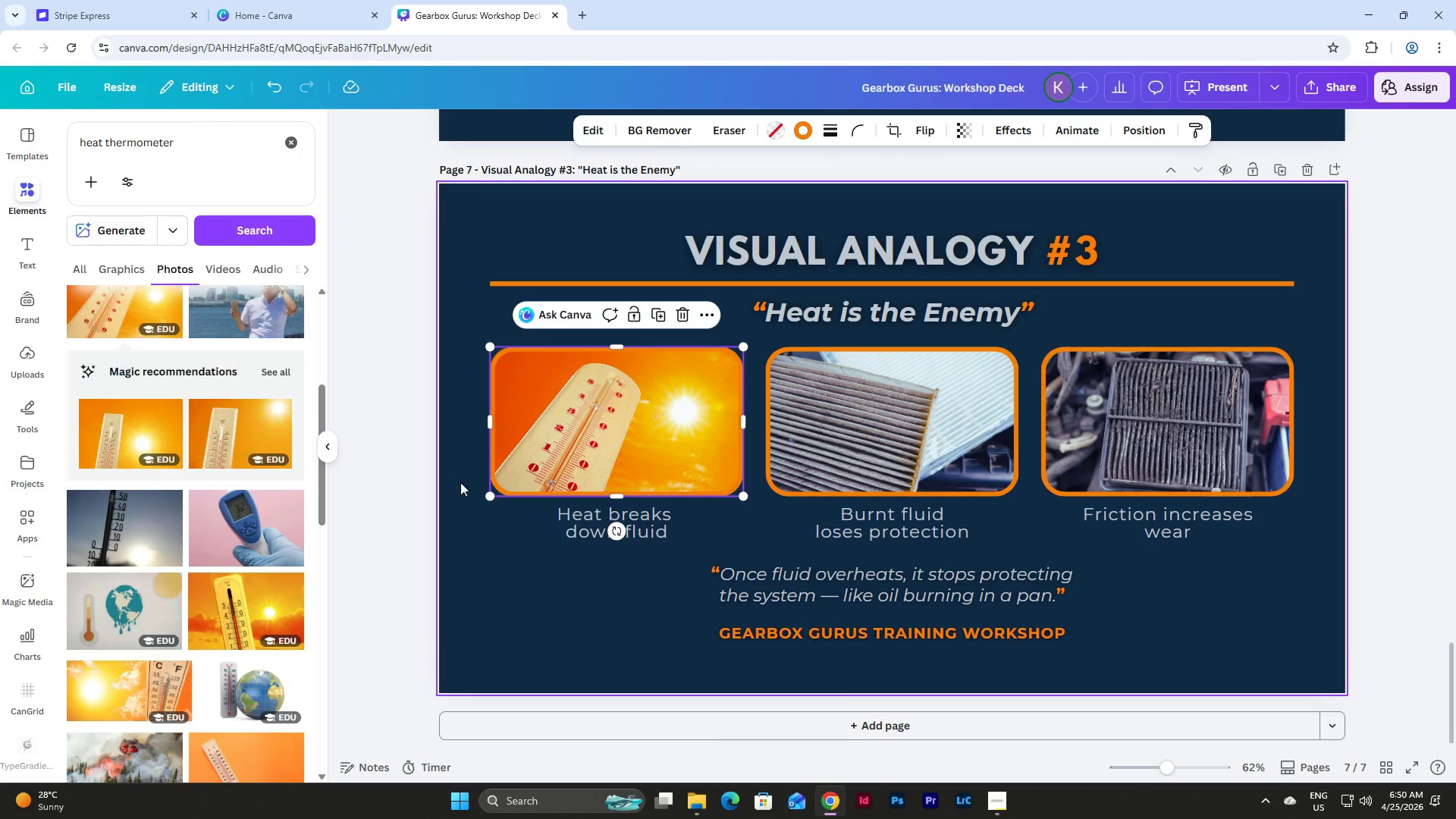 
left_click([458, 460])
 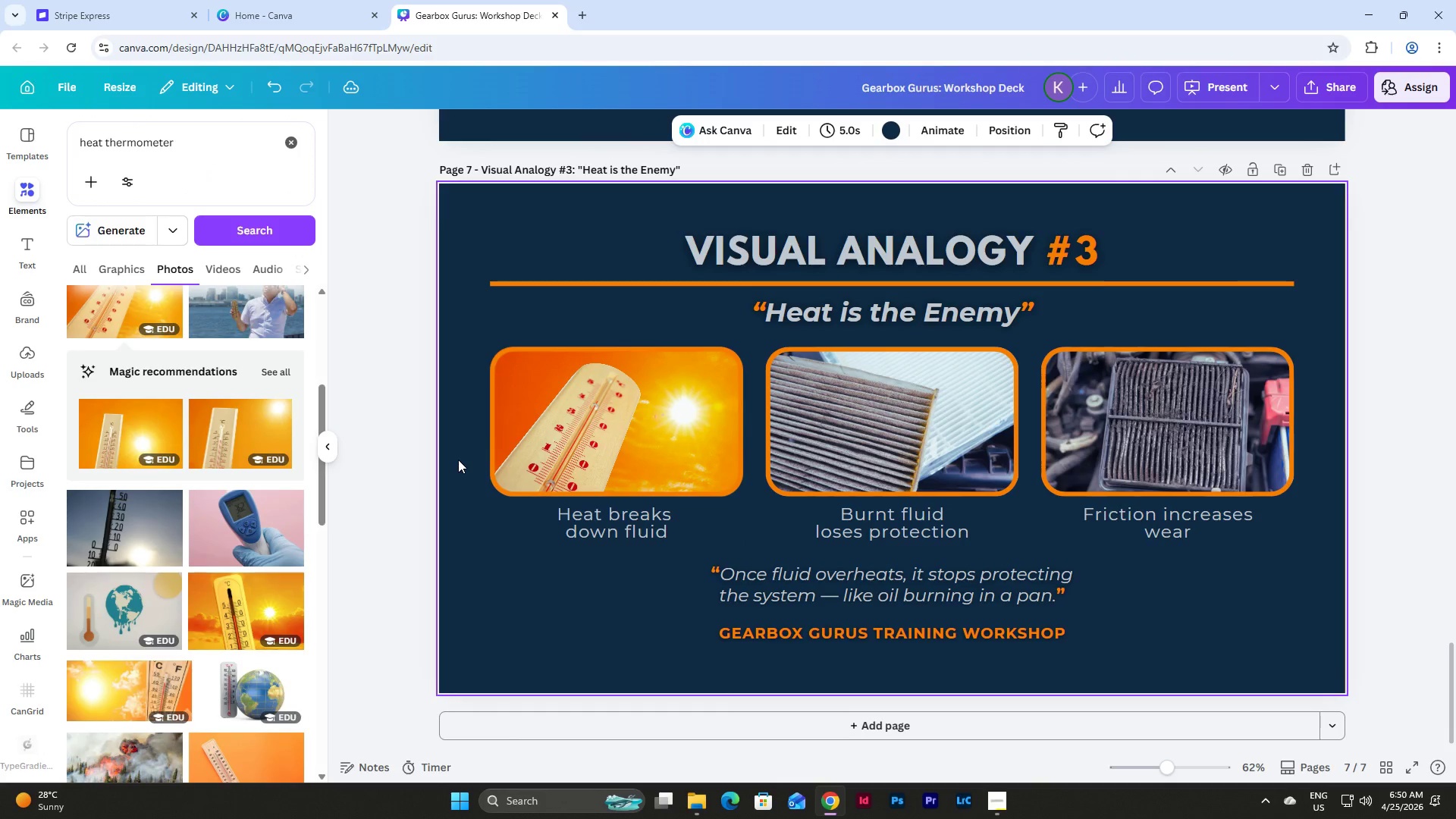 
scroll: coordinate [458, 460], scroll_direction: none, amount: 0.0
 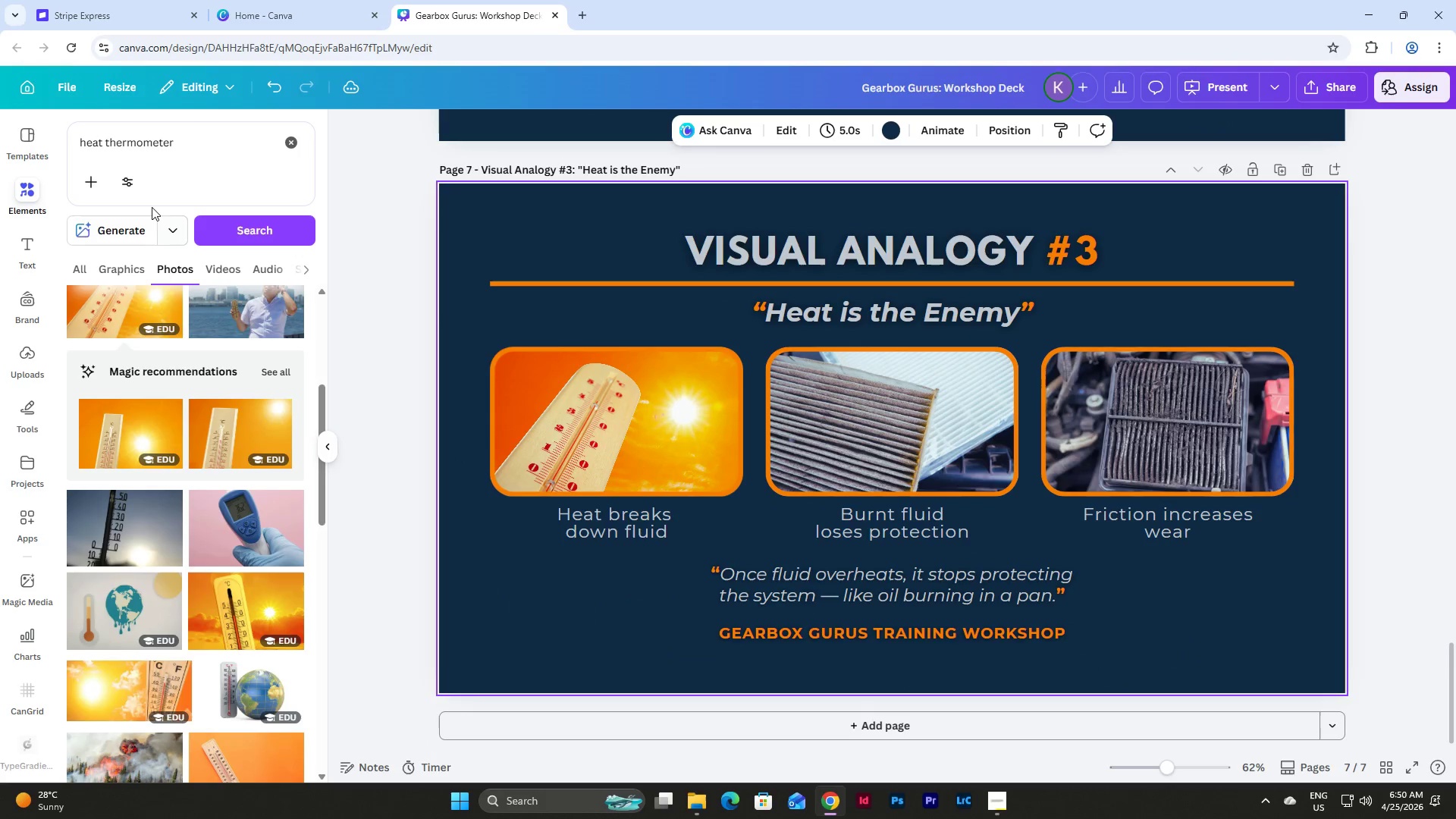 
left_click_drag(start_coordinate=[215, 149], to_coordinate=[0, 145])
 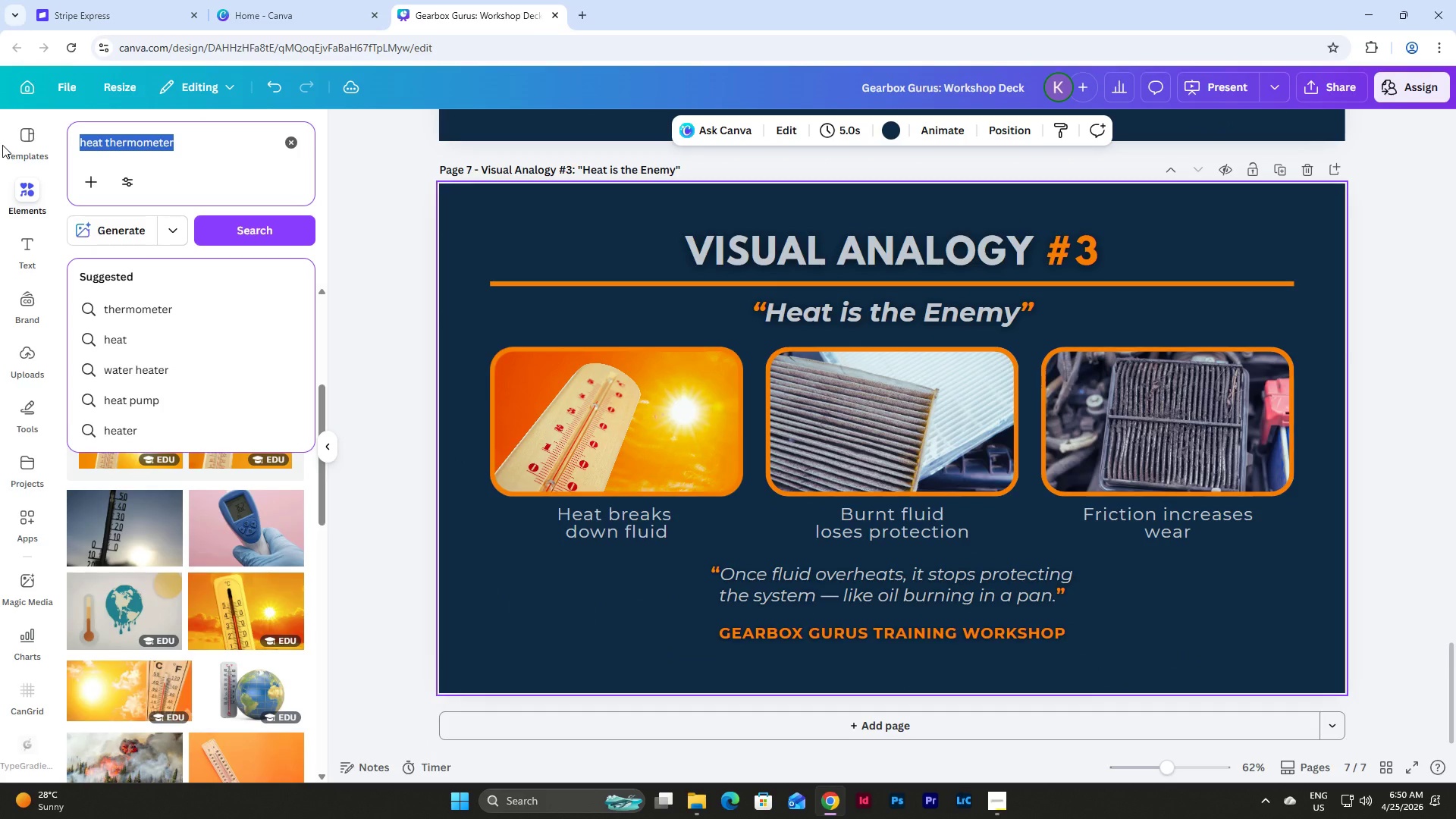 
type(burnt fluid)
 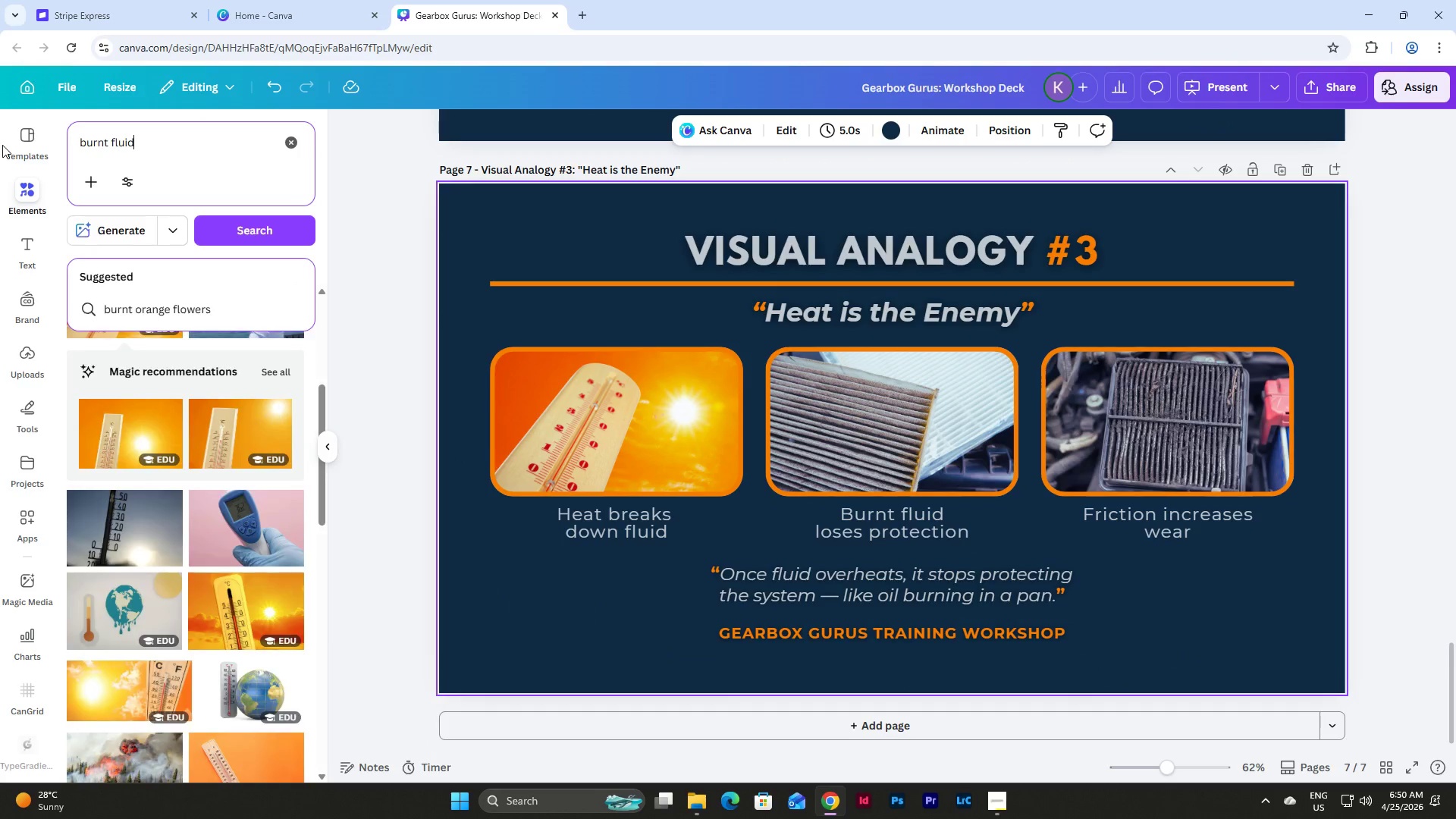 
key(Enter)
 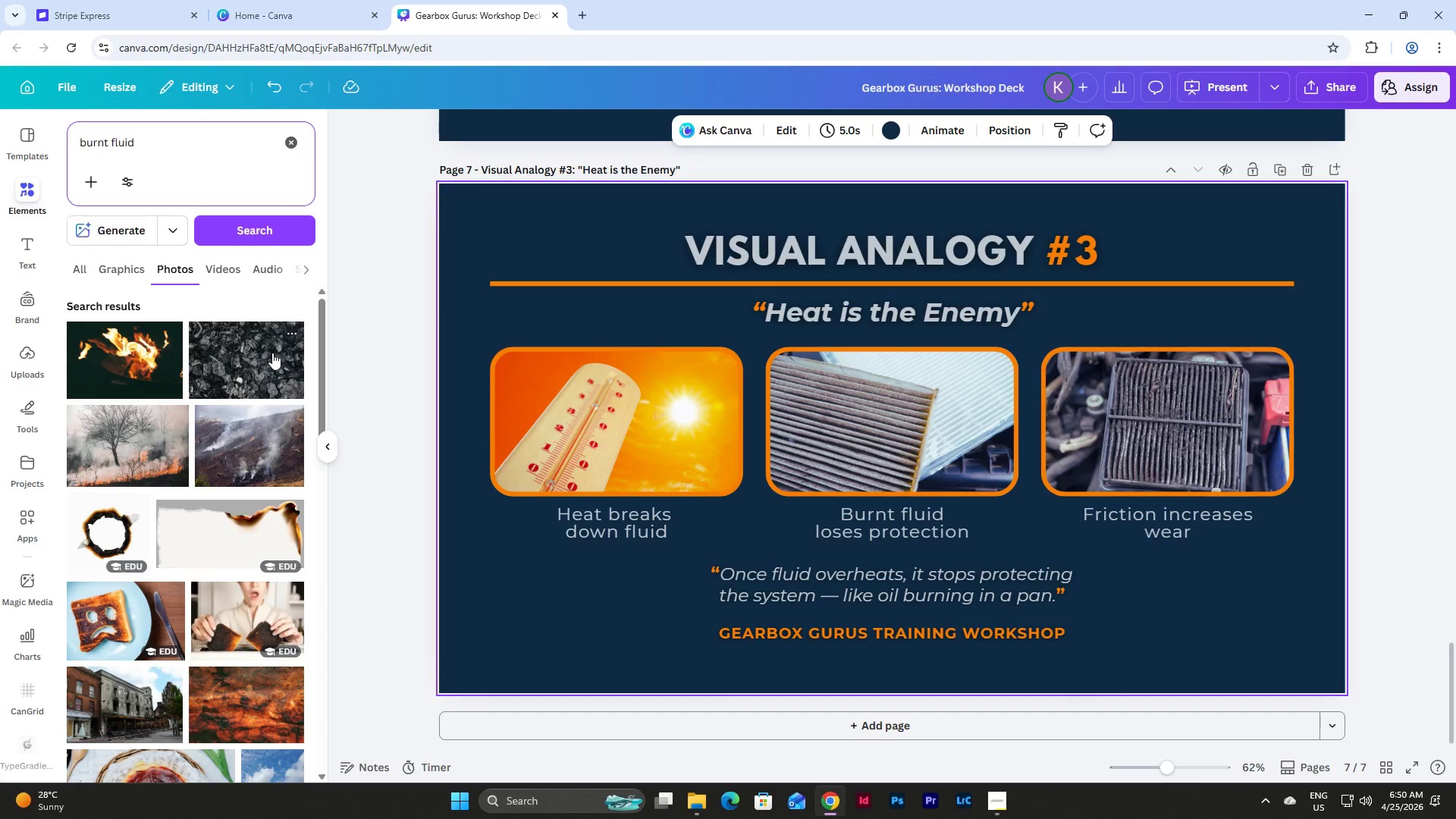 
scroll: coordinate [272, 350], scroll_direction: down, amount: 9.0
 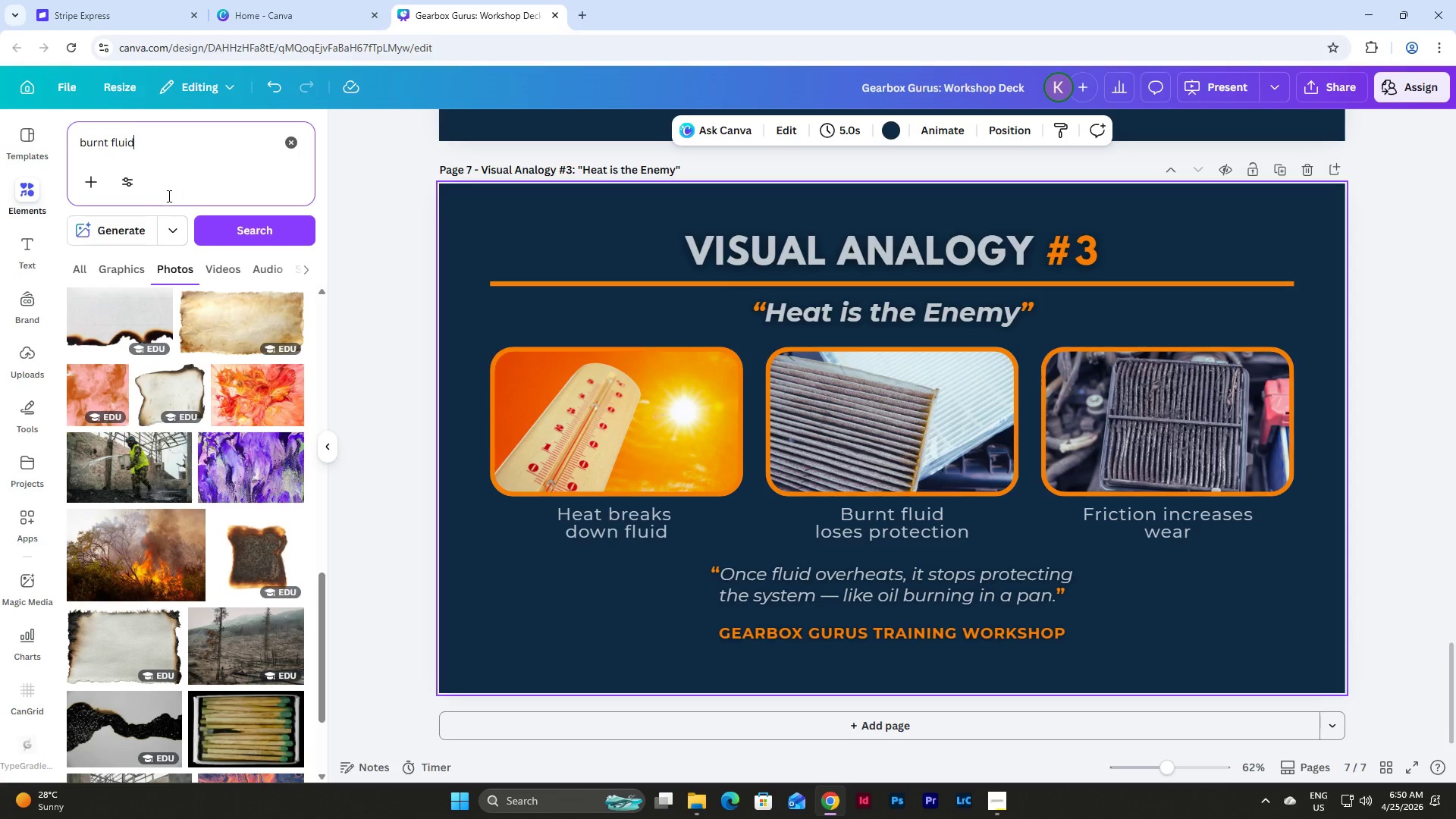 
left_click_drag(start_coordinate=[142, 716], to_coordinate=[817, 444])
 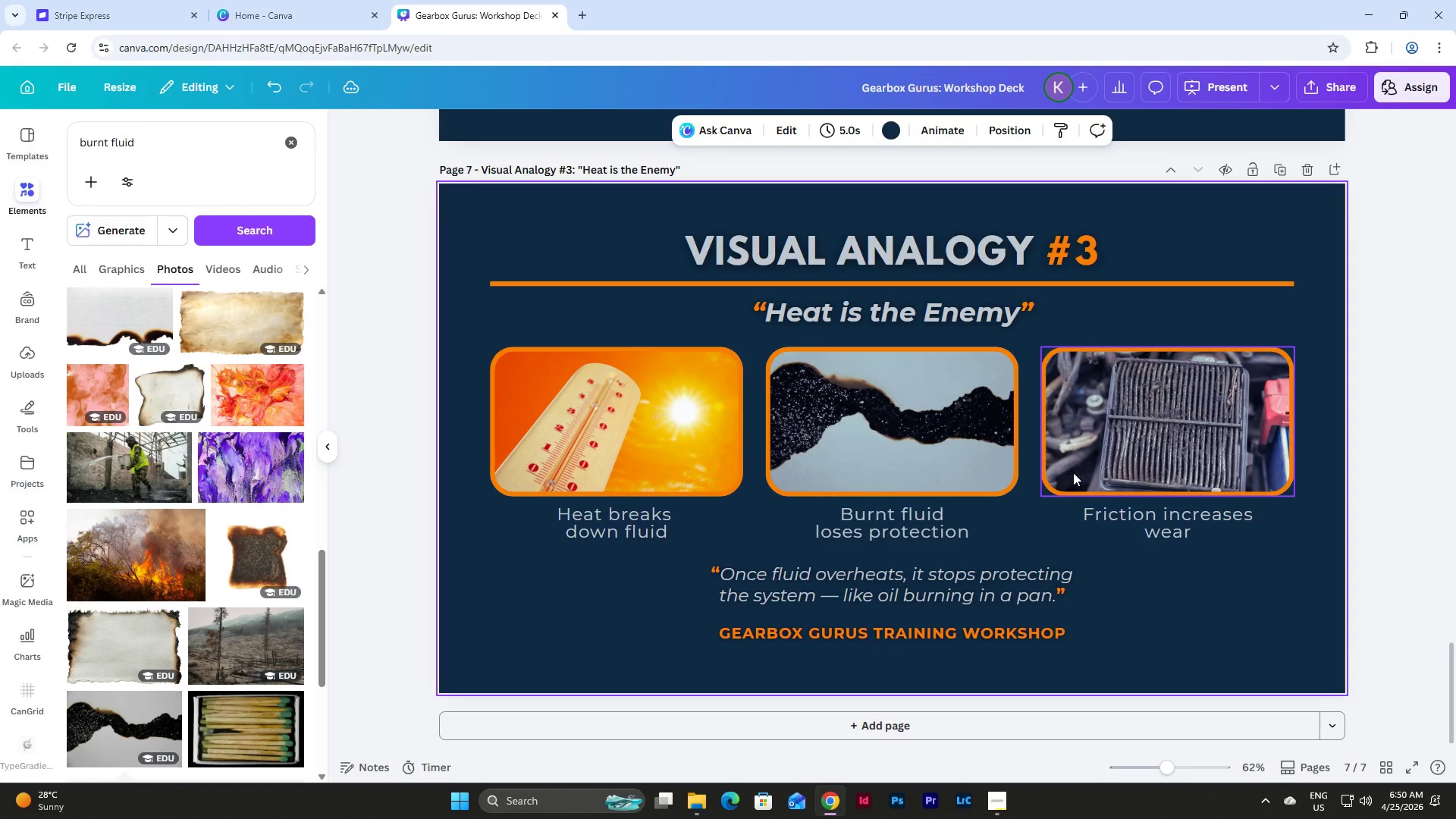 
left_click_drag(start_coordinate=[146, 143], to_coordinate=[46, 138])
 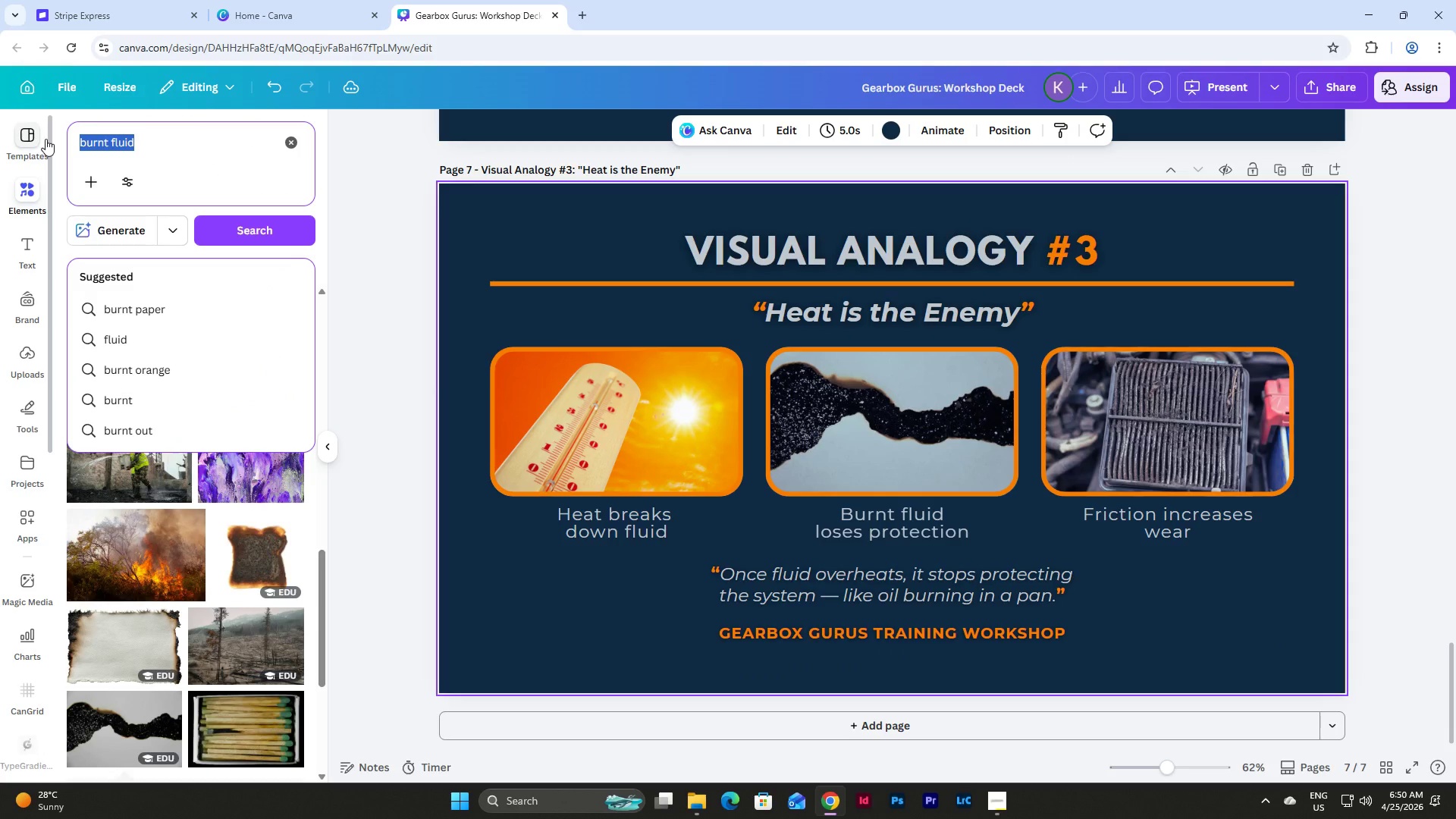 
type(friction)
 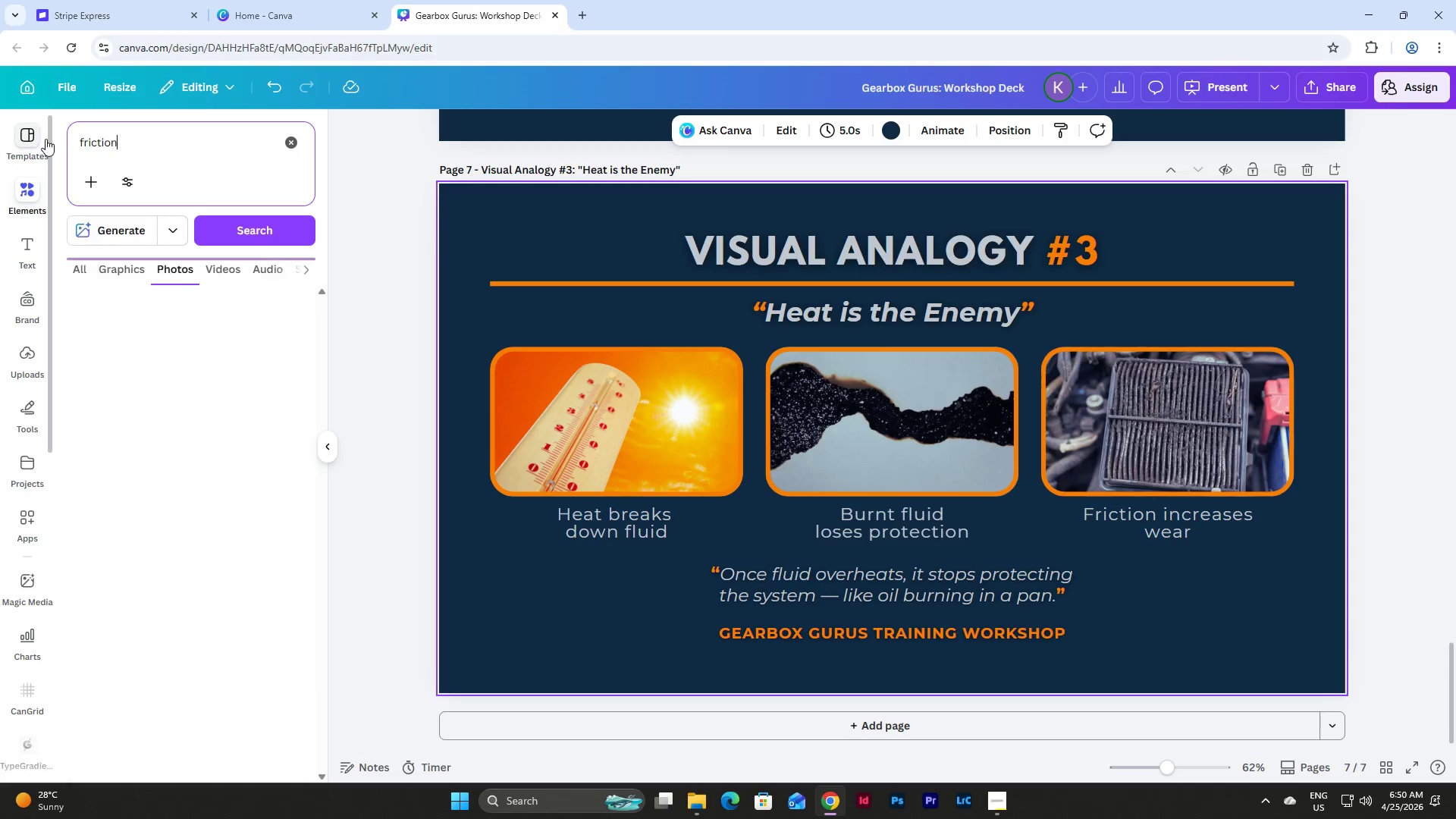 
key(Enter)
 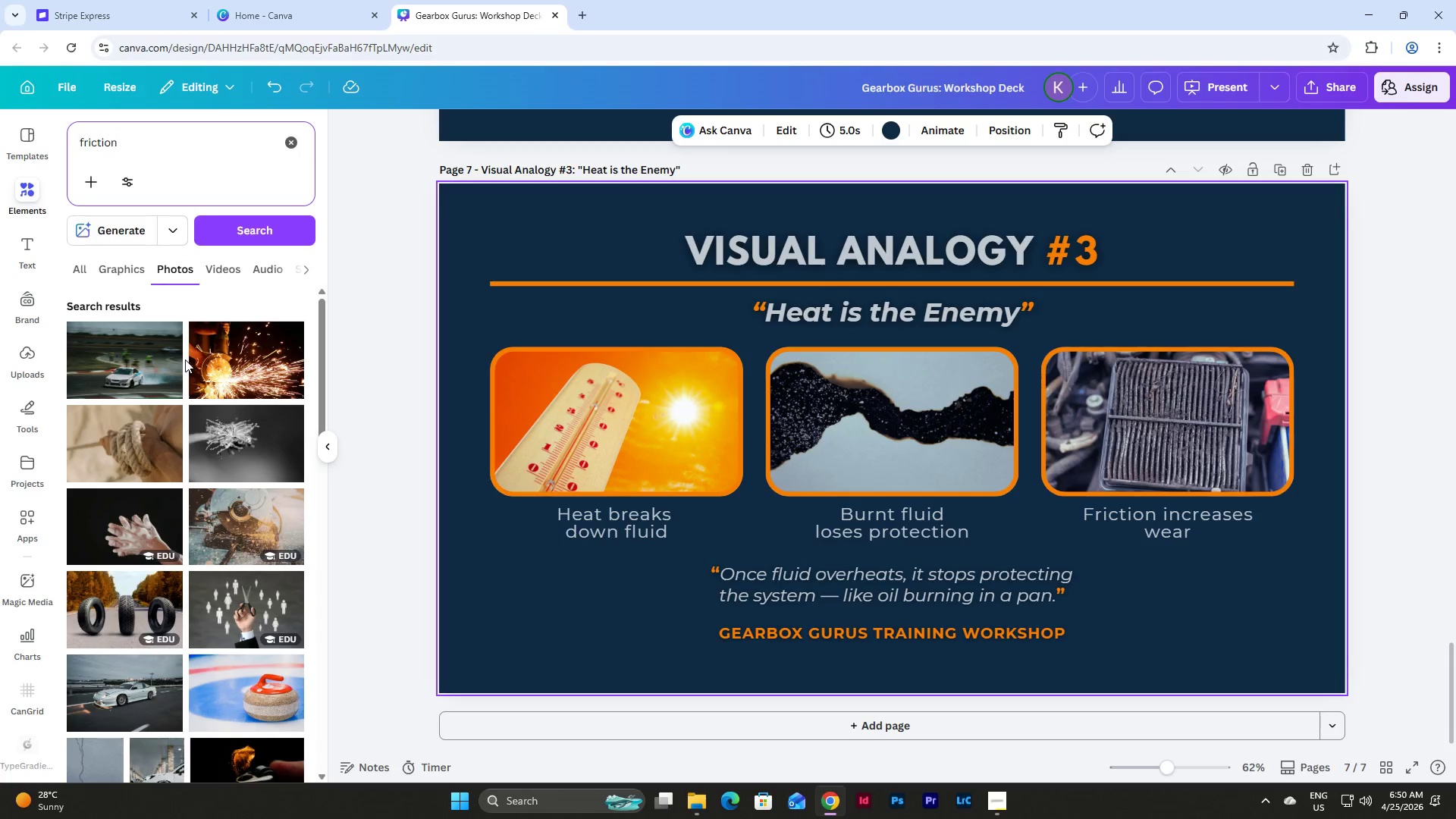 
scroll: coordinate [219, 410], scroll_direction: down, amount: 12.0
 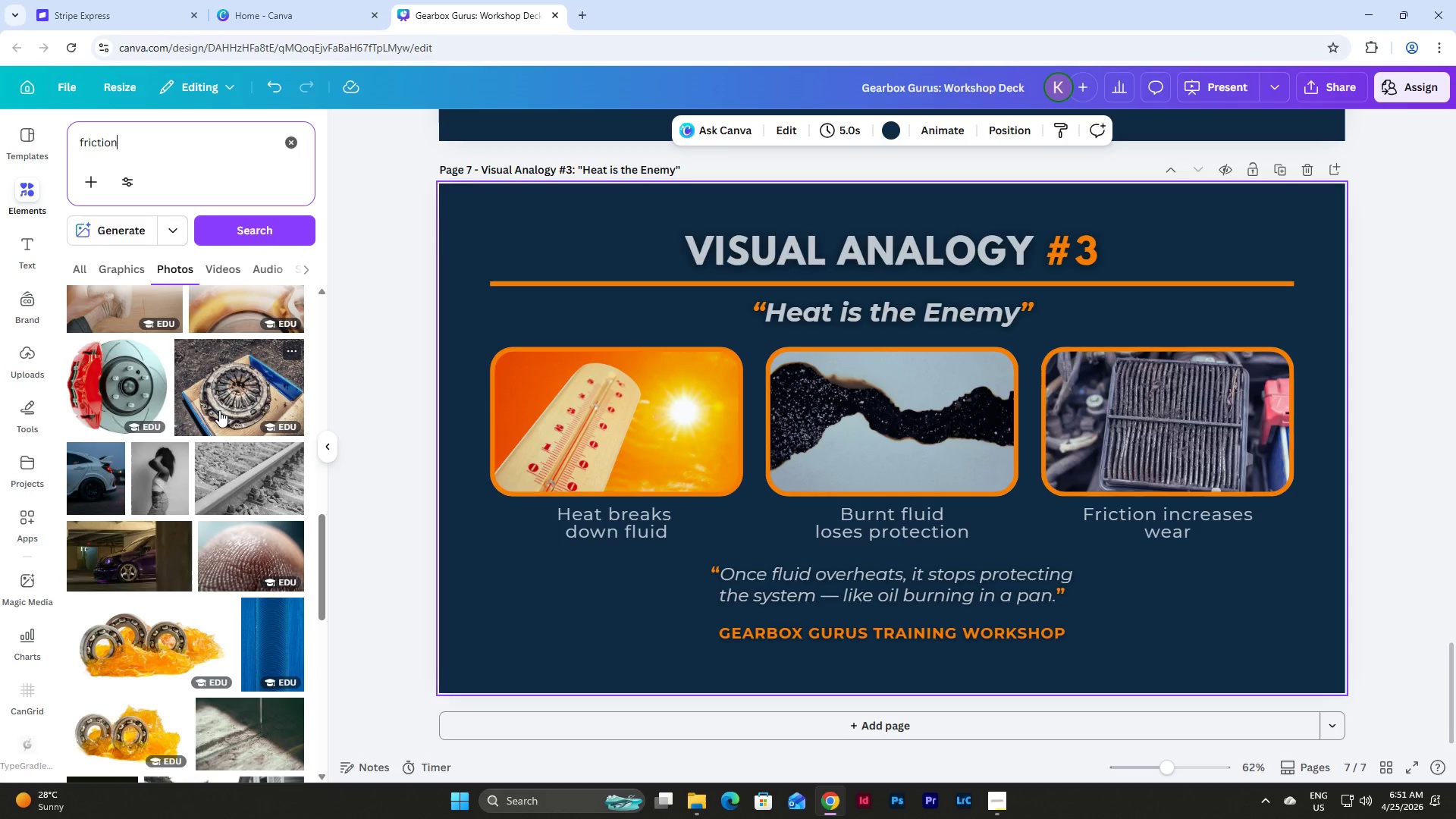 
scroll: coordinate [219, 410], scroll_direction: up, amount: 18.0
 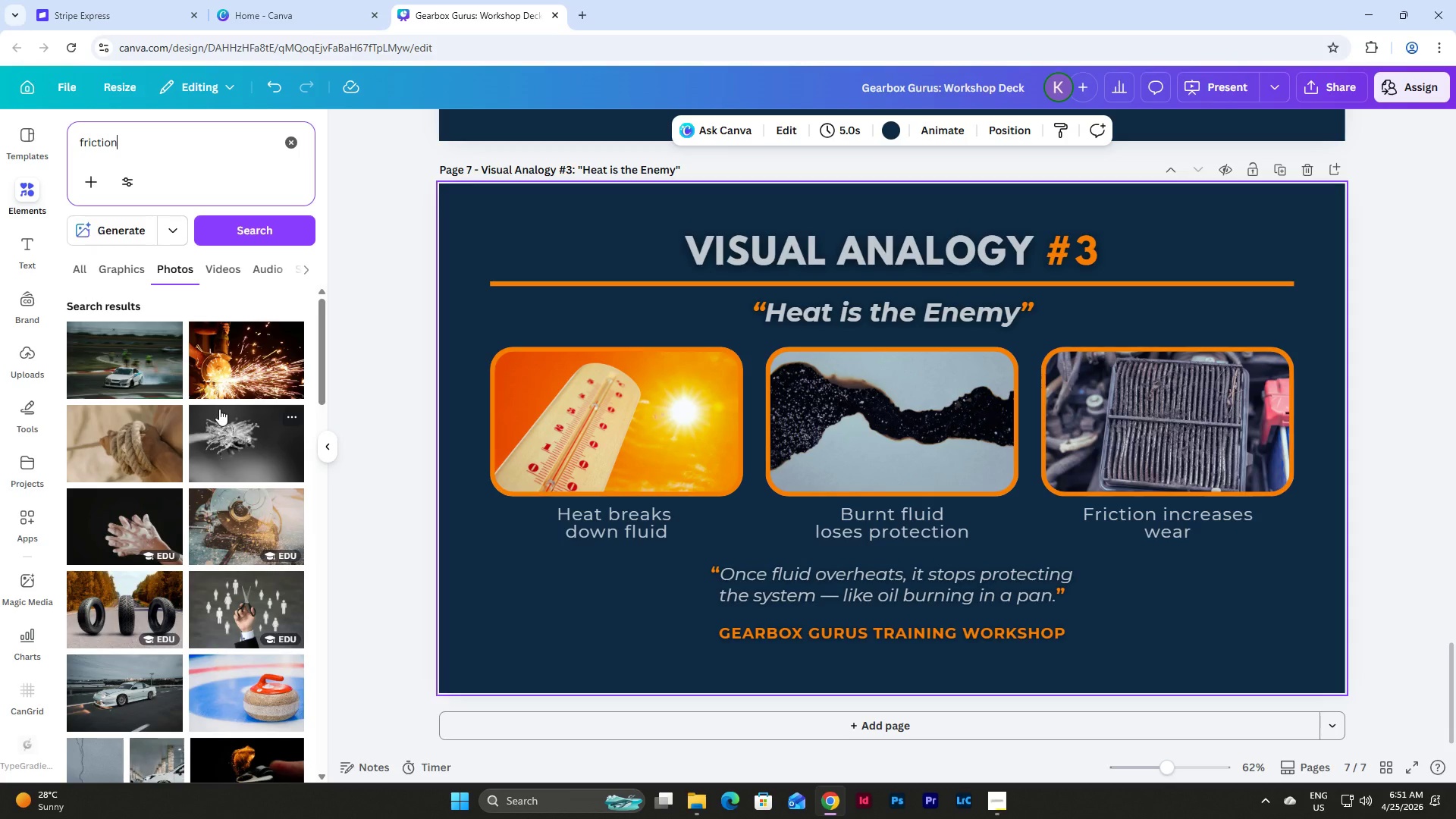 
left_click_drag(start_coordinate=[136, 148], to_coordinate=[0, 151])
 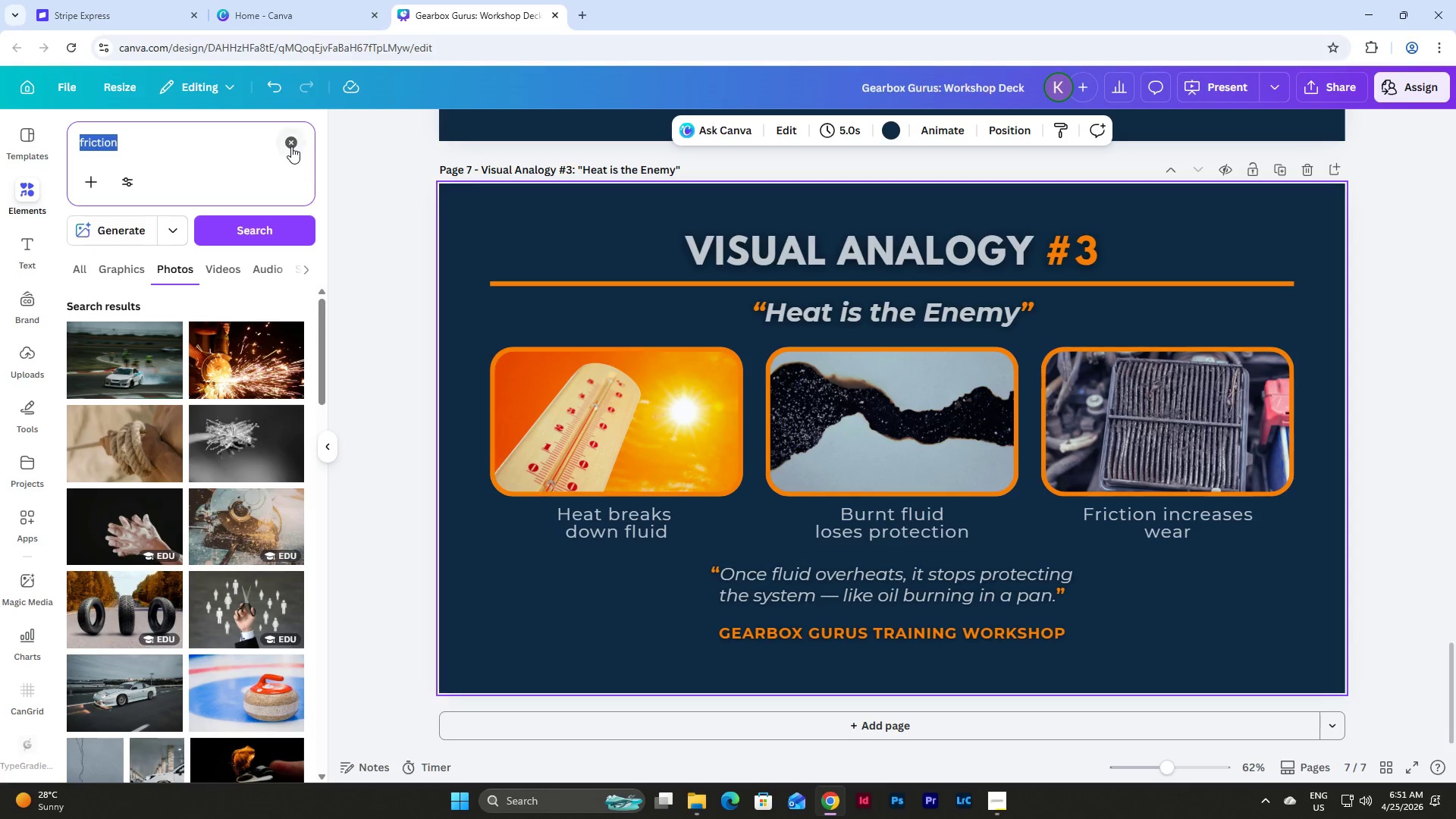 
left_click([291, 146])
 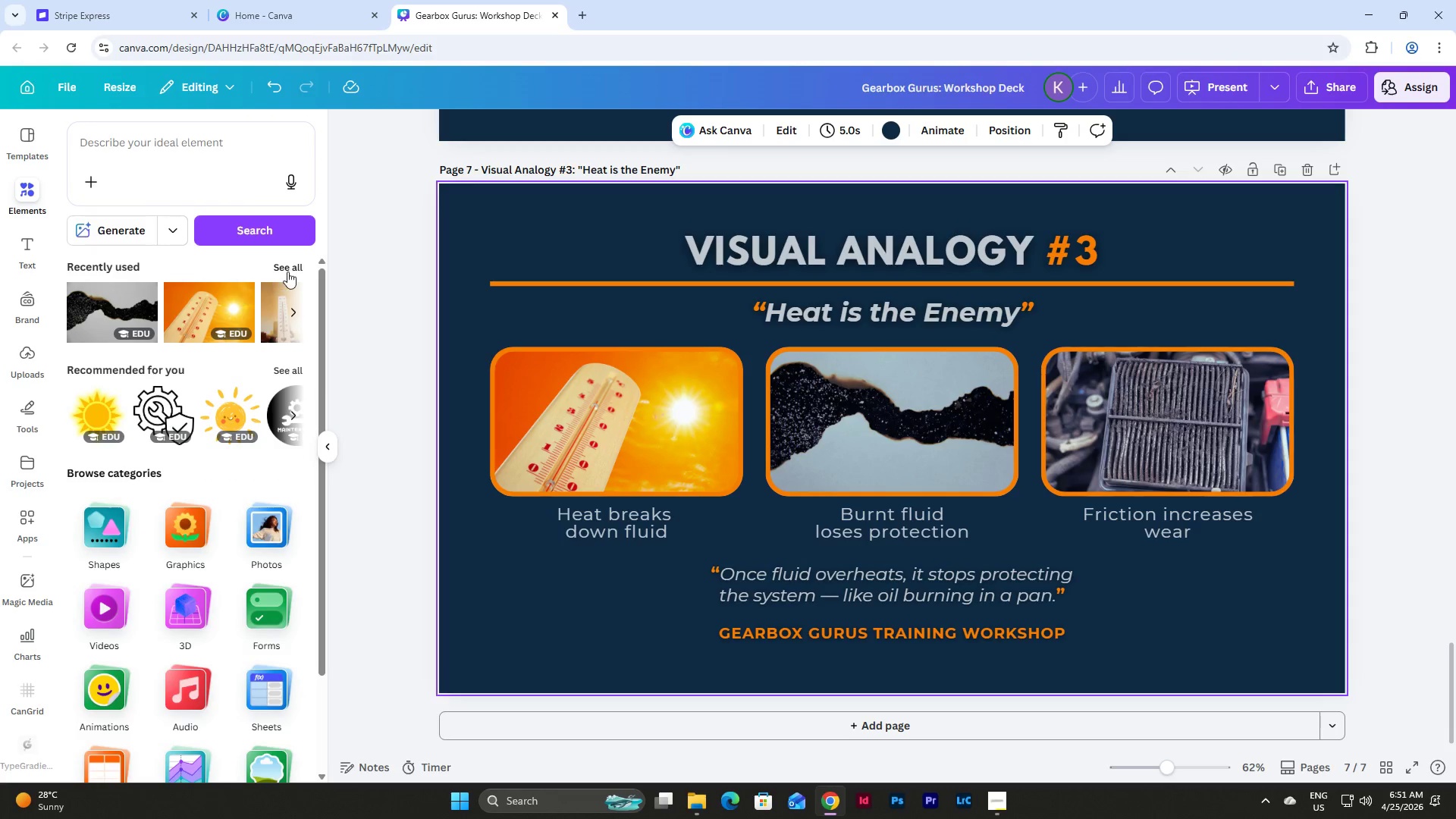 
left_click([159, 124])
 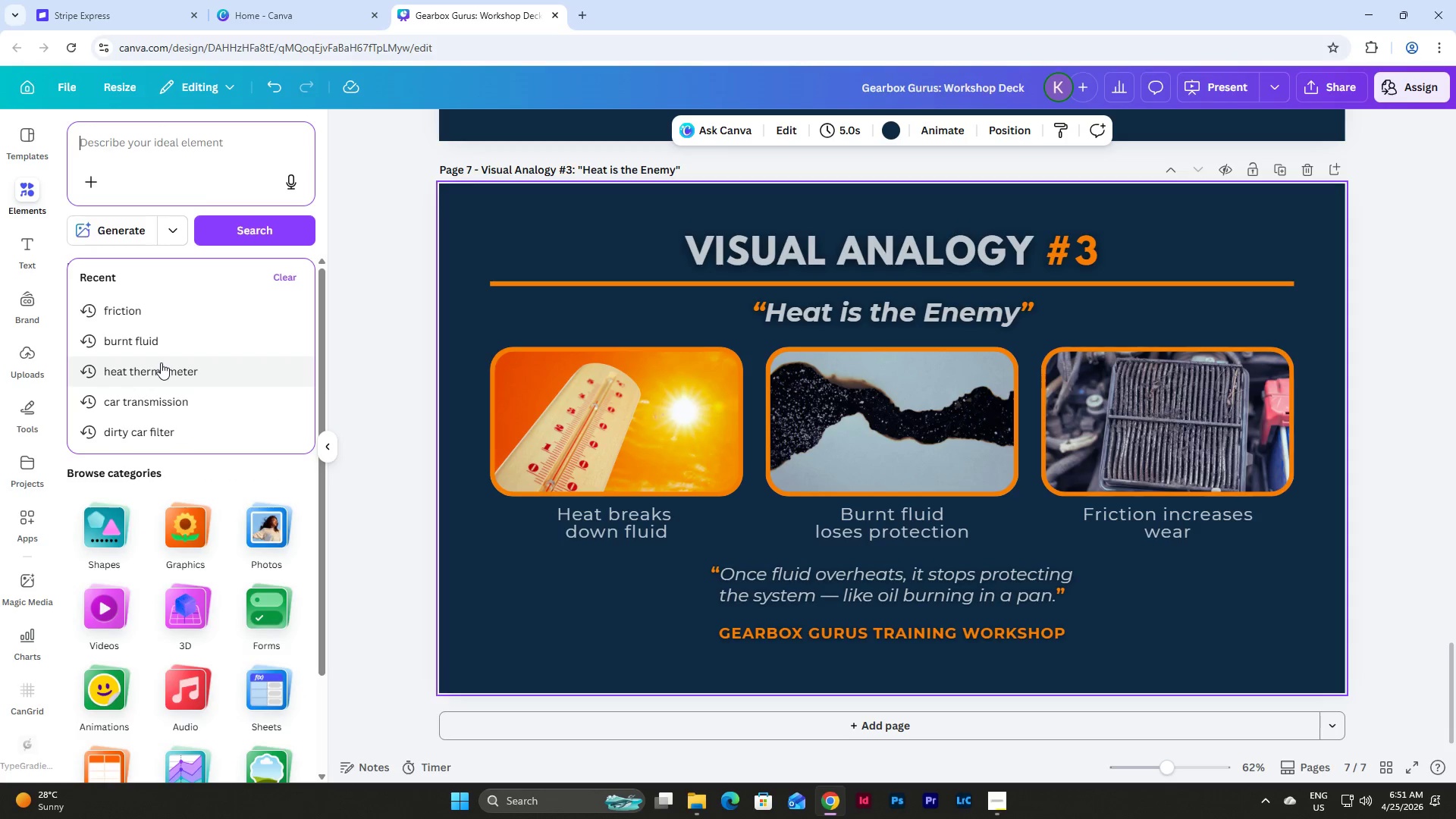 
left_click([161, 367])
 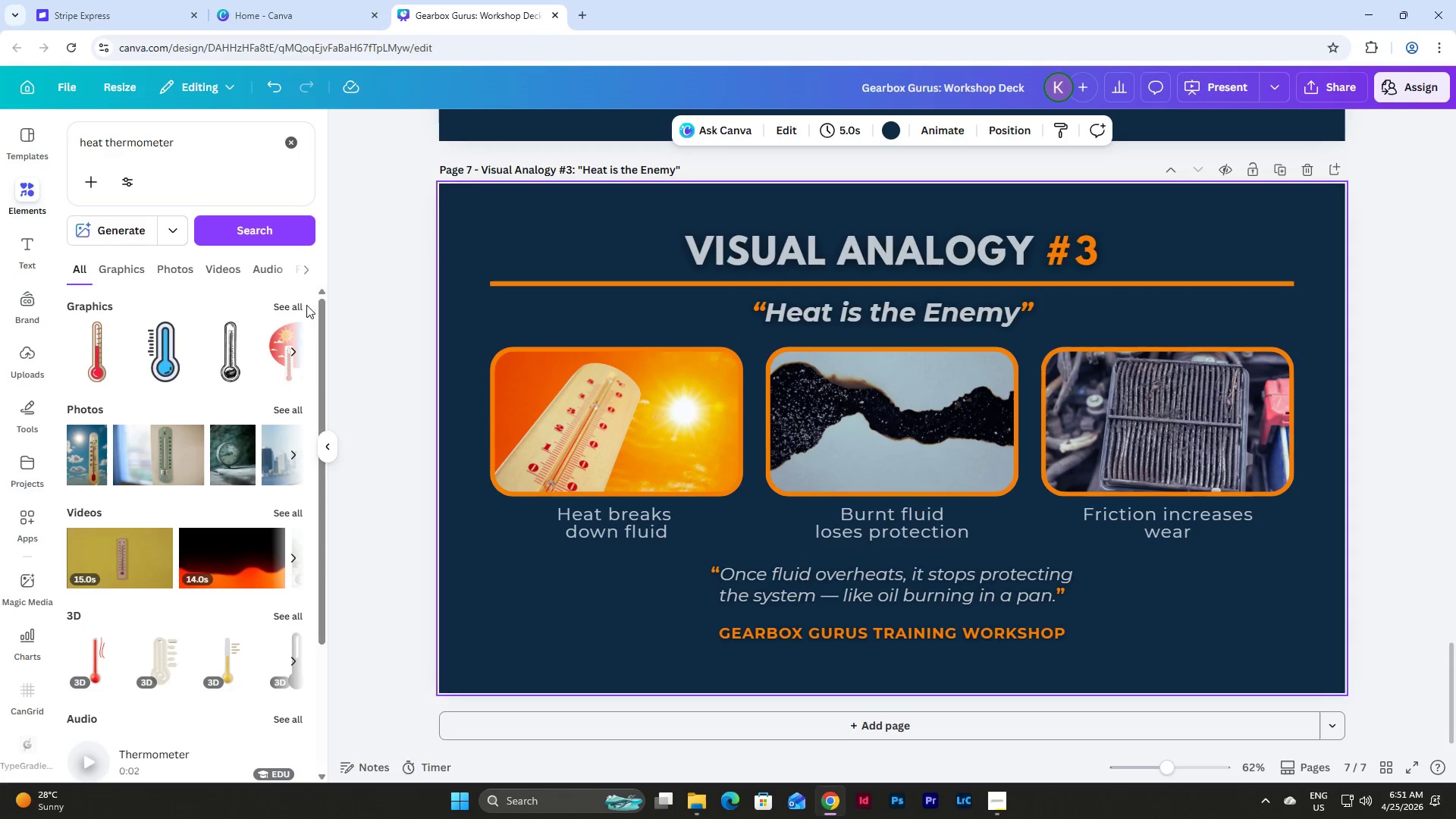 
wait(5.2)
 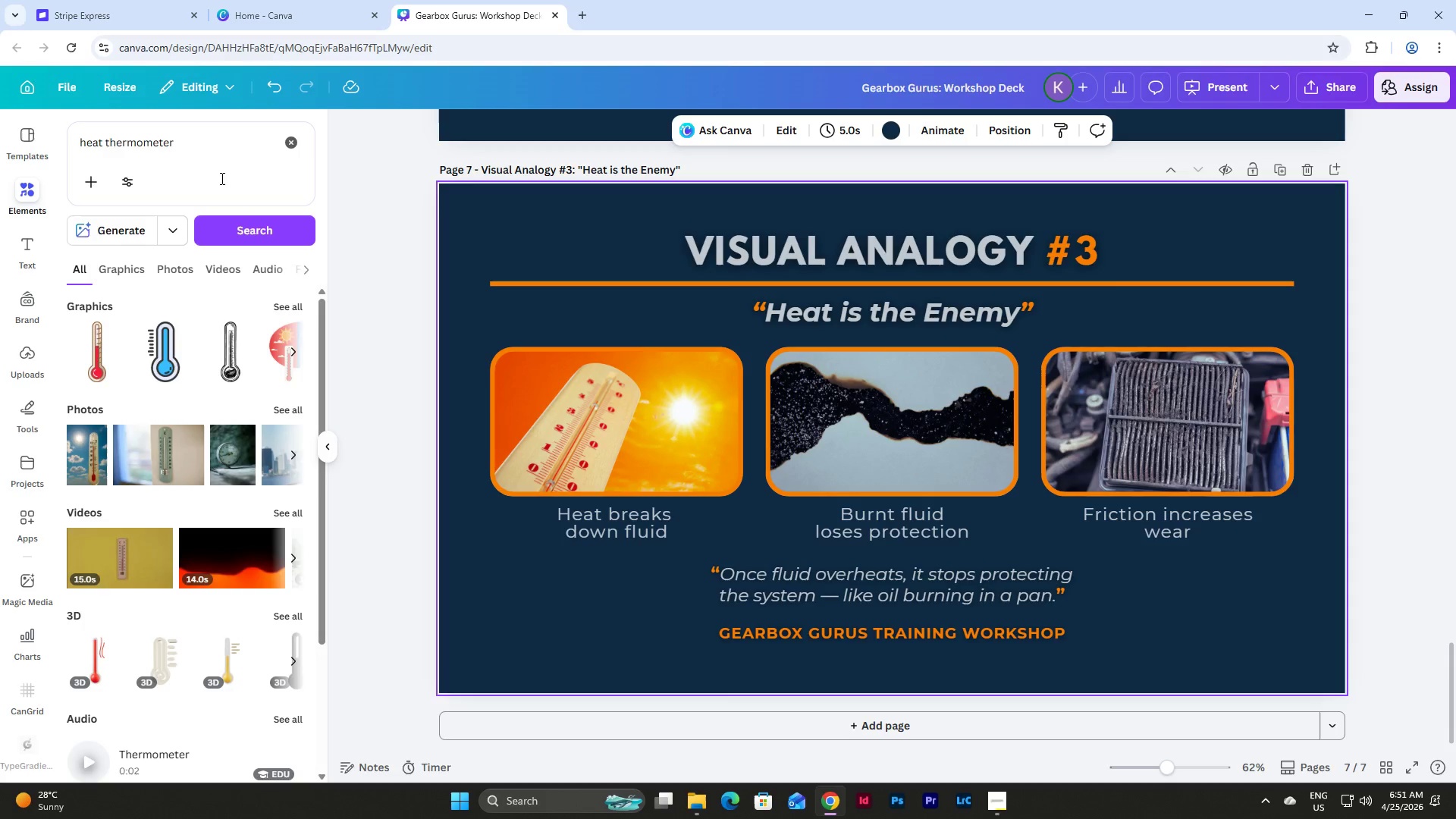 
left_click([299, 407])
 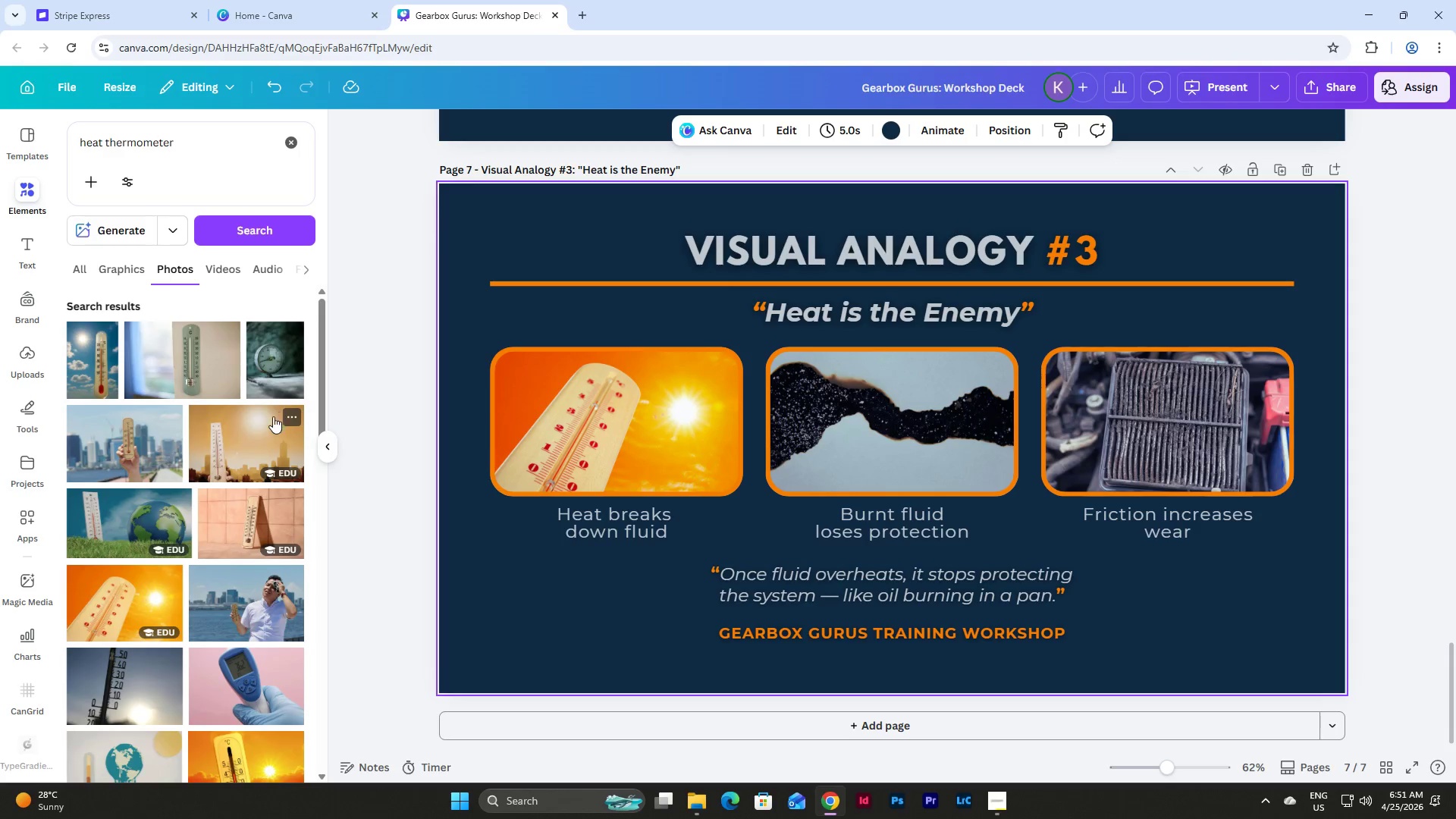 
scroll: coordinate [202, 406], scroll_direction: down, amount: 7.0
 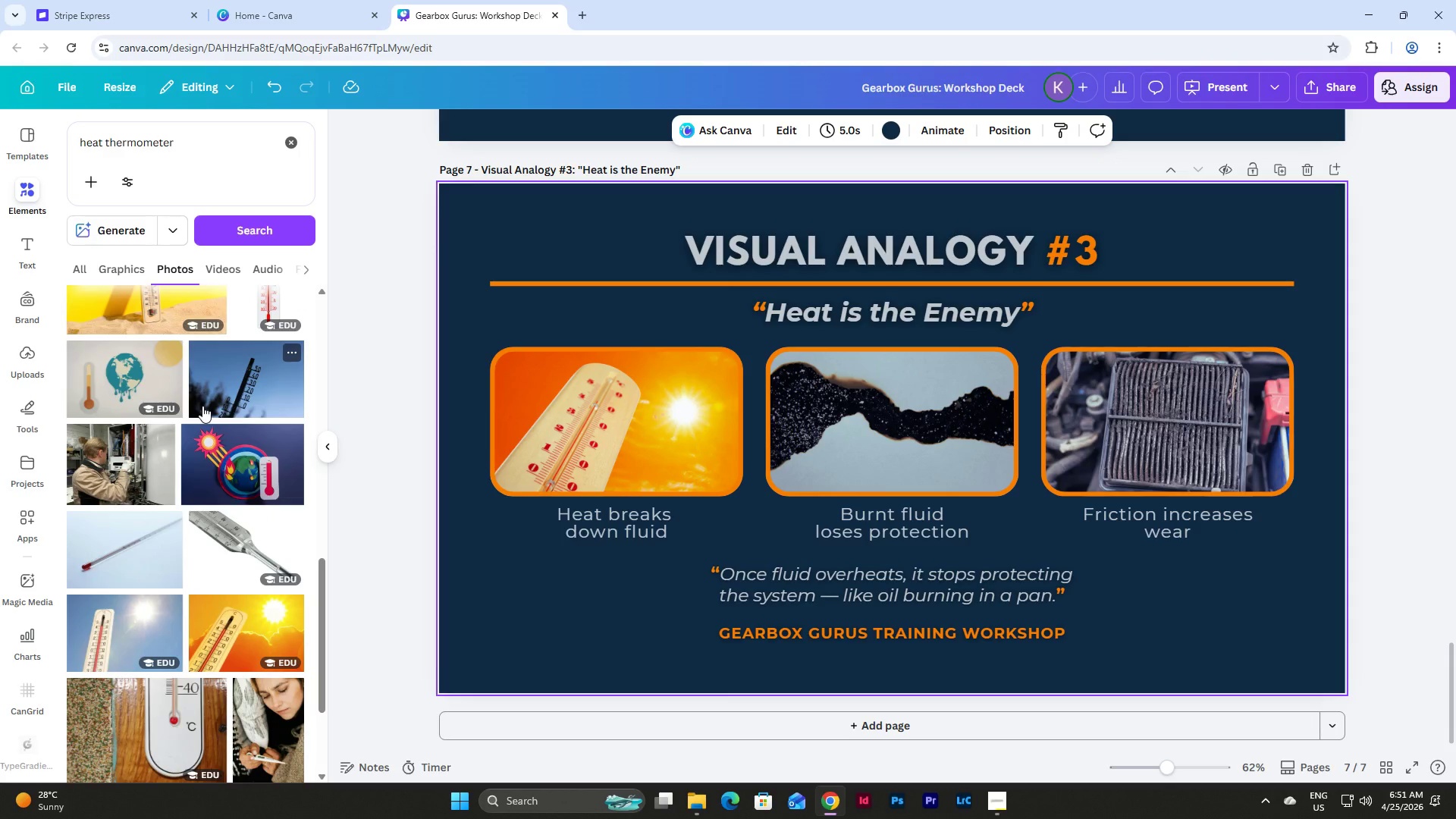 
left_click_drag(start_coordinate=[137, 629], to_coordinate=[580, 444])
 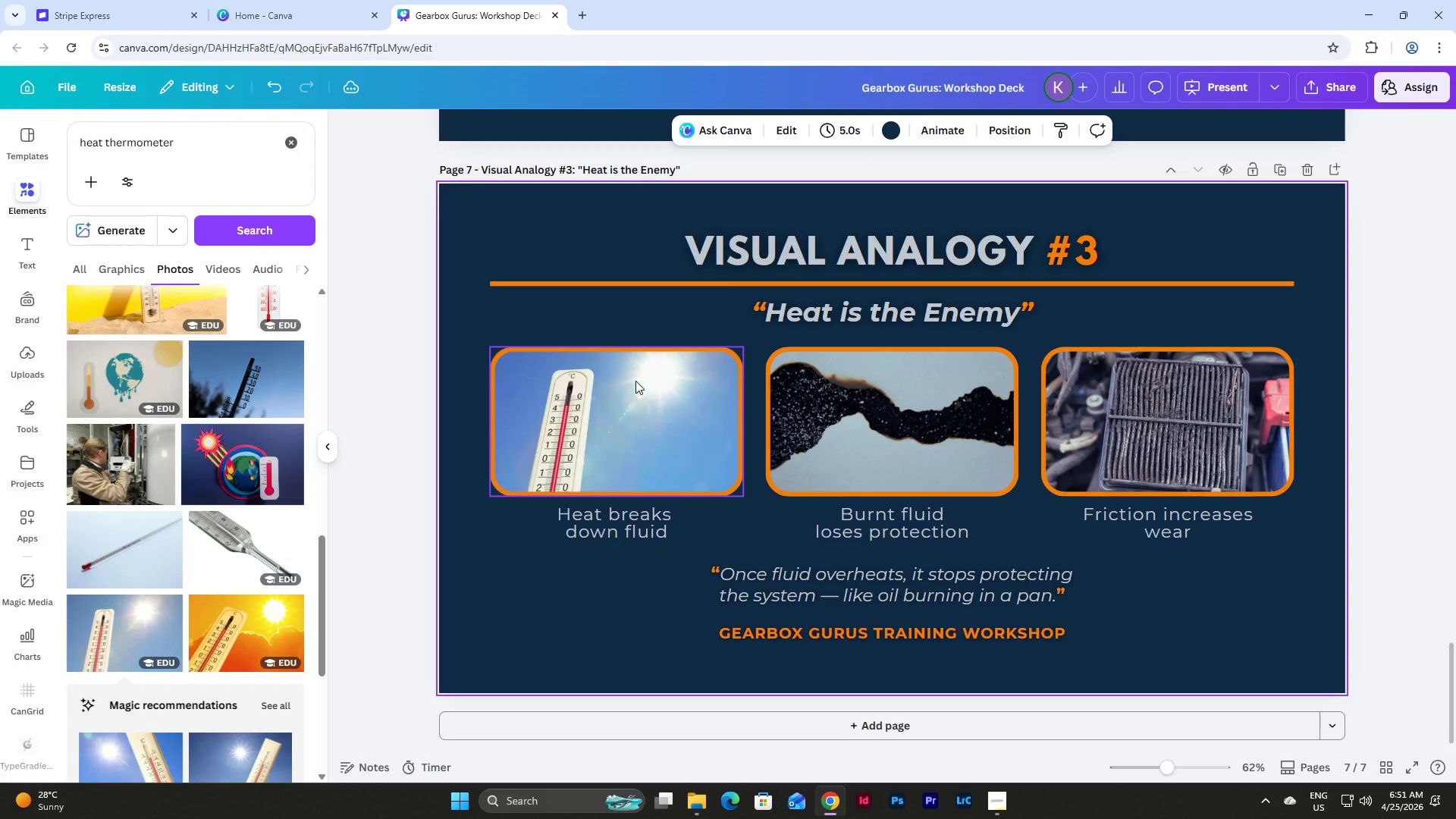 
scroll: coordinate [287, 456], scroll_direction: down, amount: 3.0
 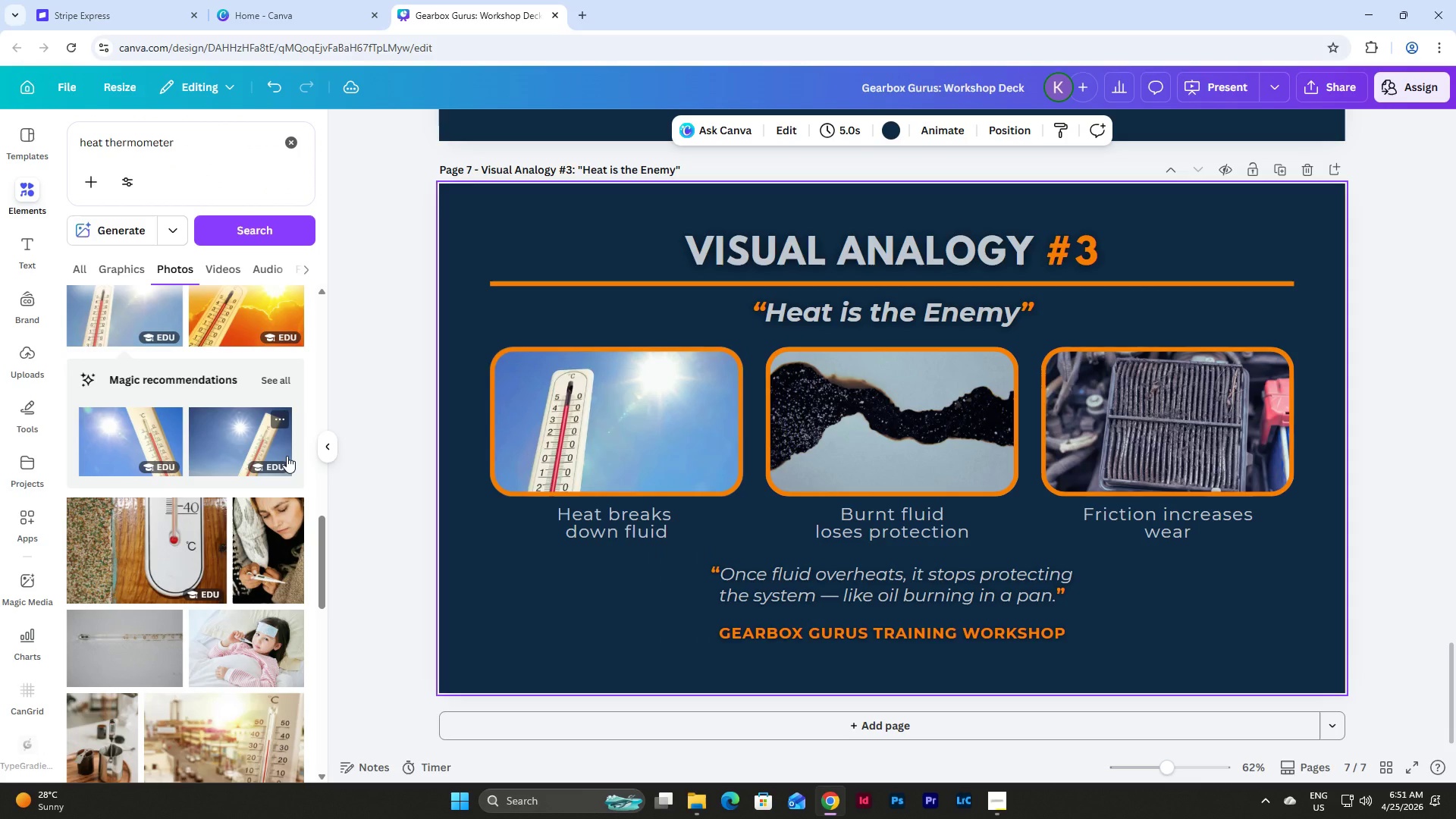 
scroll: coordinate [287, 456], scroll_direction: up, amount: 22.0
 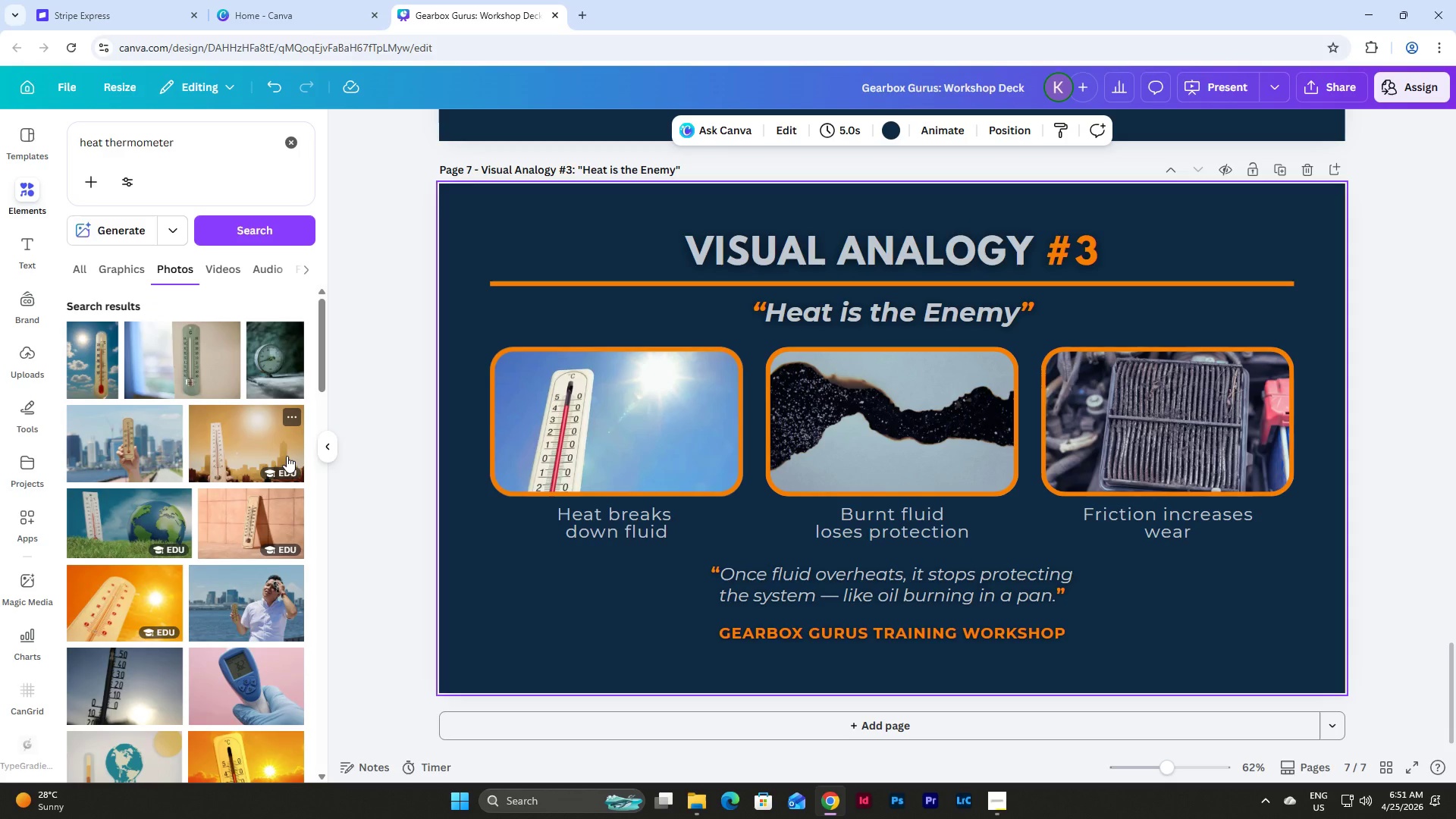 
scroll: coordinate [287, 456], scroll_direction: down, amount: 2.0
 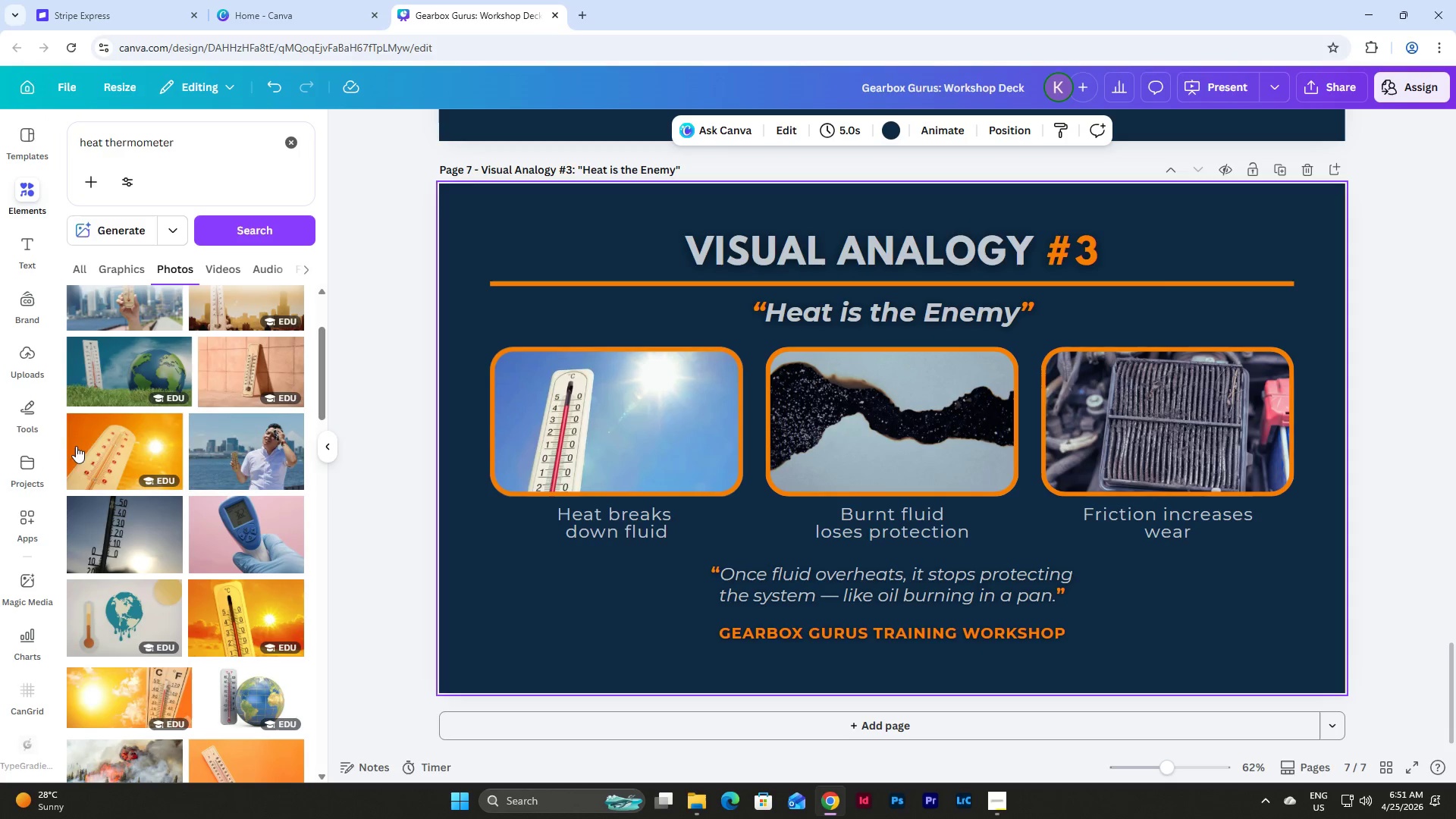 
left_click_drag(start_coordinate=[114, 444], to_coordinate=[679, 446])
 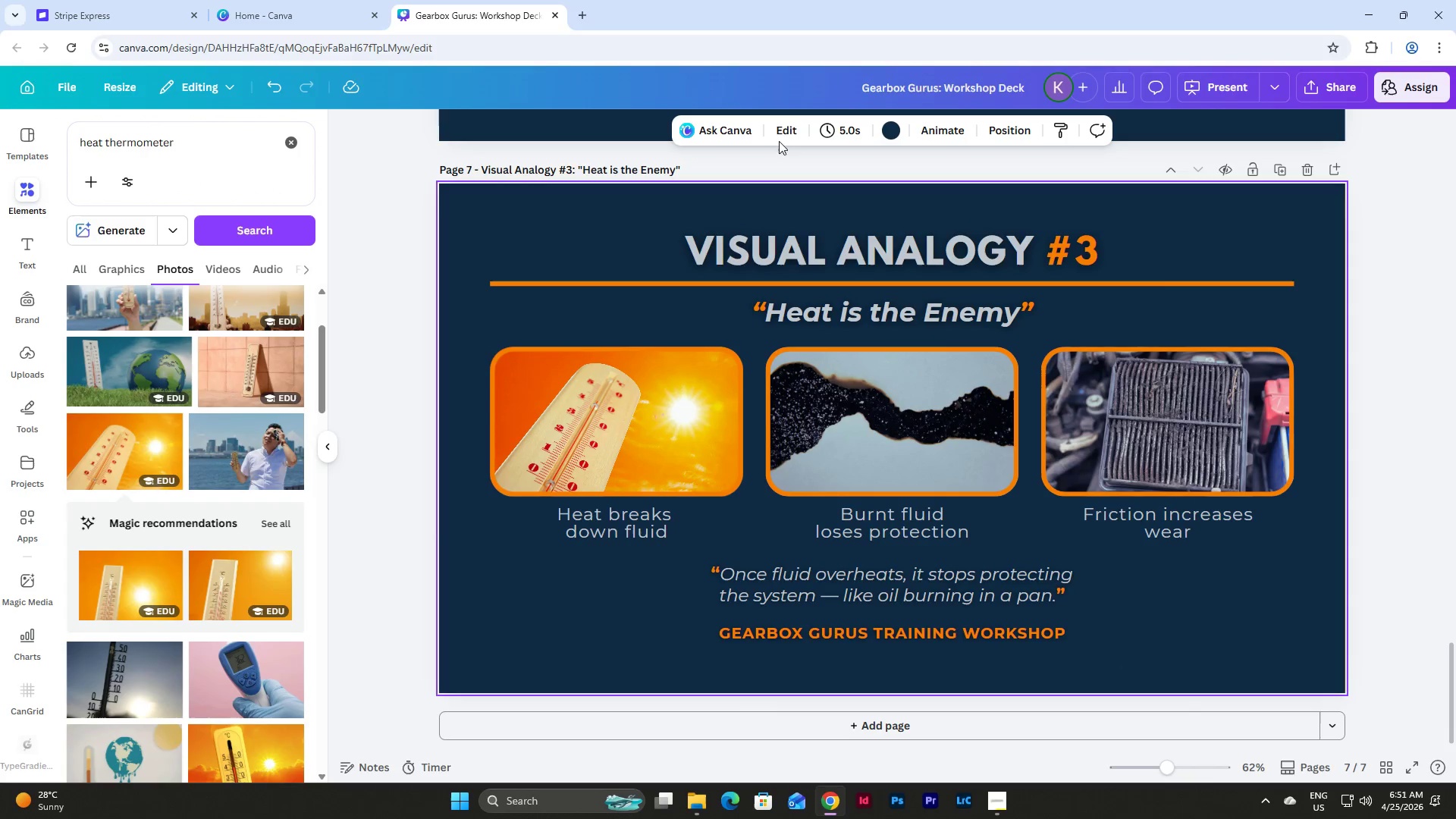 
left_click([782, 128])
 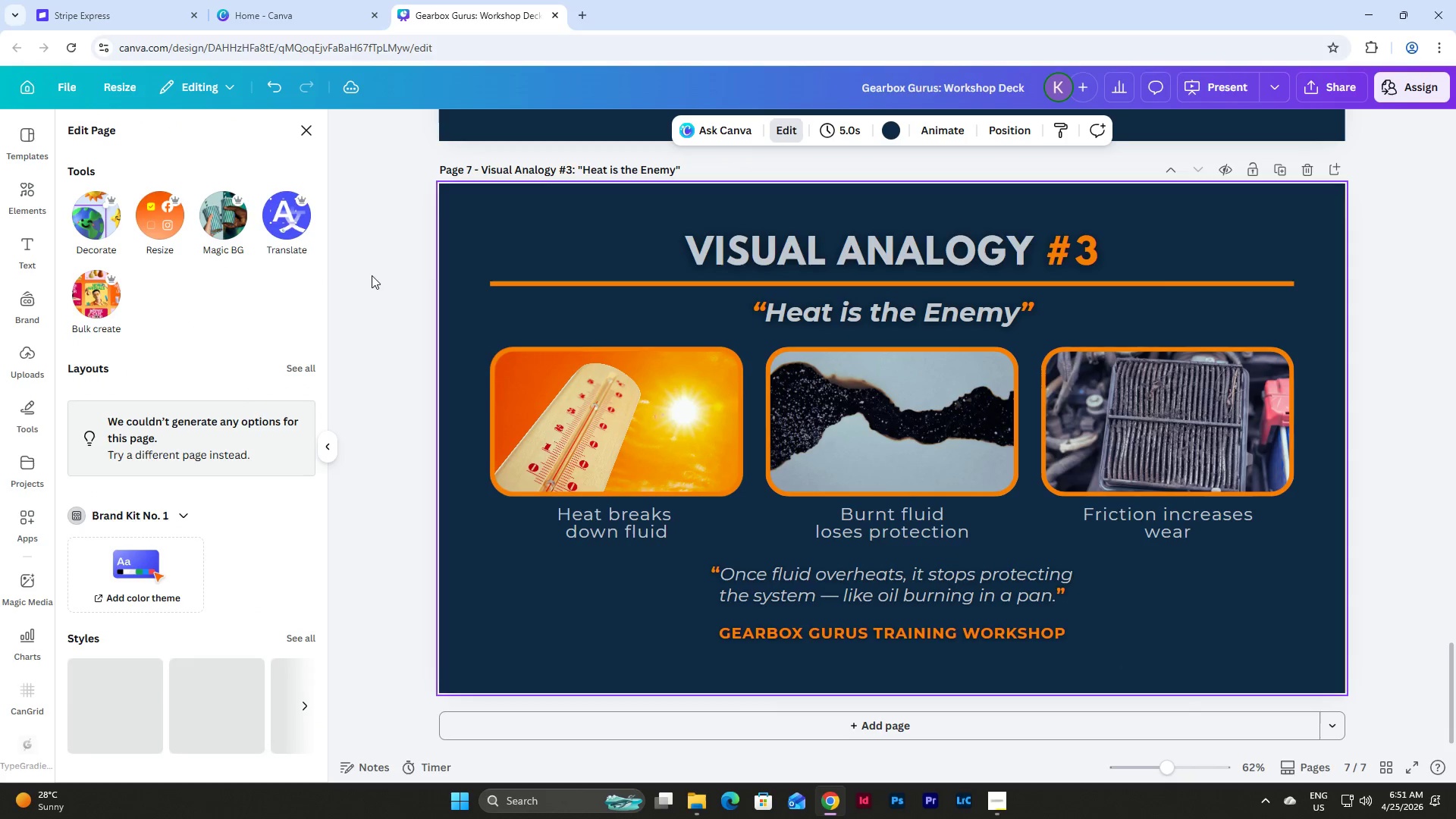 
left_click([626, 409])
 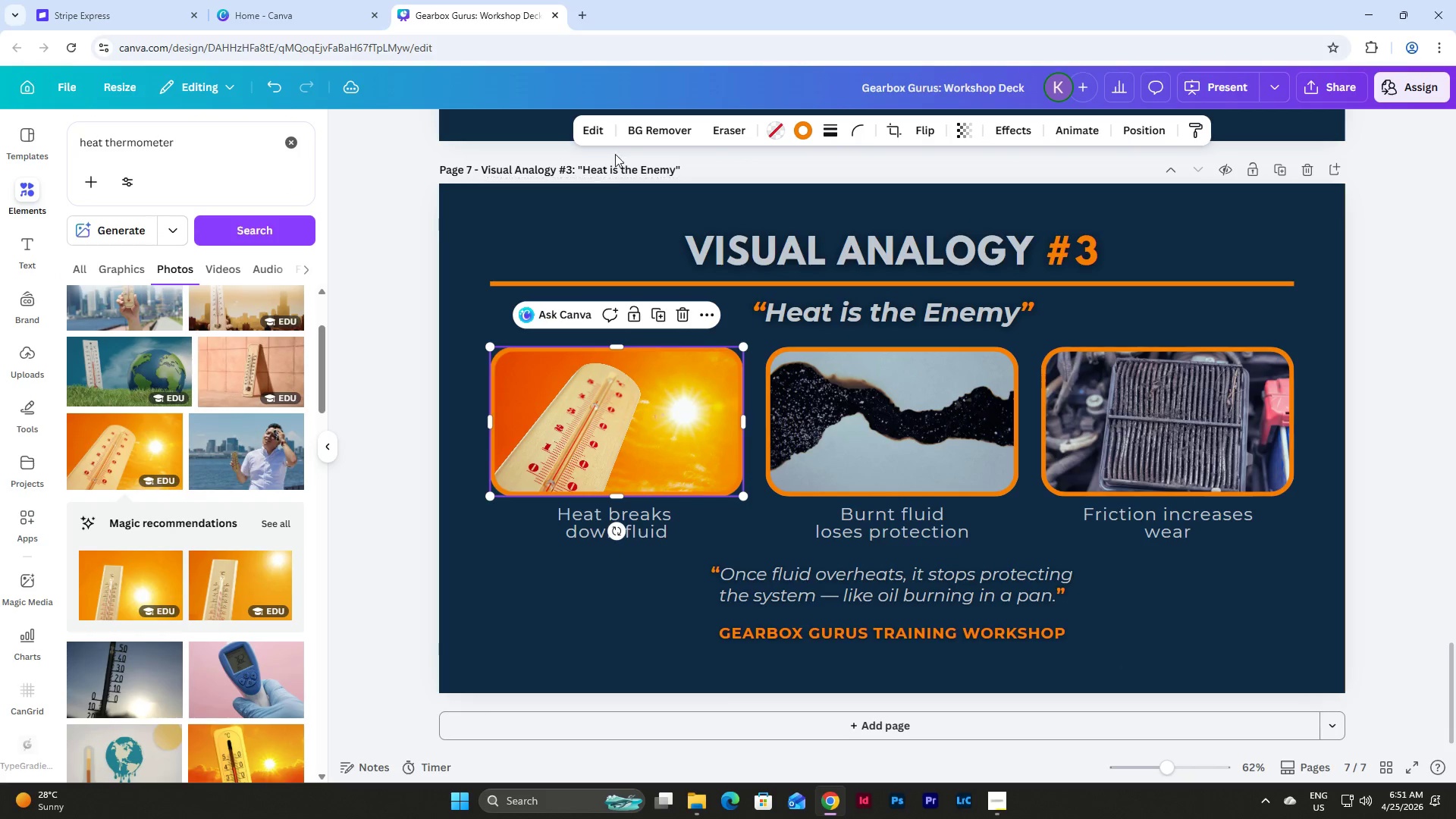 
left_click([597, 133])
 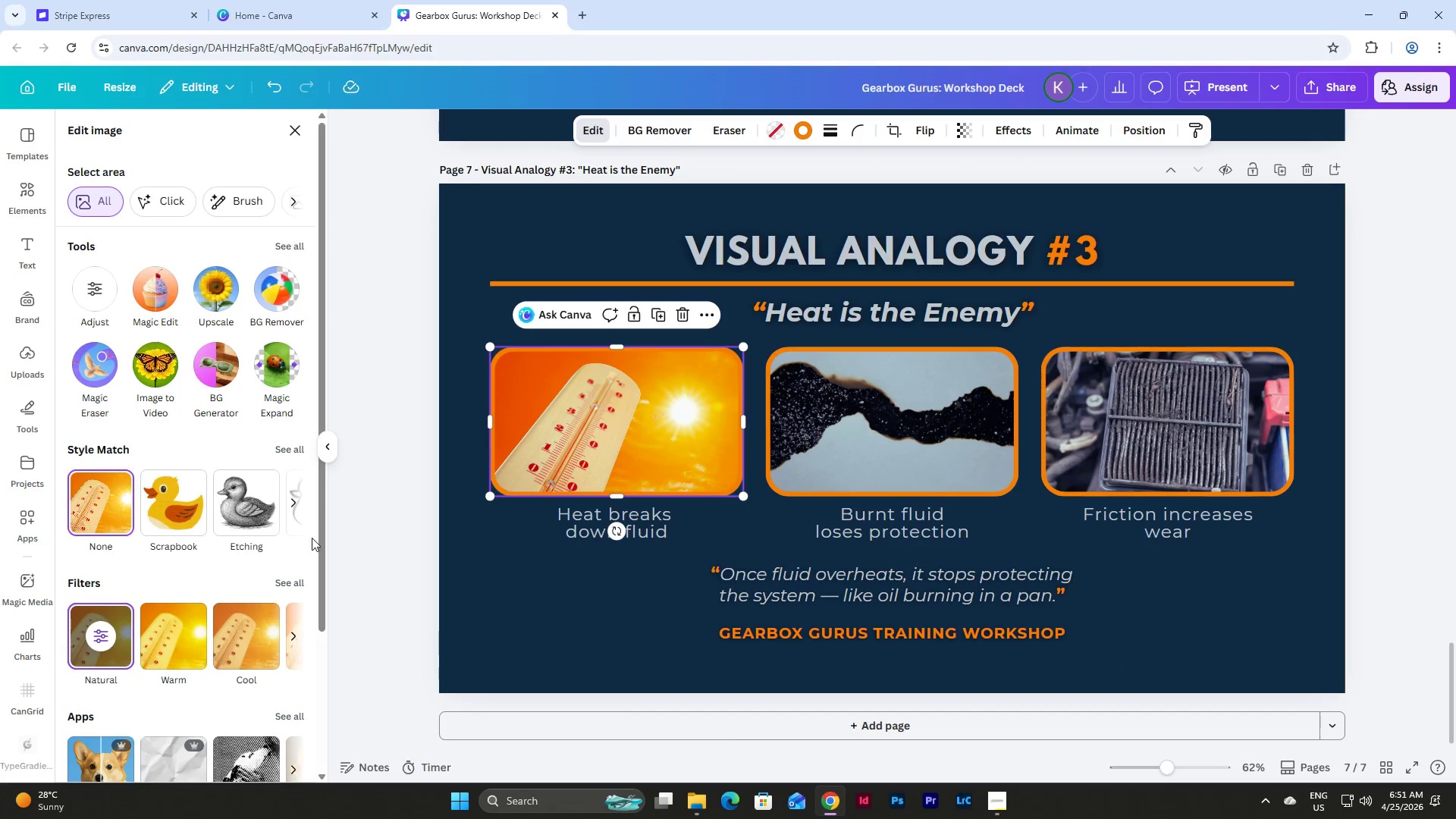 
left_click([287, 583])
 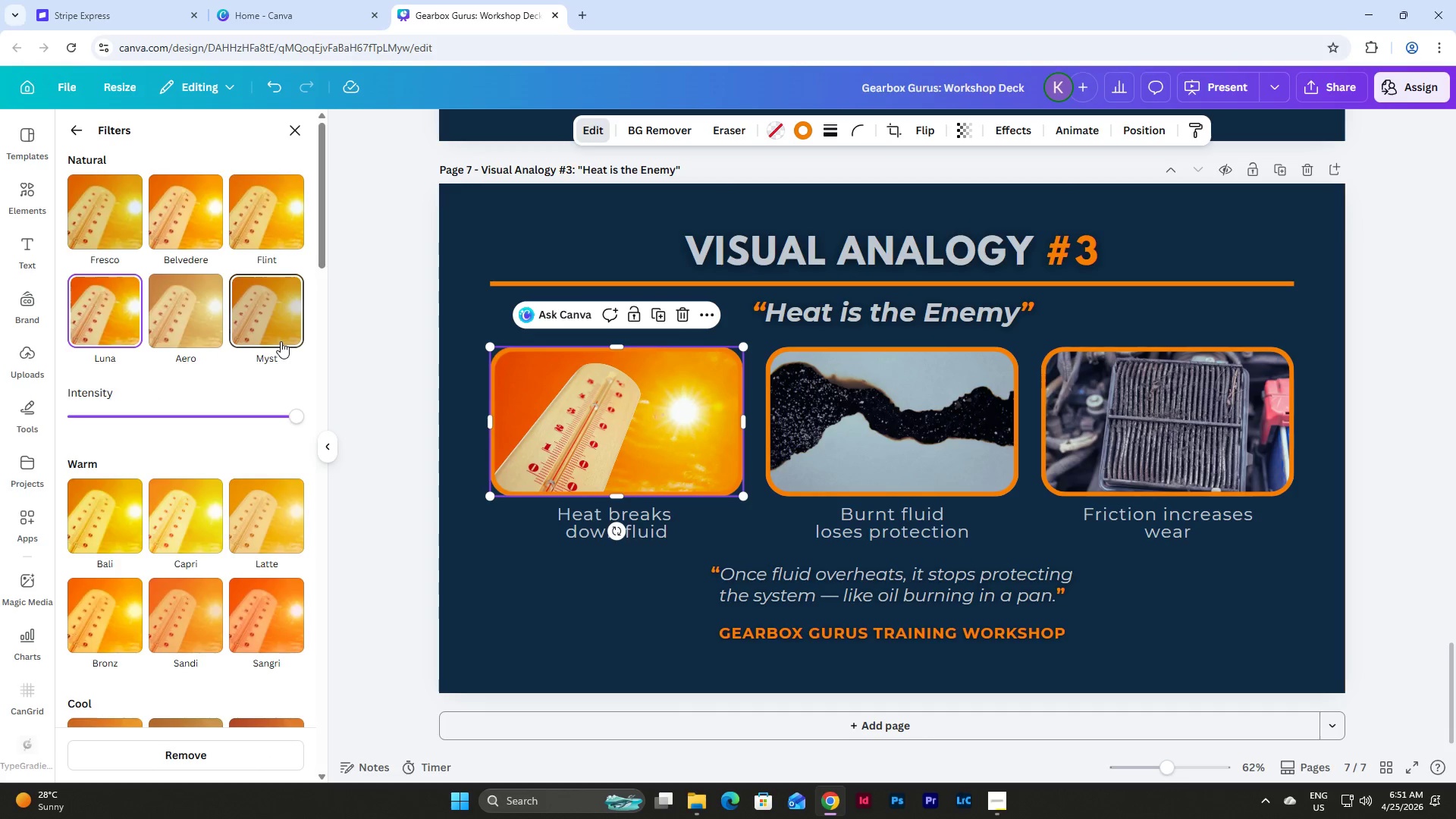 
scroll: coordinate [281, 341], scroll_direction: up, amount: 3.0
 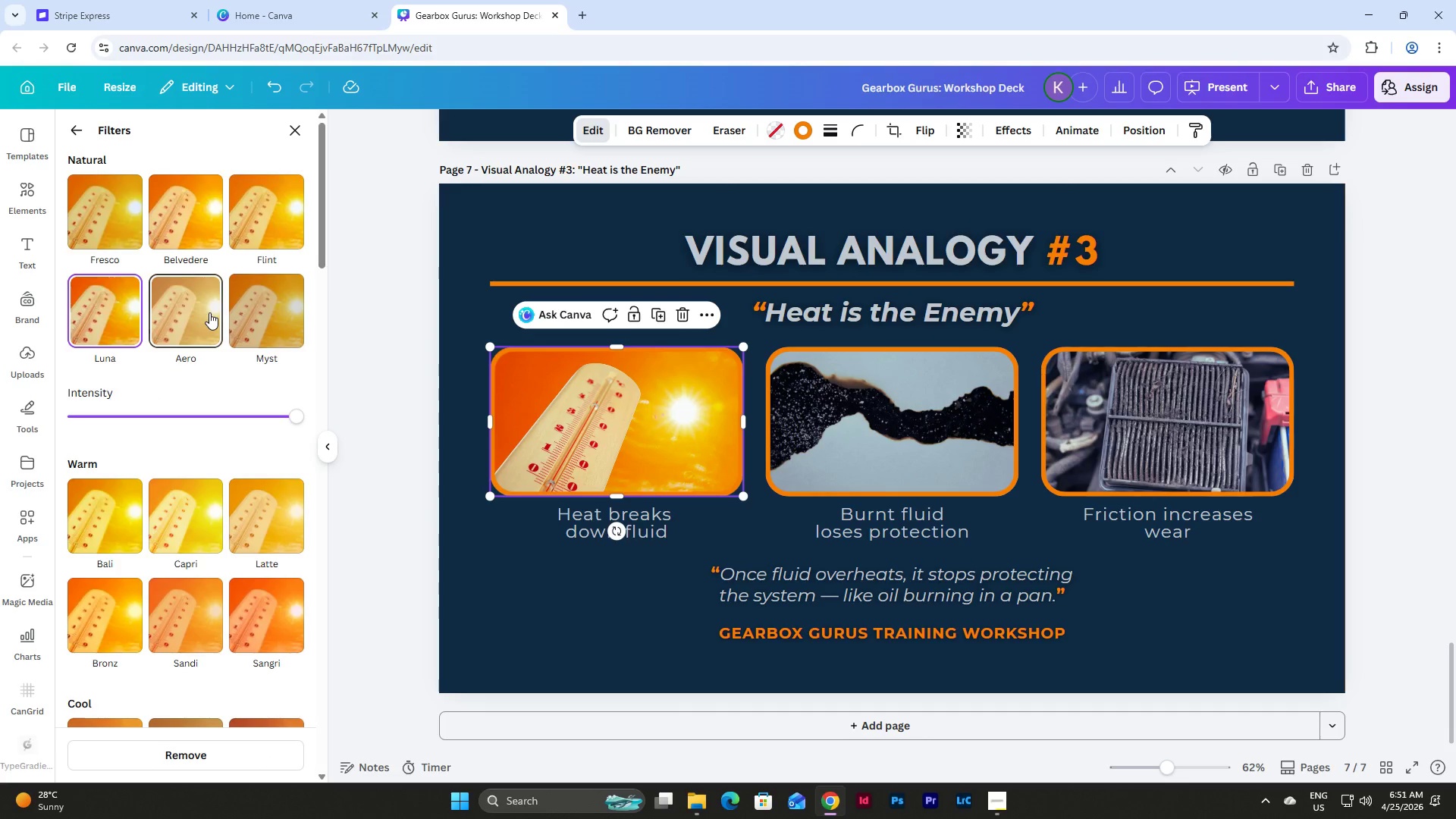 
left_click([209, 312])
 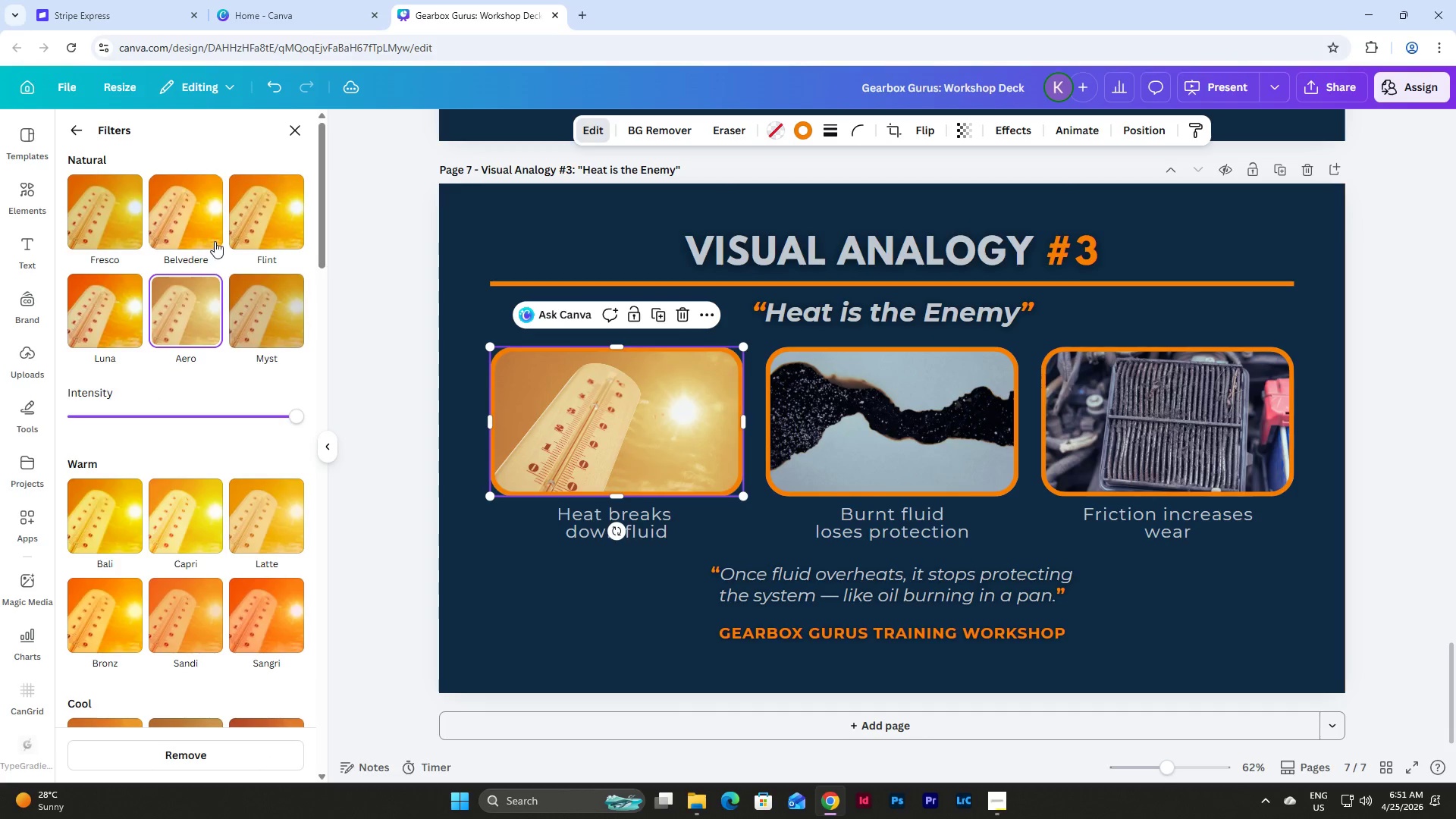 
scroll: coordinate [211, 428], scroll_direction: down, amount: 3.0
 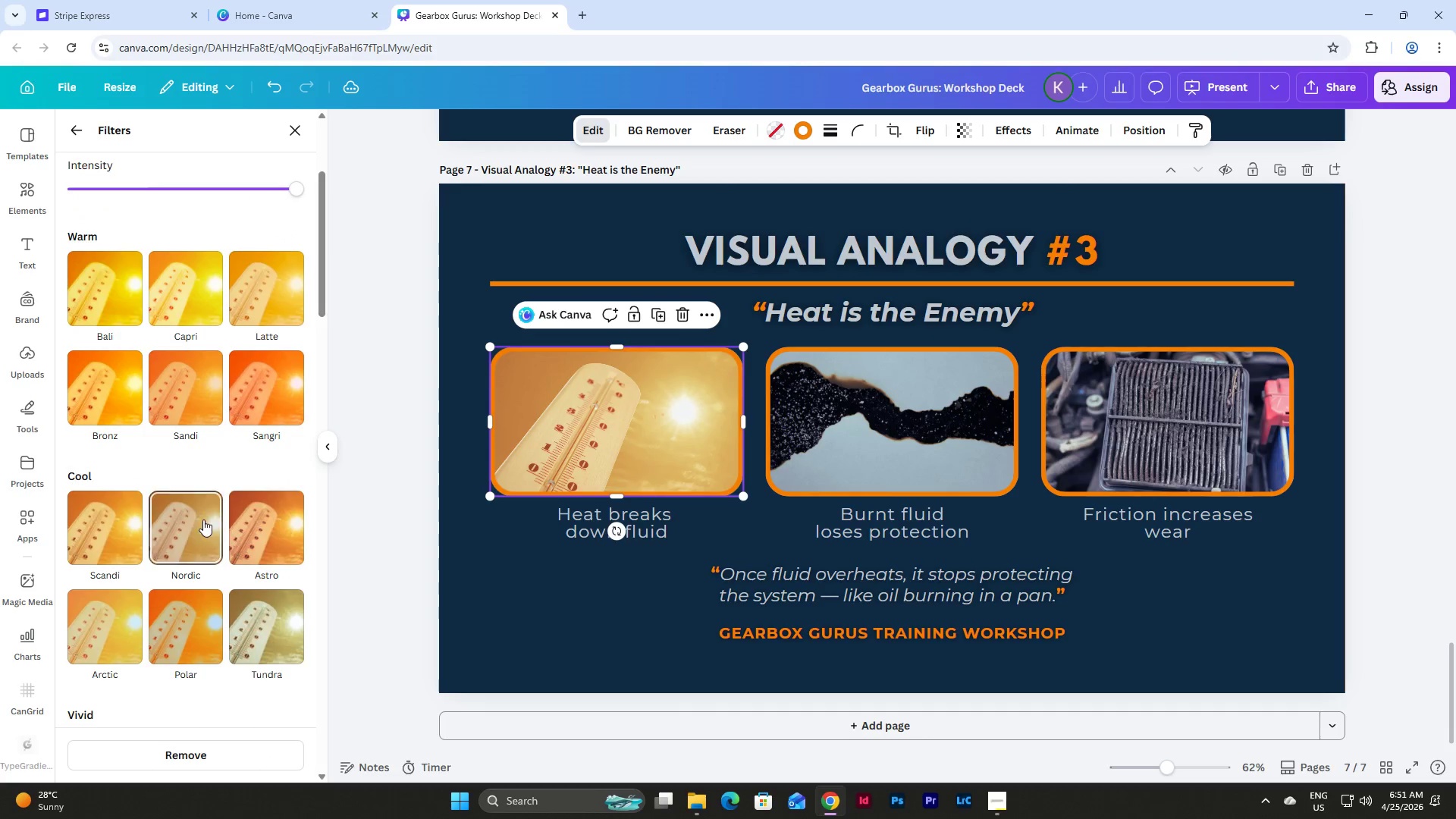 
left_click([202, 524])
 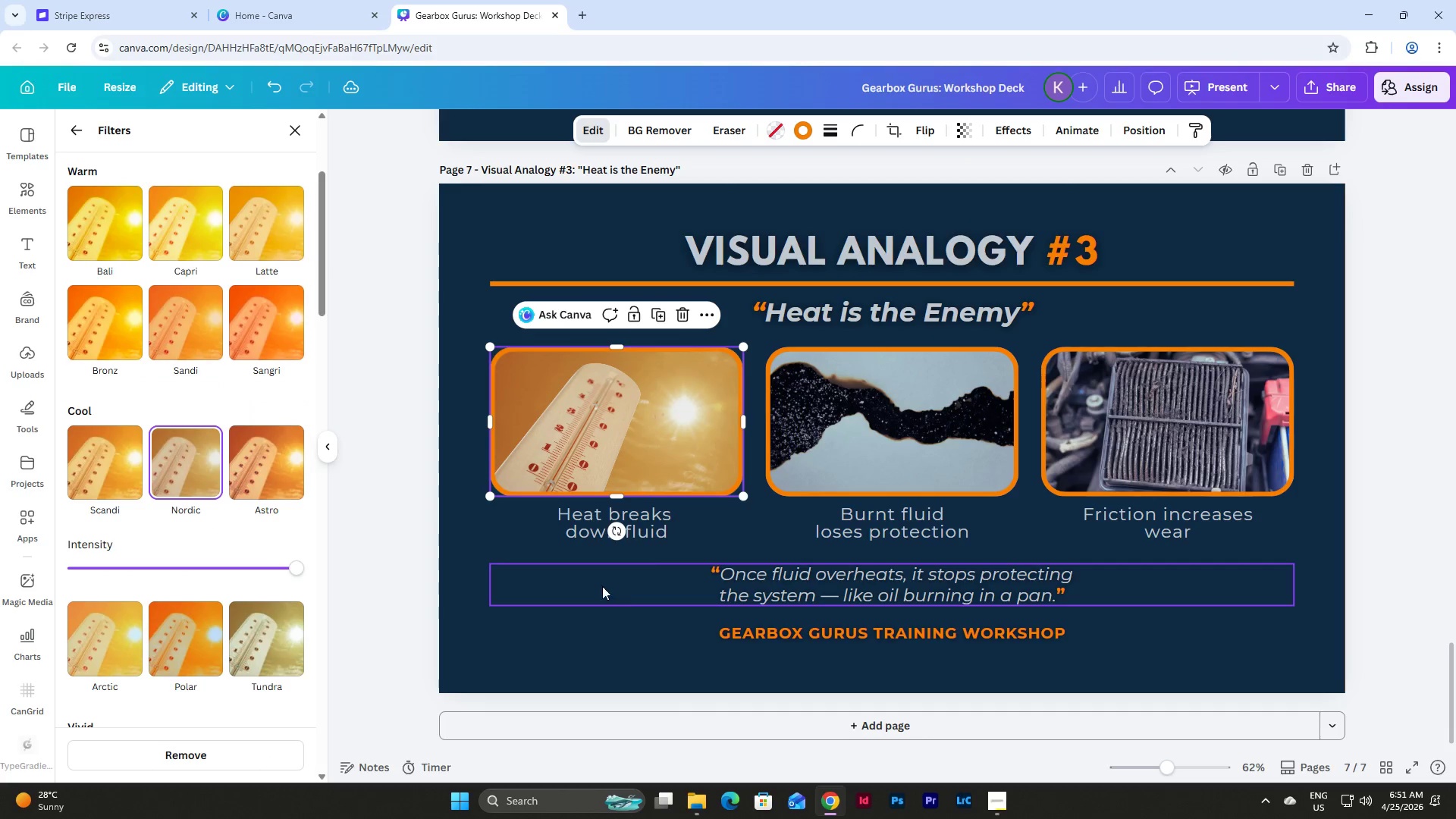 
left_click([924, 394])
 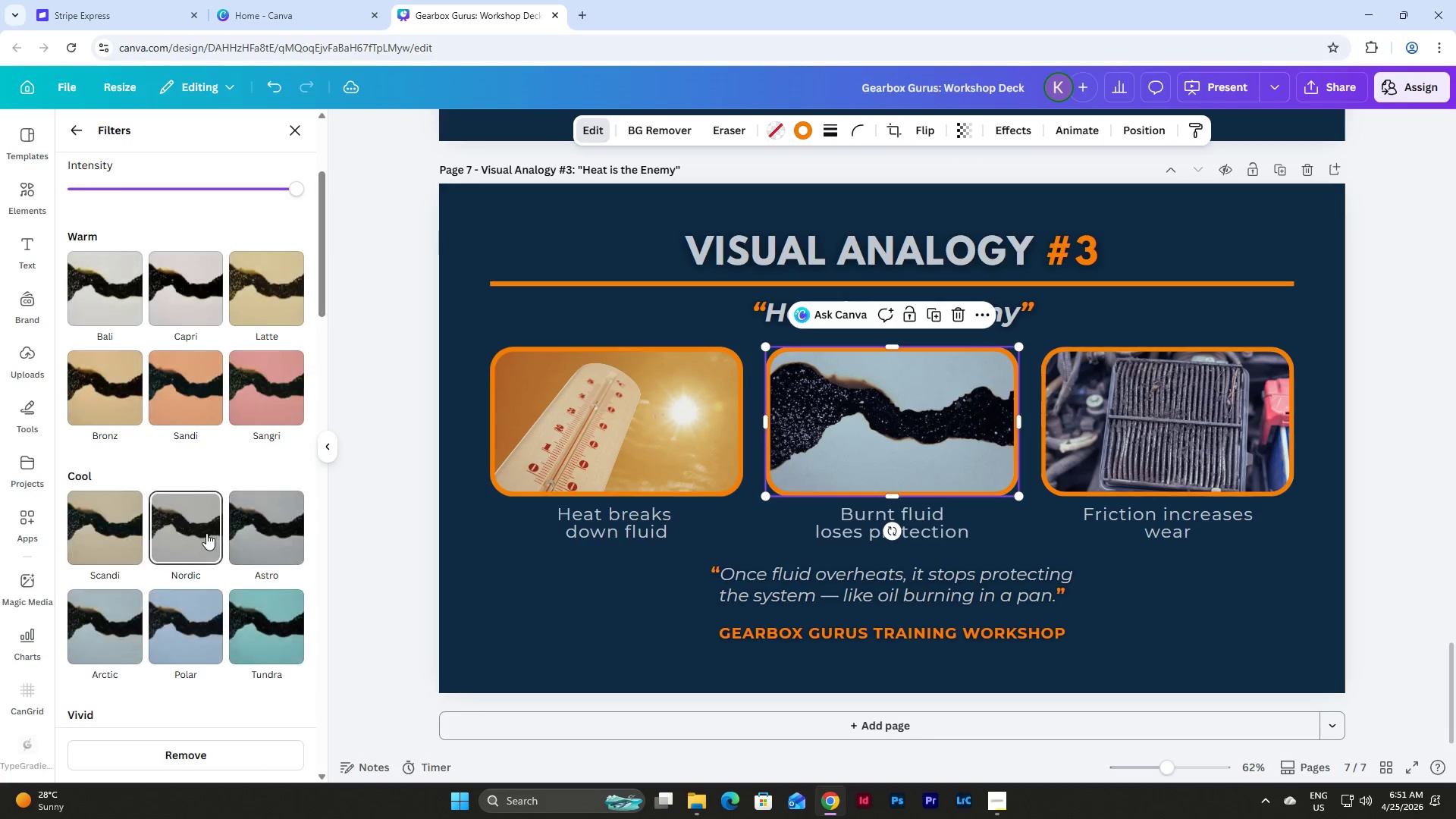 
left_click([206, 533])
 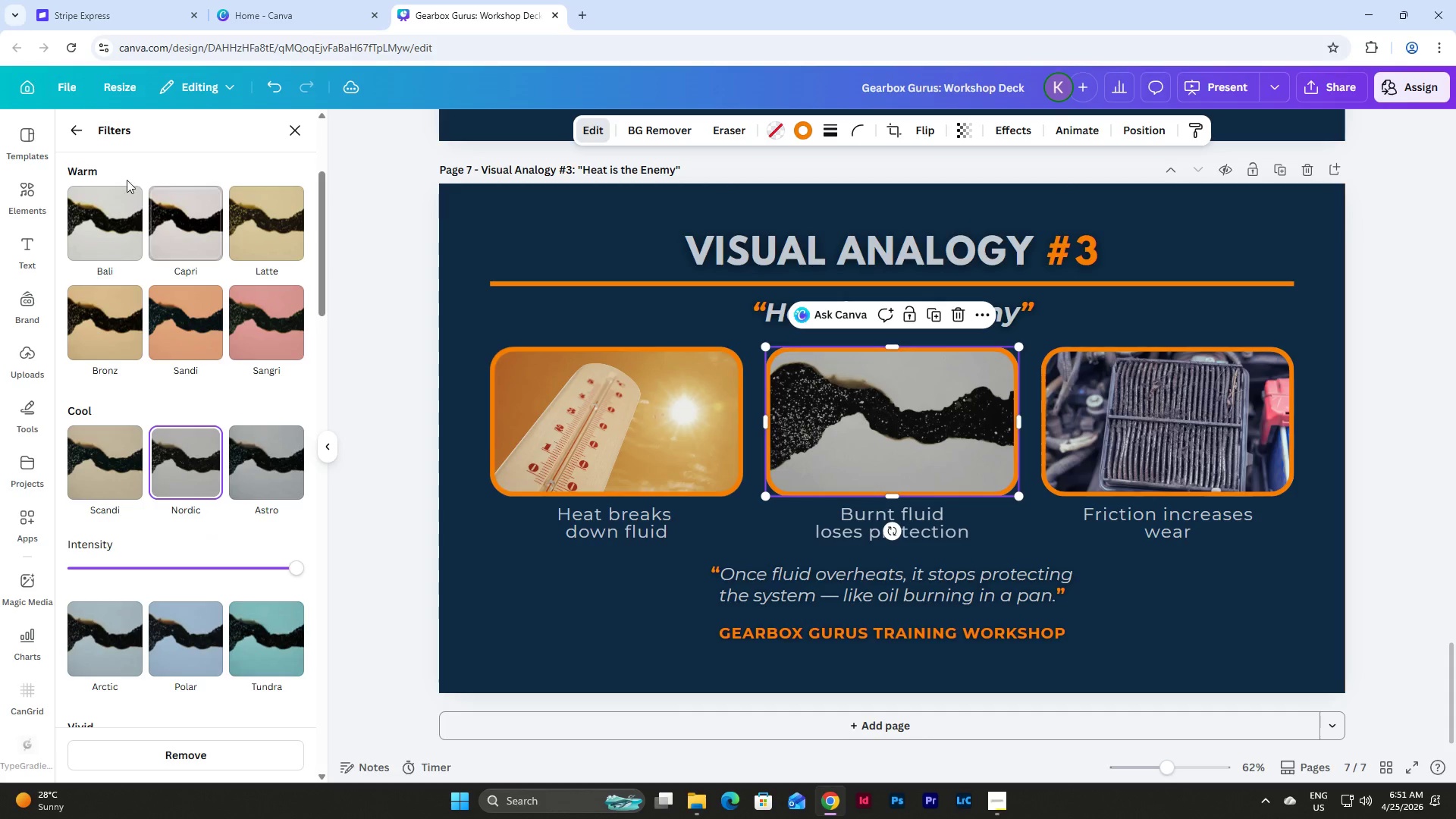 
left_click([89, 131])
 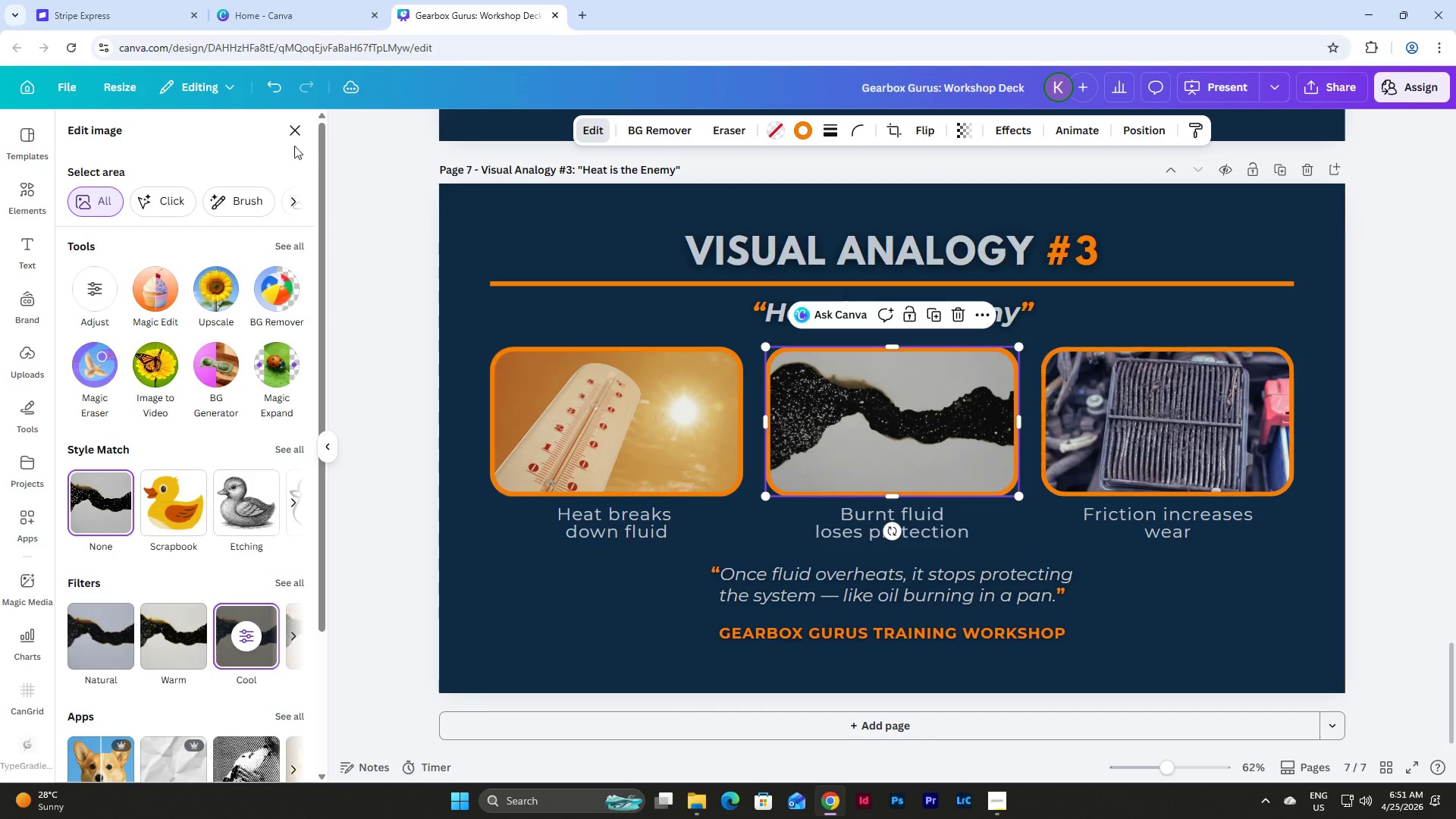 
left_click([301, 133])
 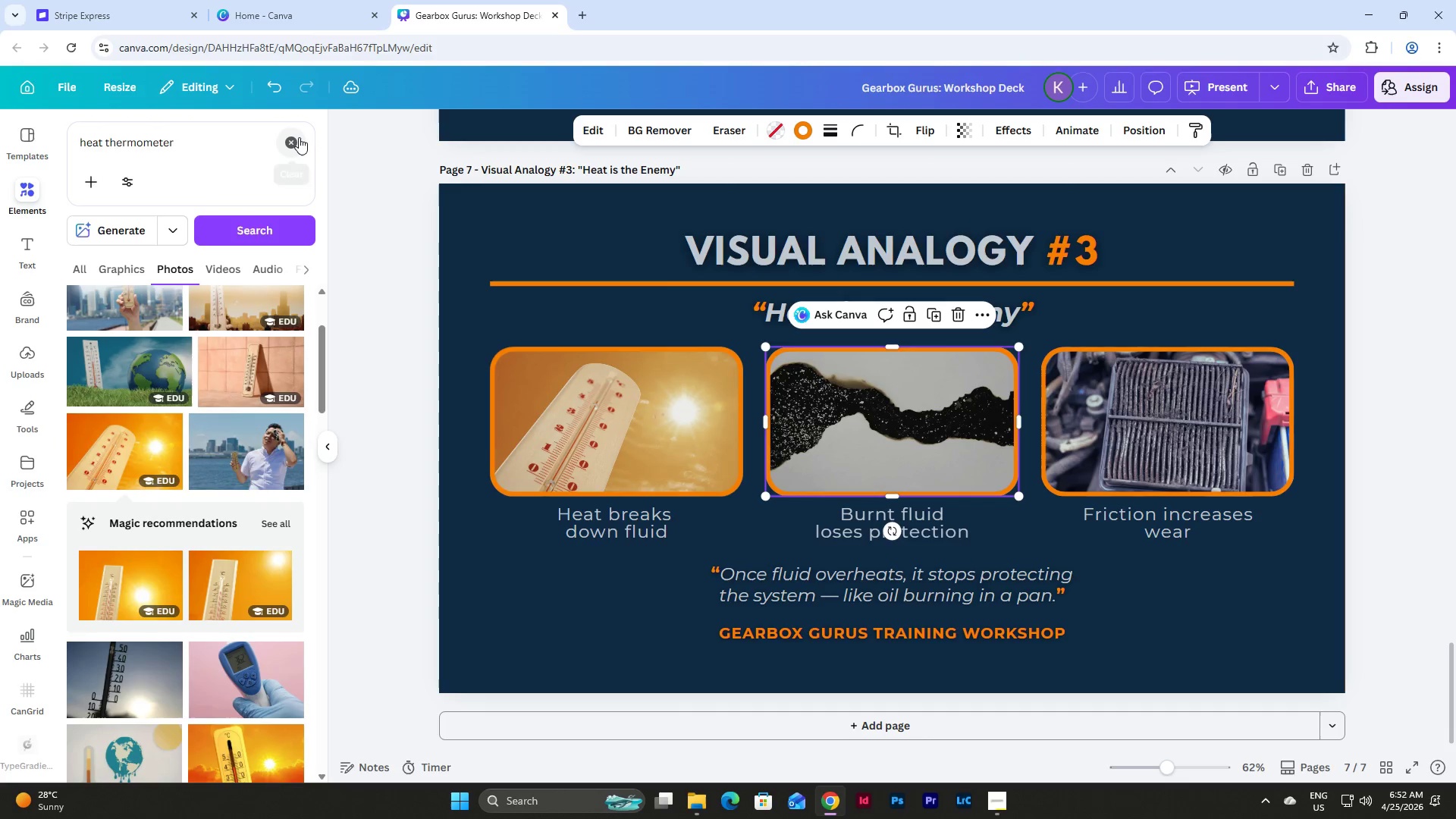 
left_click([299, 137])
 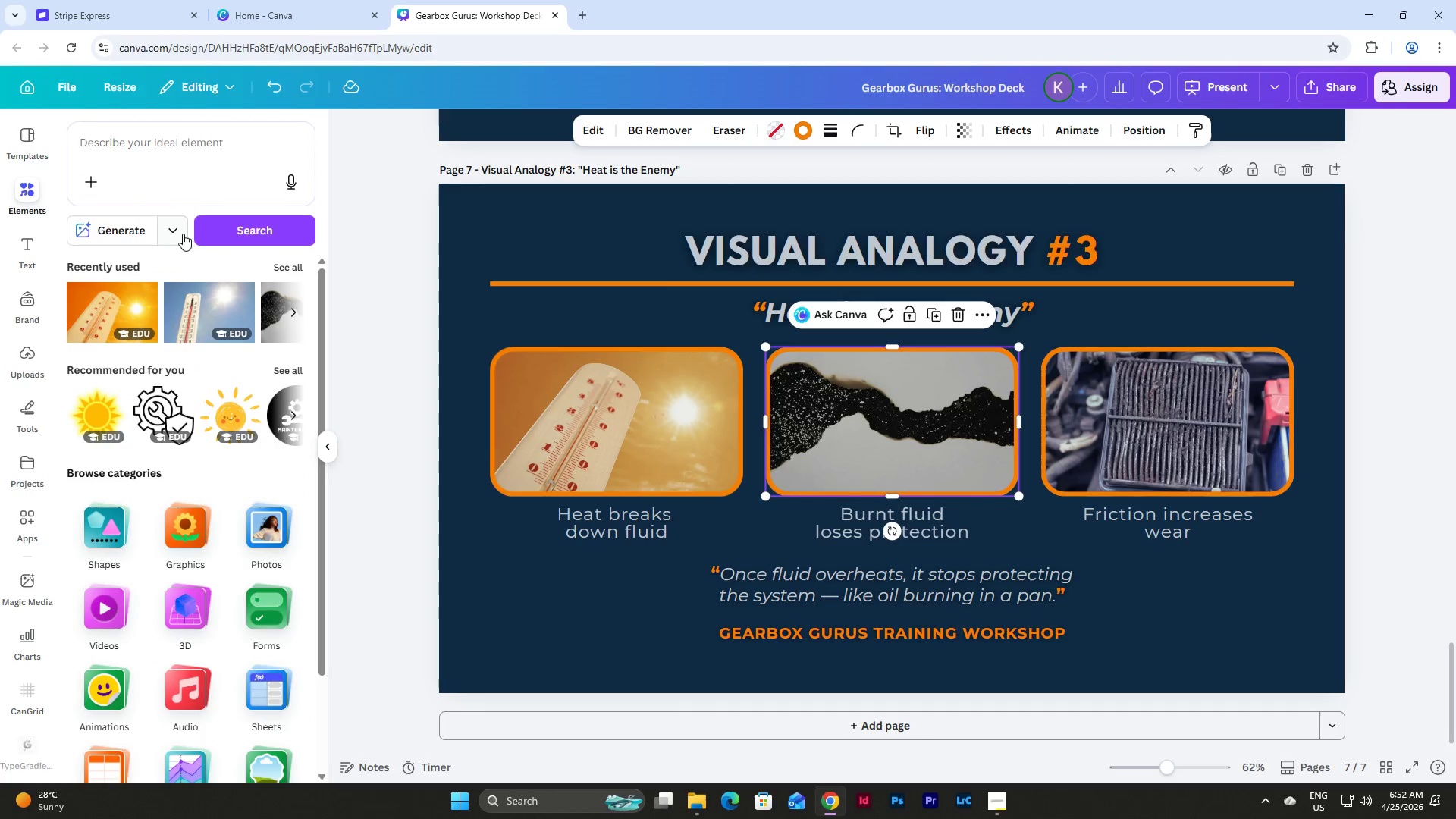 
left_click([165, 135])
 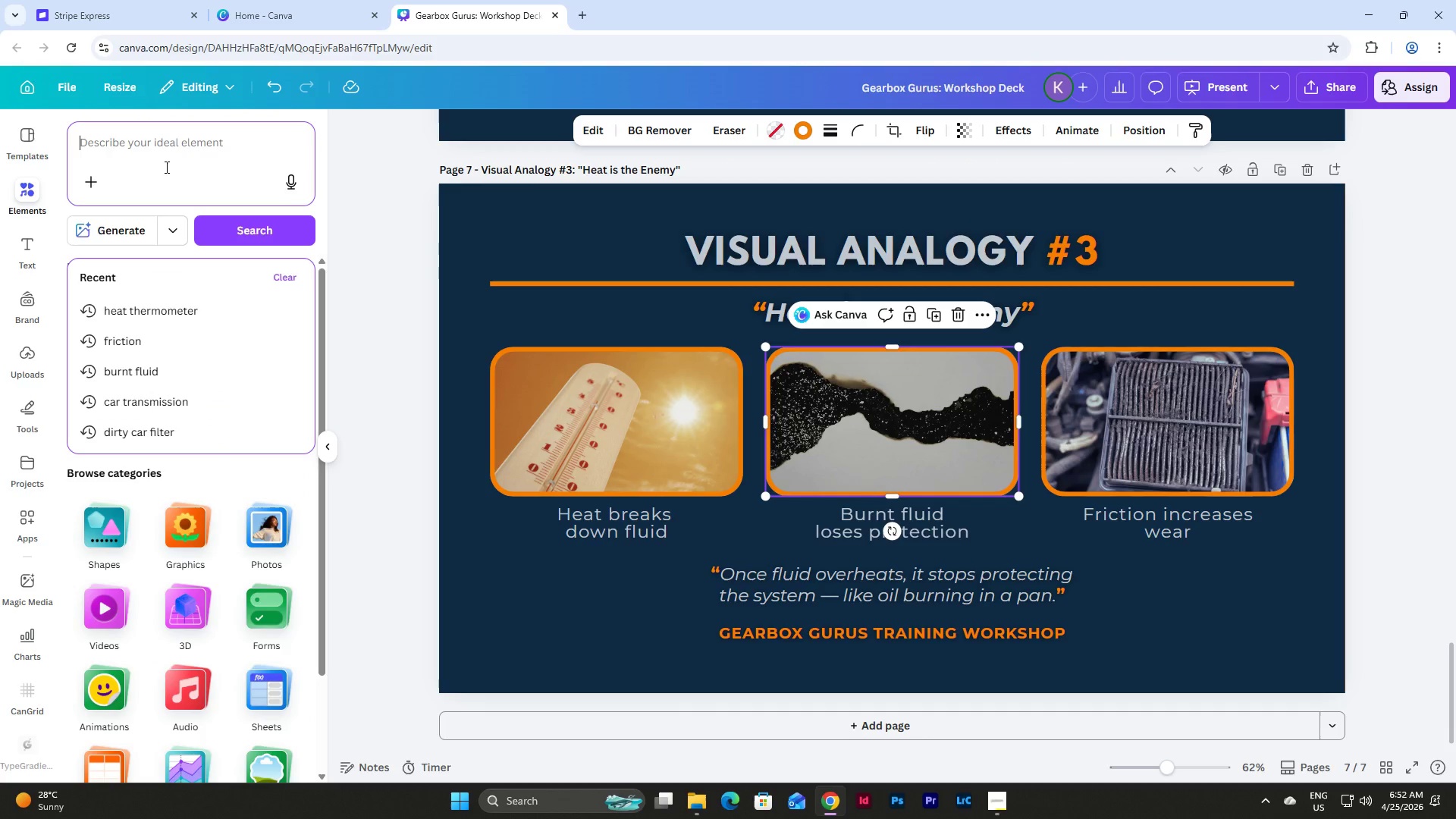 
type(burnt liquid)
 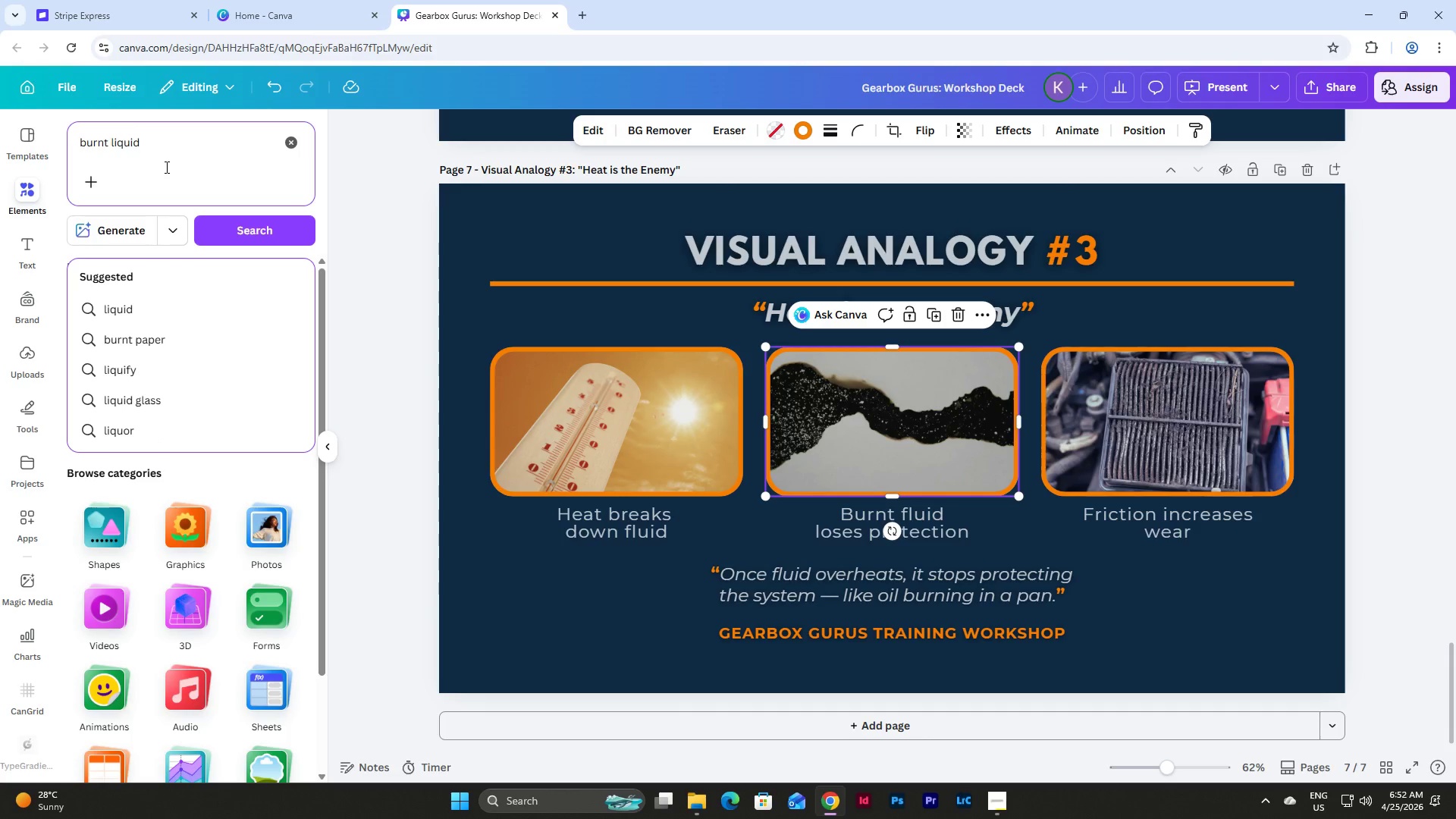 
key(Enter)
 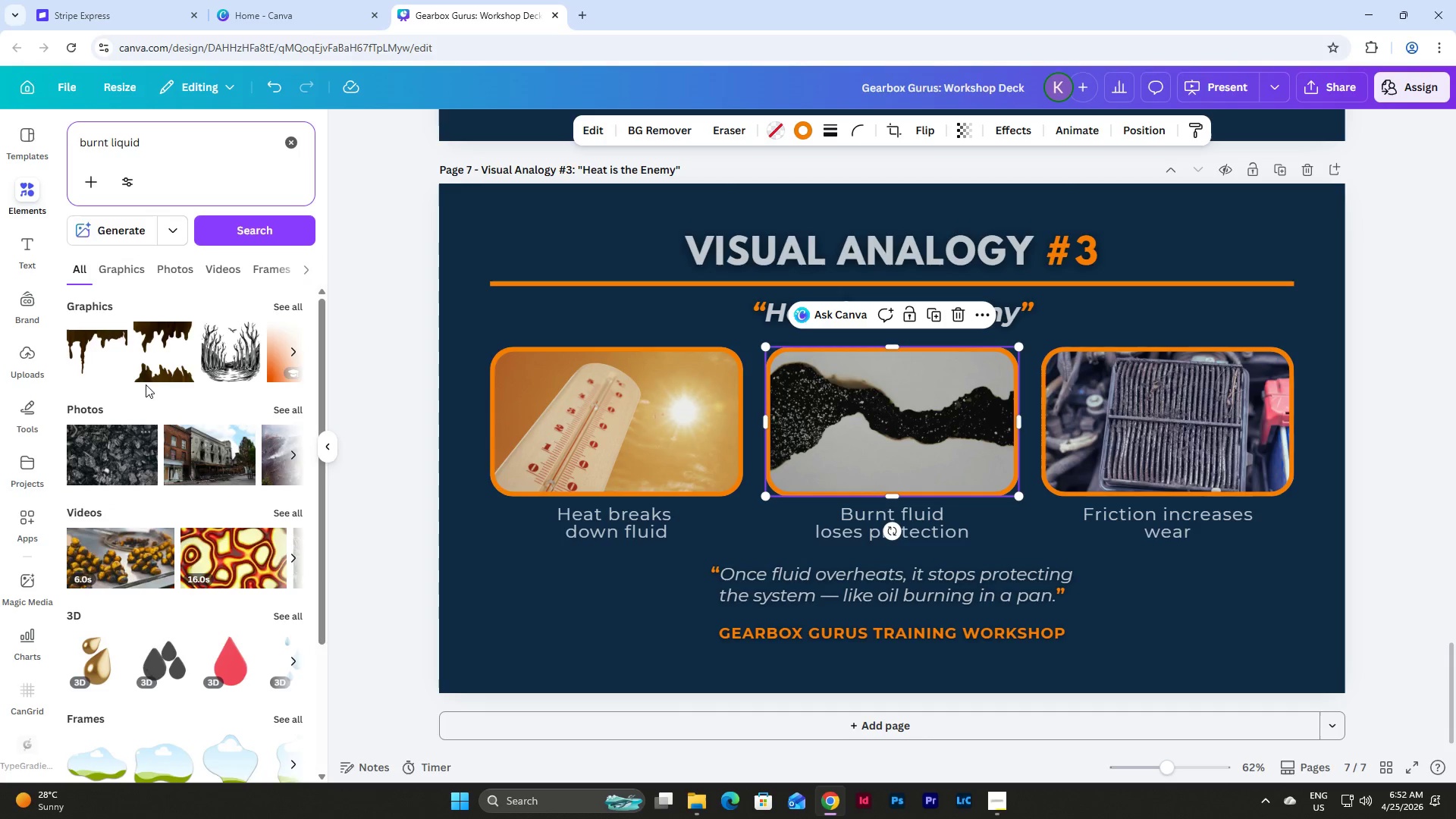 
left_click([290, 405])
 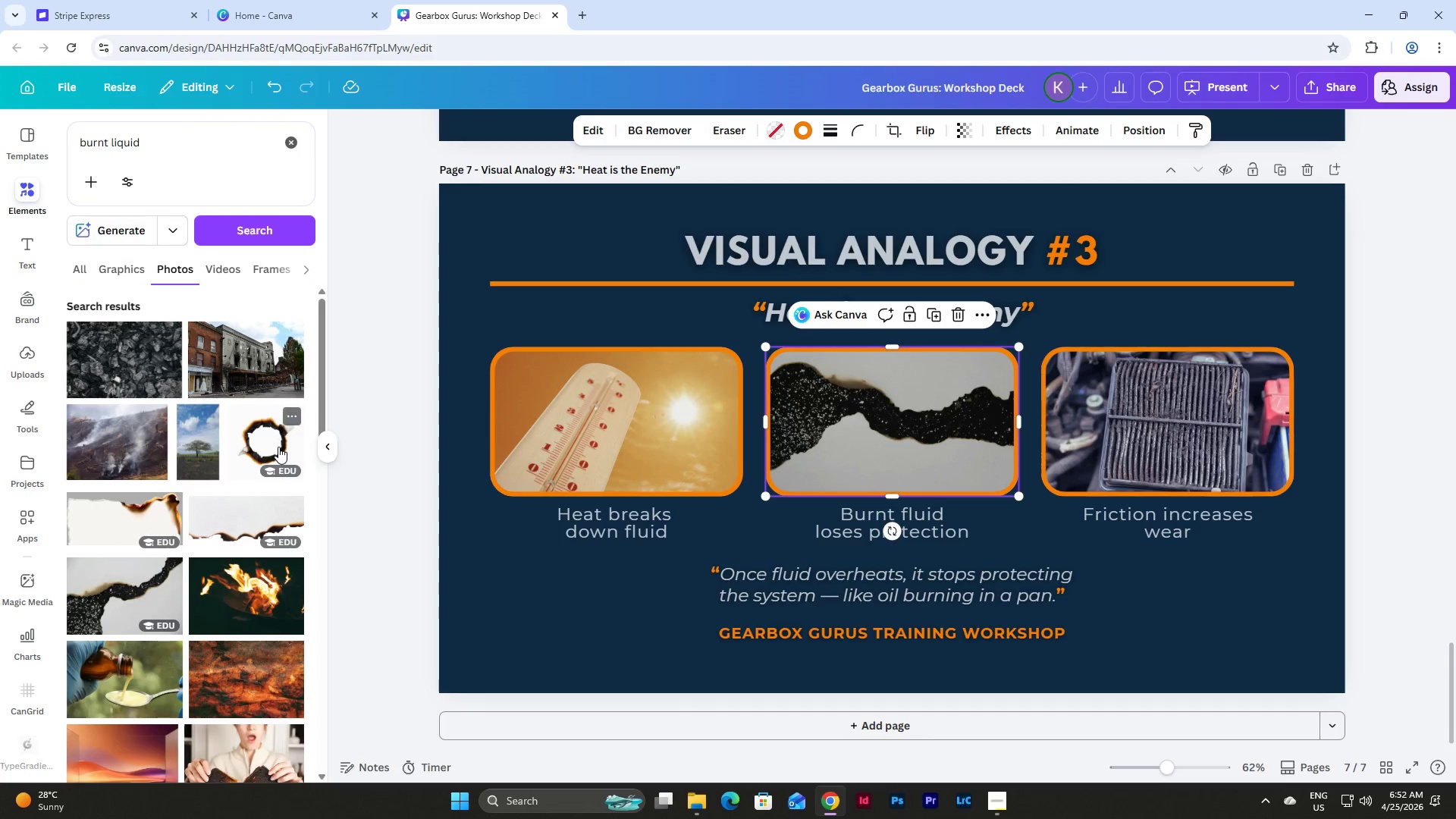 
scroll: coordinate [243, 444], scroll_direction: down, amount: 4.0
 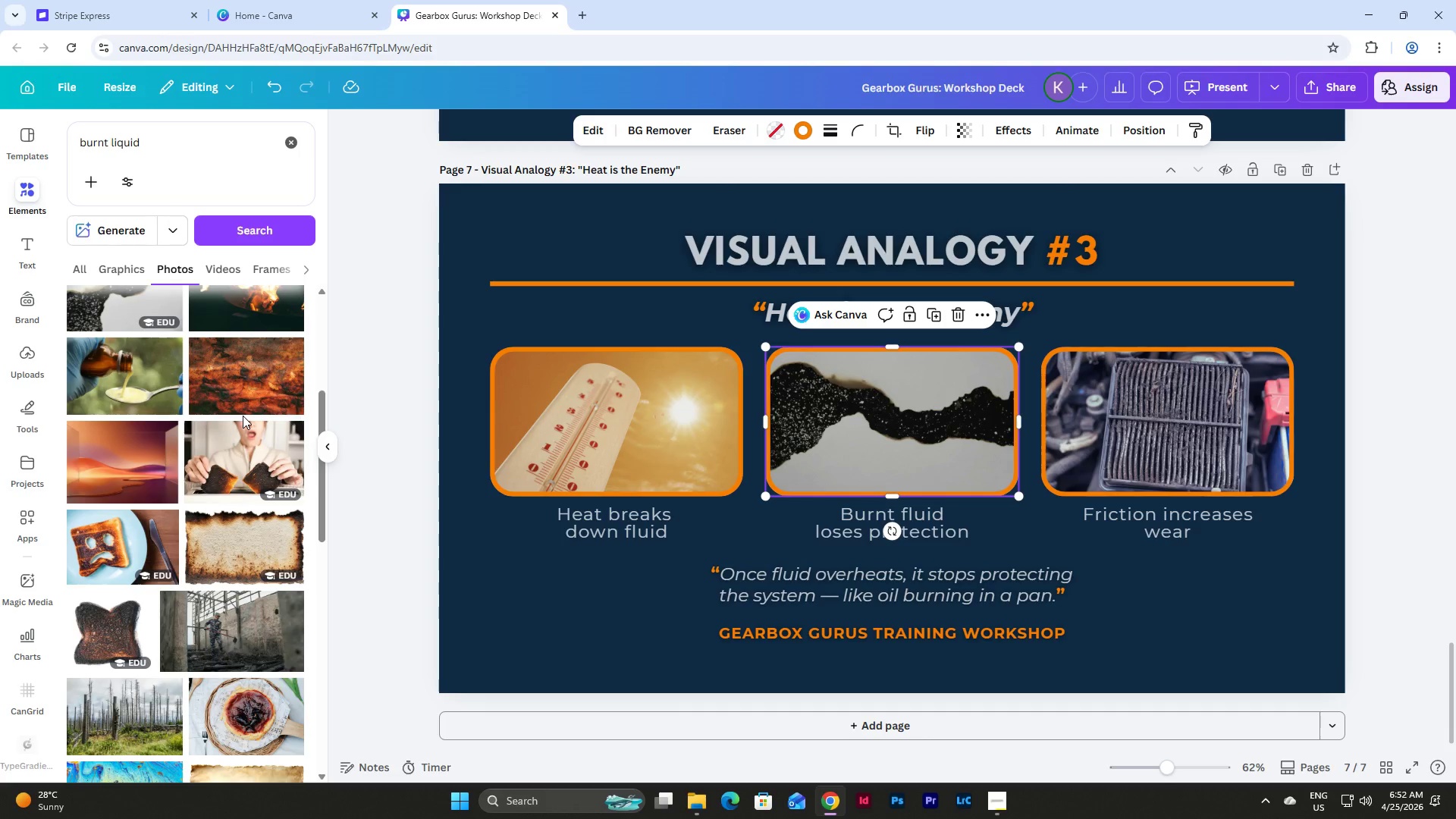 
wait(5.13)
 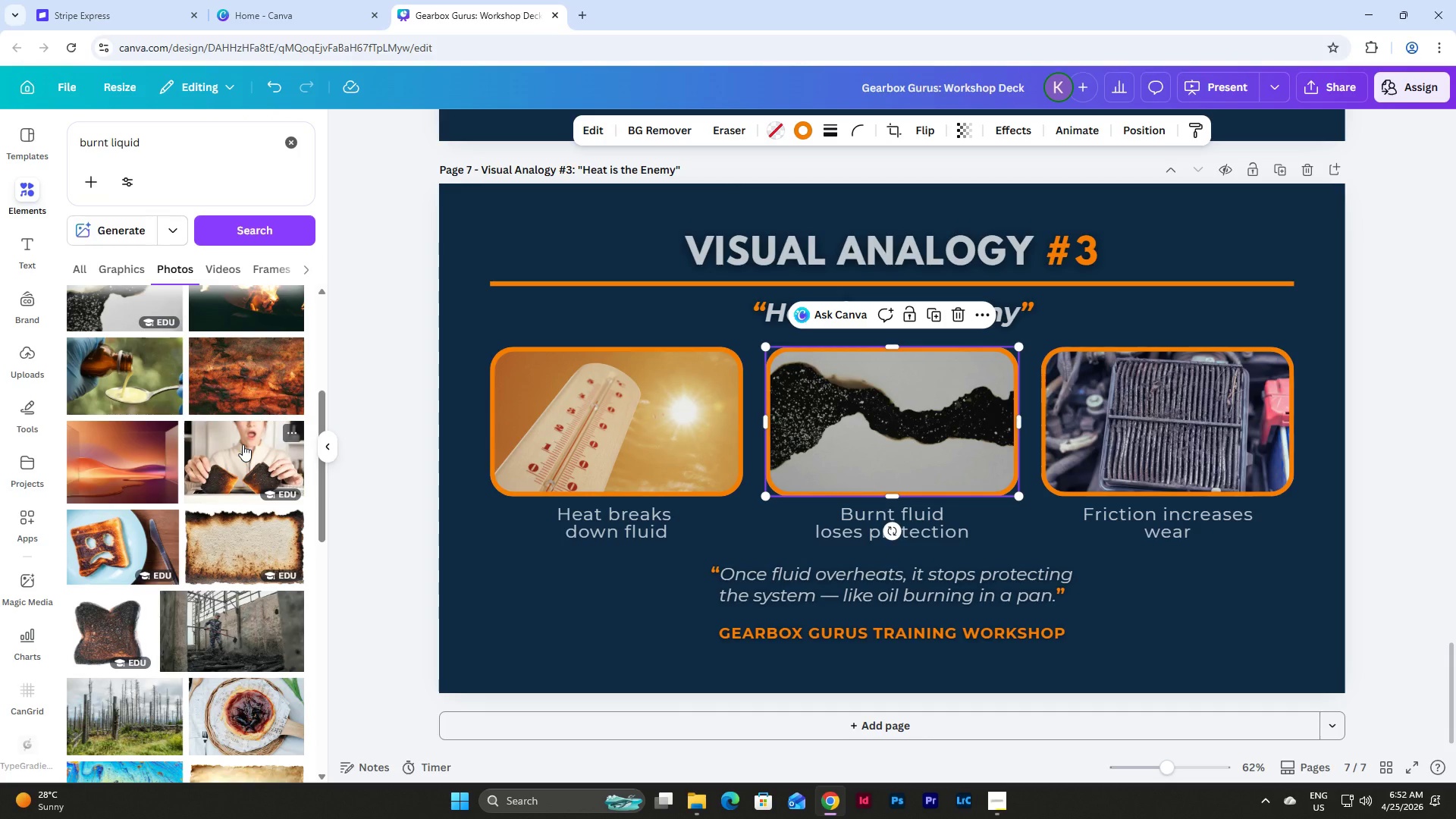 
scroll: coordinate [243, 416], scroll_direction: down, amount: 2.0
 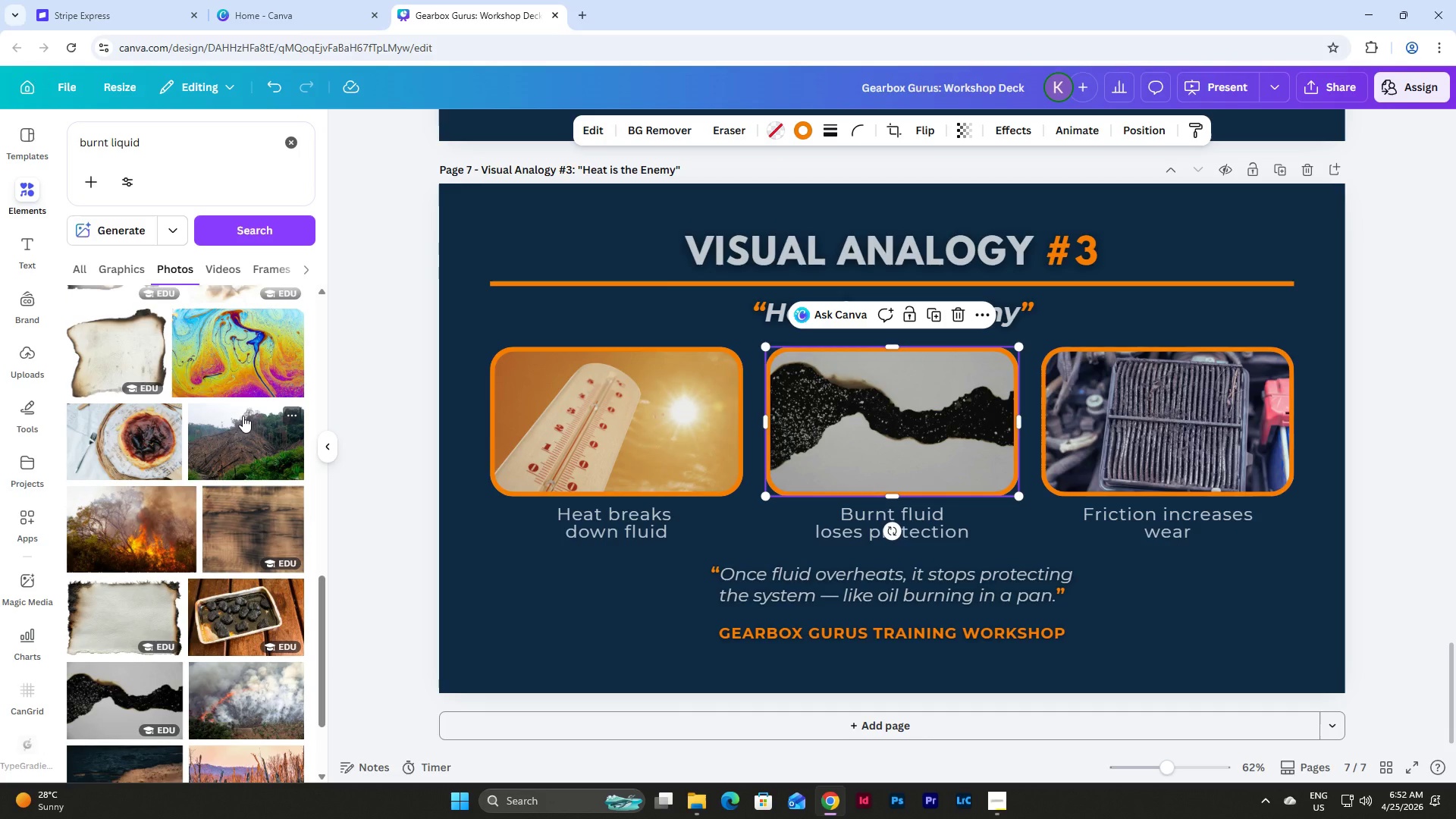 
left_click([253, 615])
 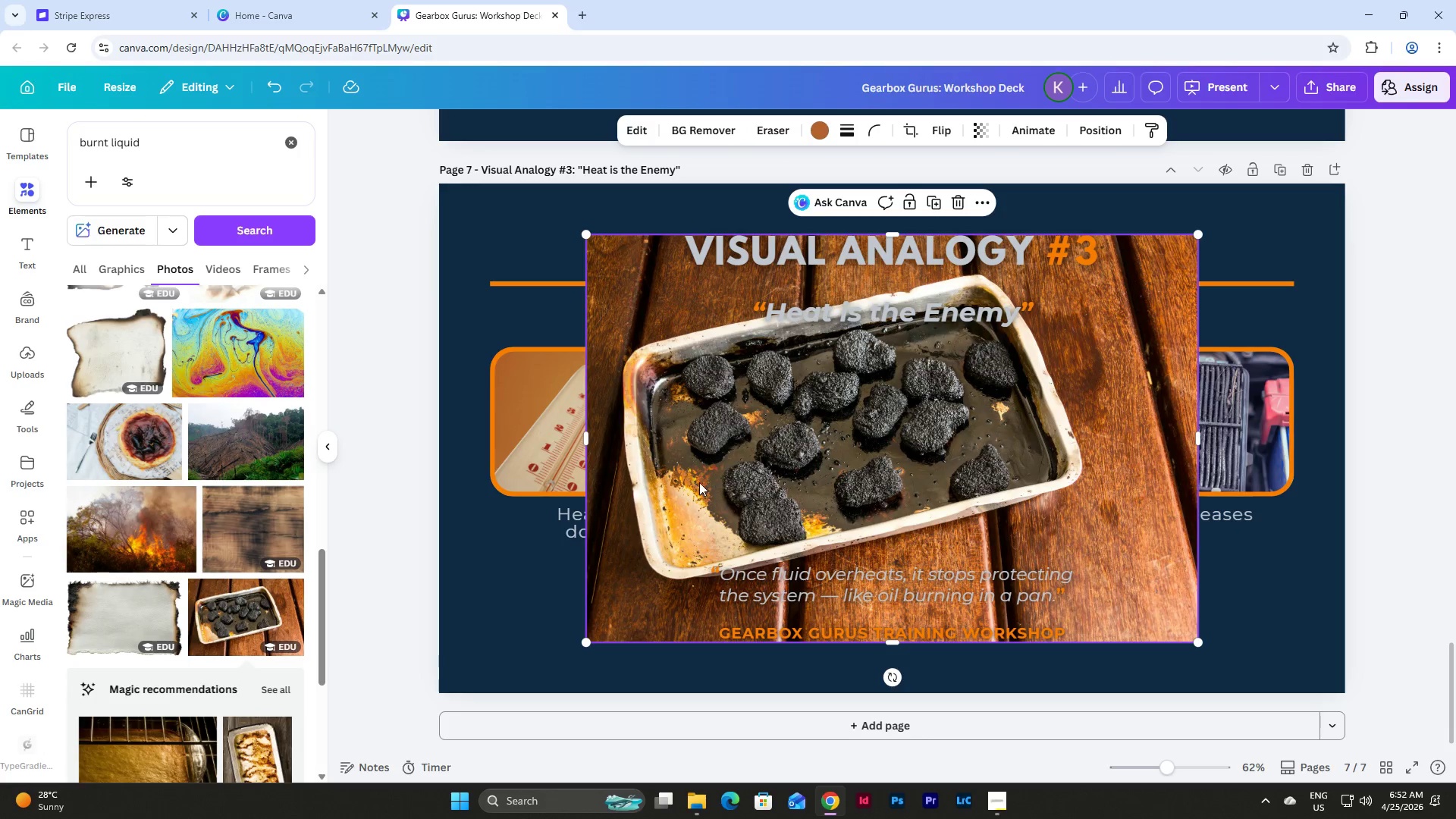 
left_click_drag(start_coordinate=[698, 483], to_coordinate=[228, 482])
 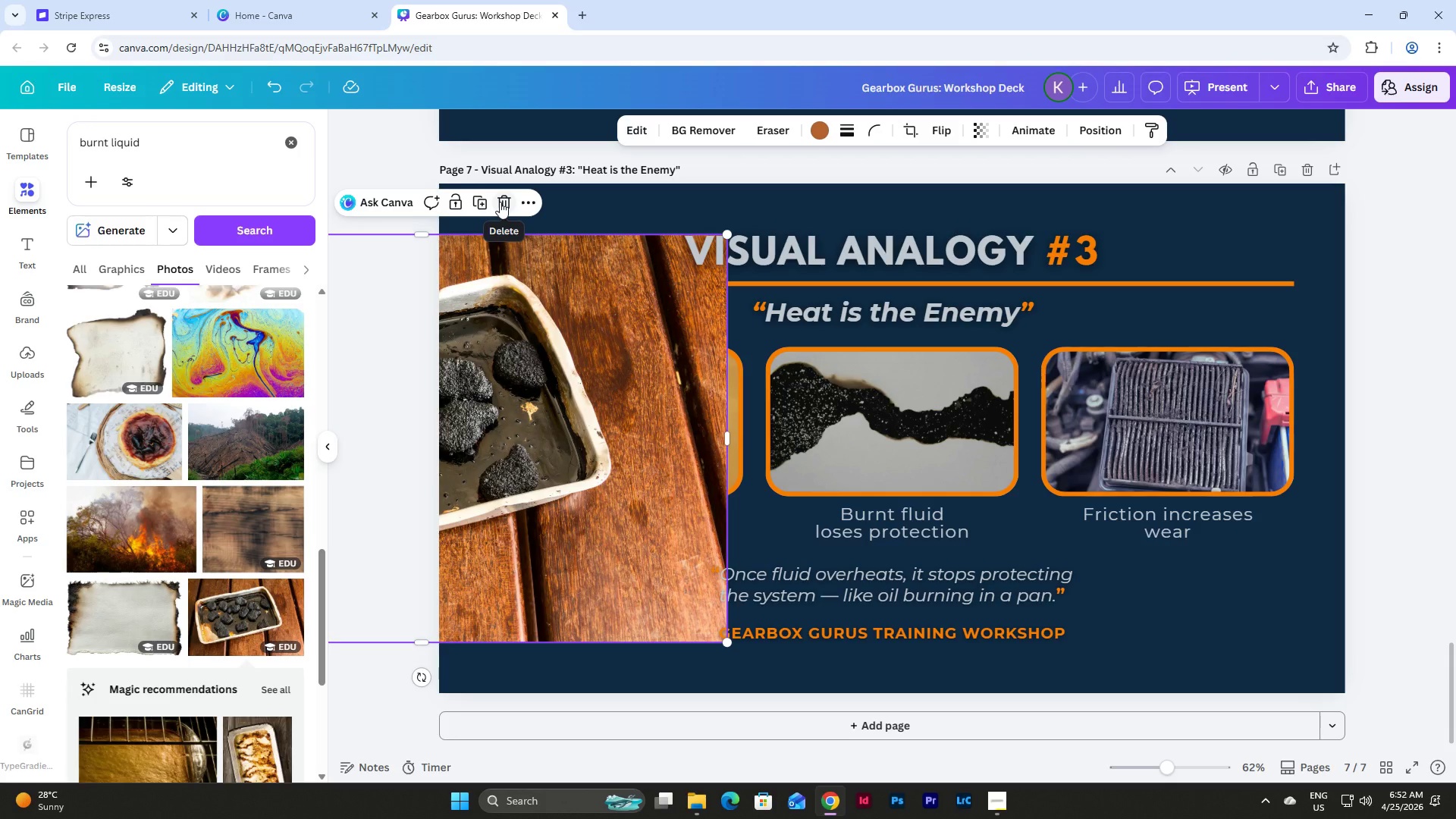 
left_click([500, 202])
 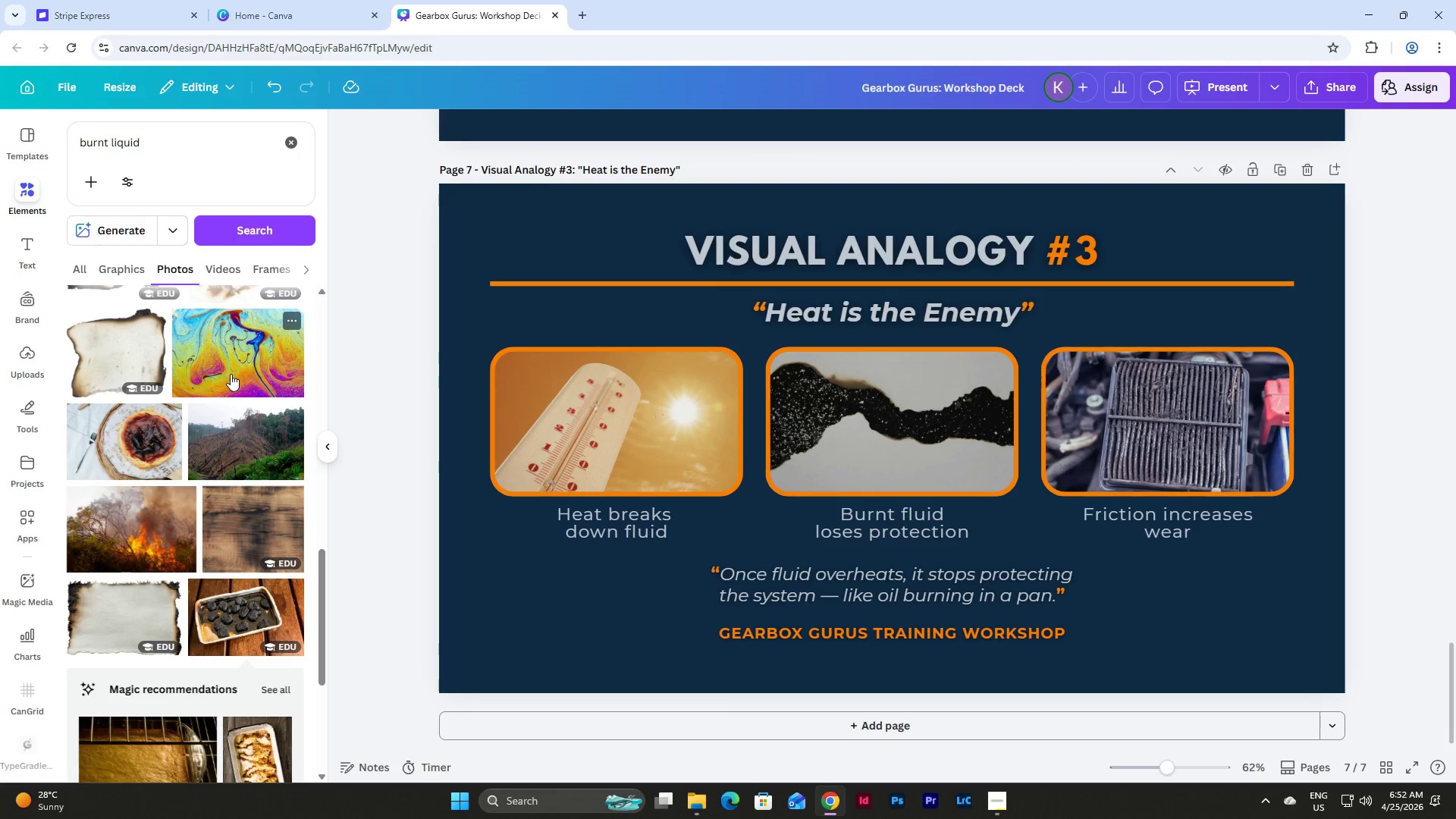 
scroll: coordinate [231, 374], scroll_direction: down, amount: 8.0
 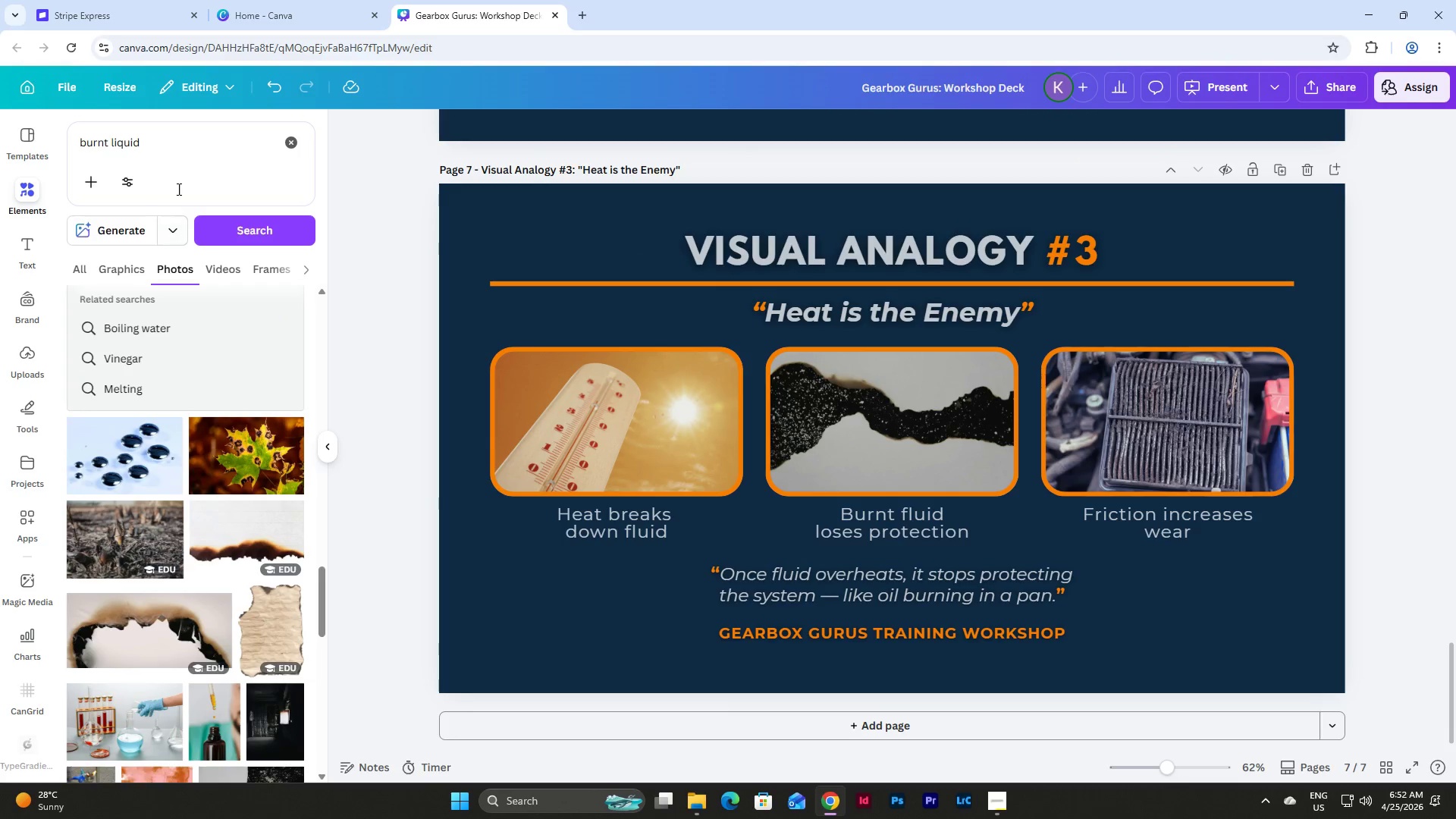 
left_click_drag(start_coordinate=[113, 145], to_coordinate=[171, 143])
 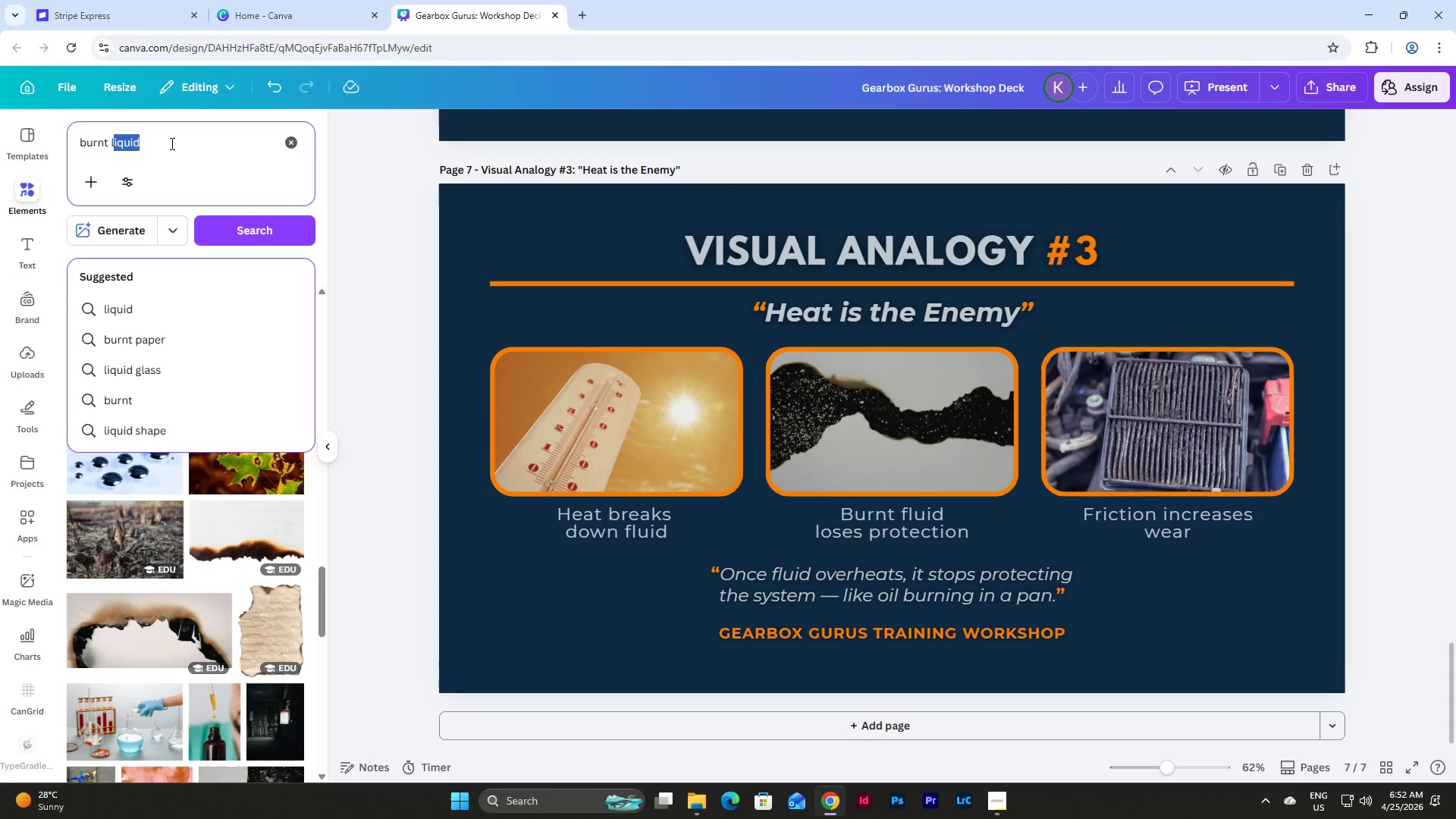 
key(Backspace)
key(Backspace)
key(Backspace)
type( oil)
 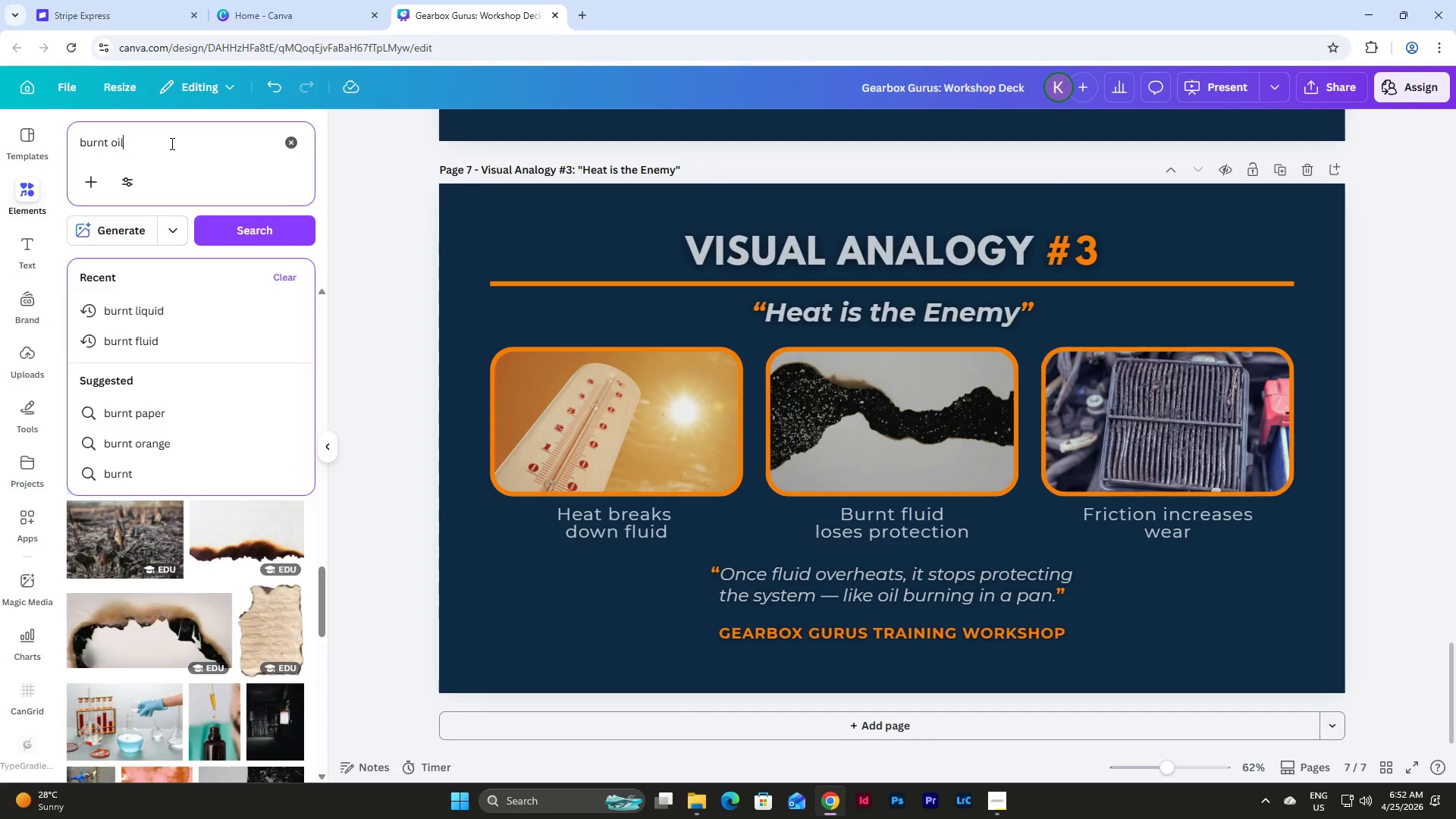 
key(Enter)
 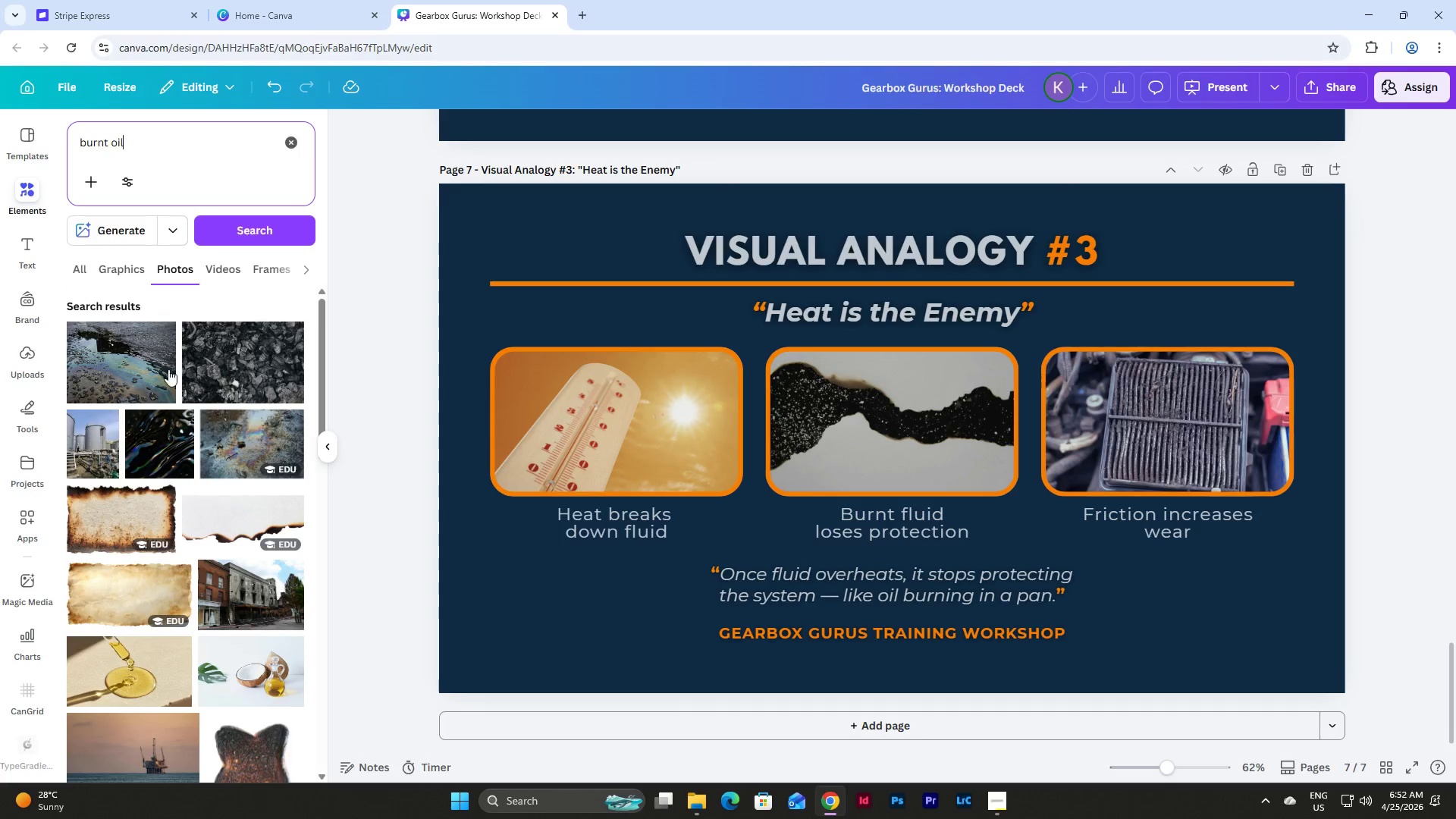 
left_click_drag(start_coordinate=[124, 348], to_coordinate=[879, 404])
 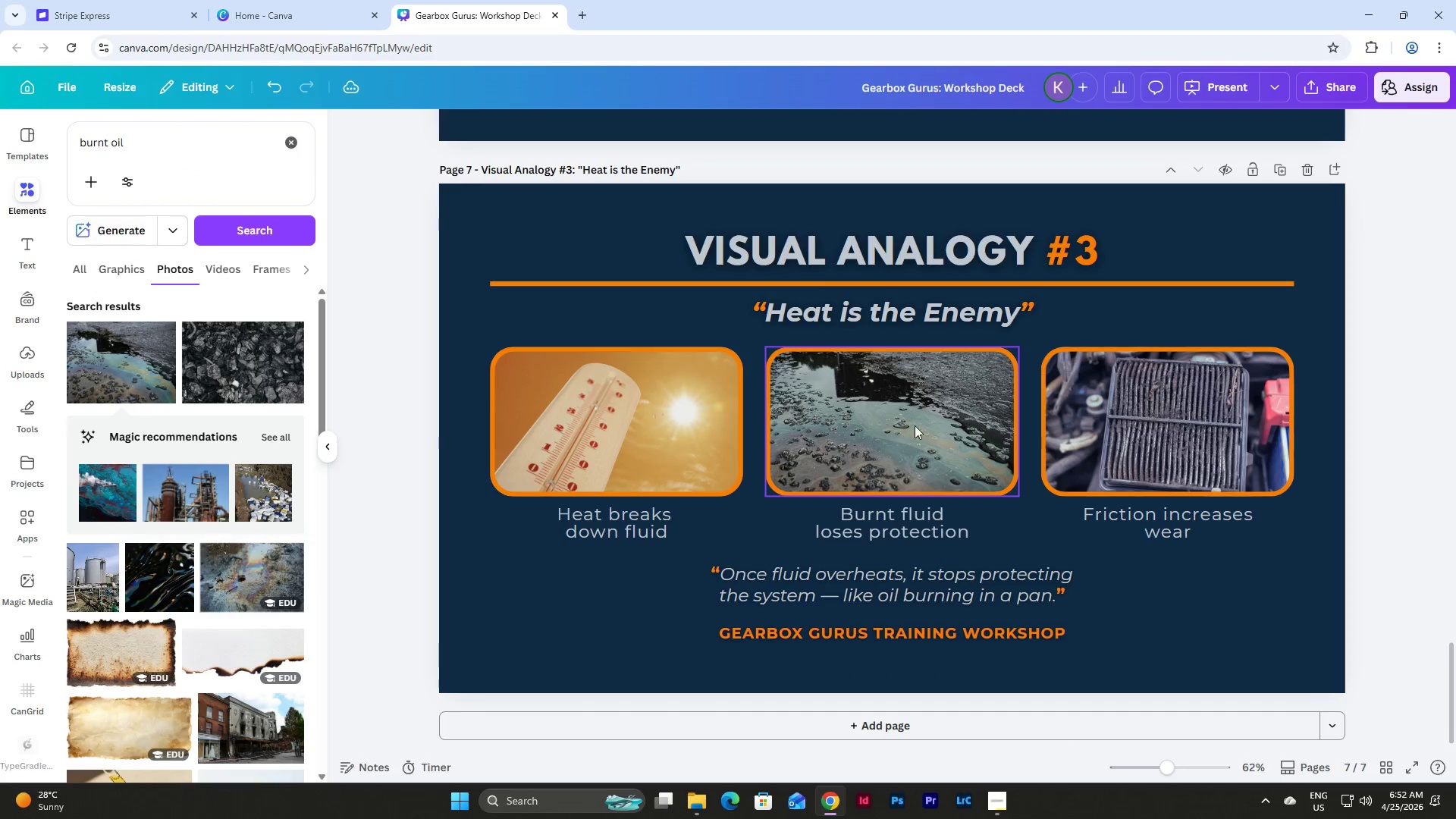 
left_click([935, 421])
 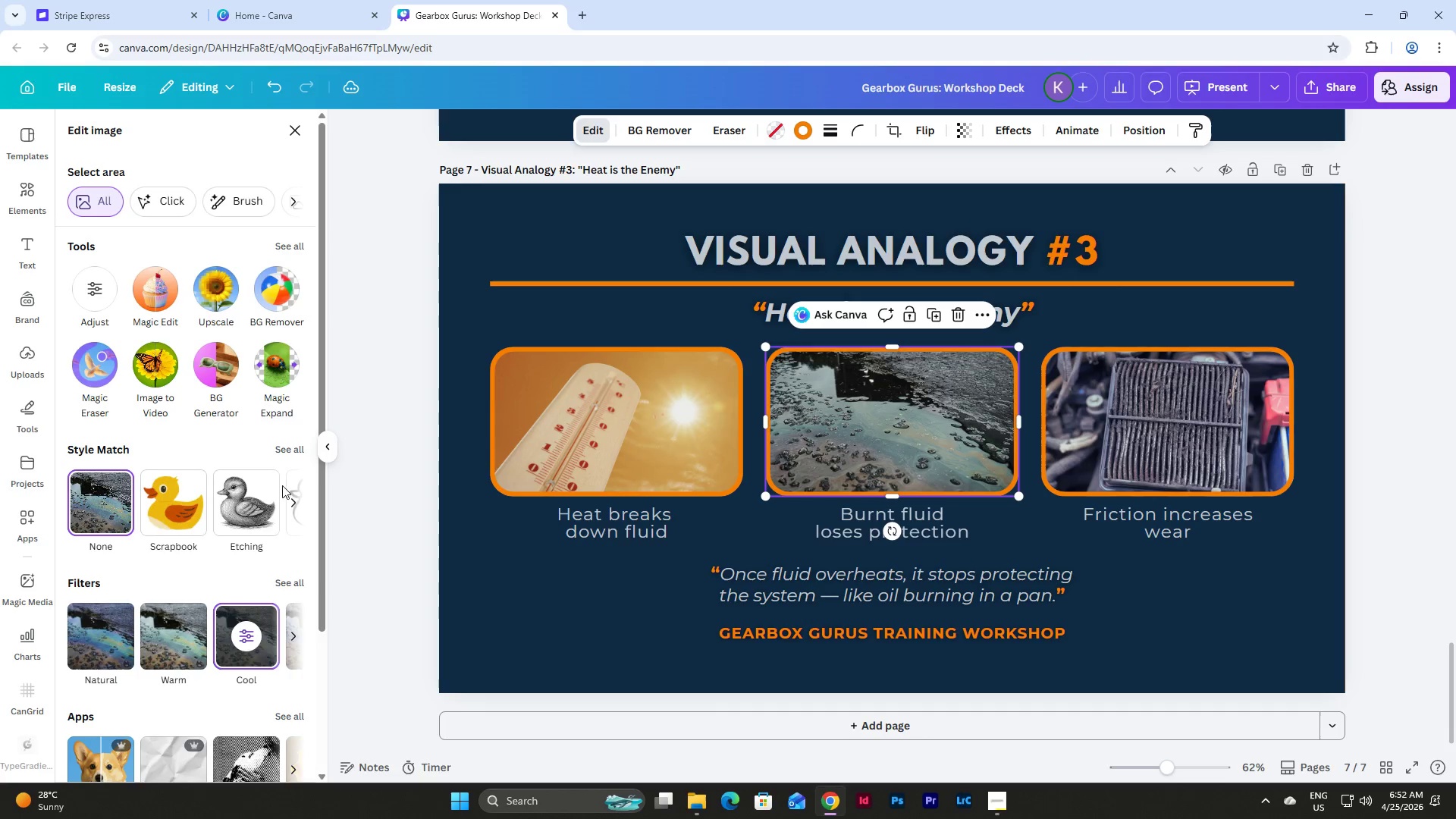 
left_click([290, 579])
 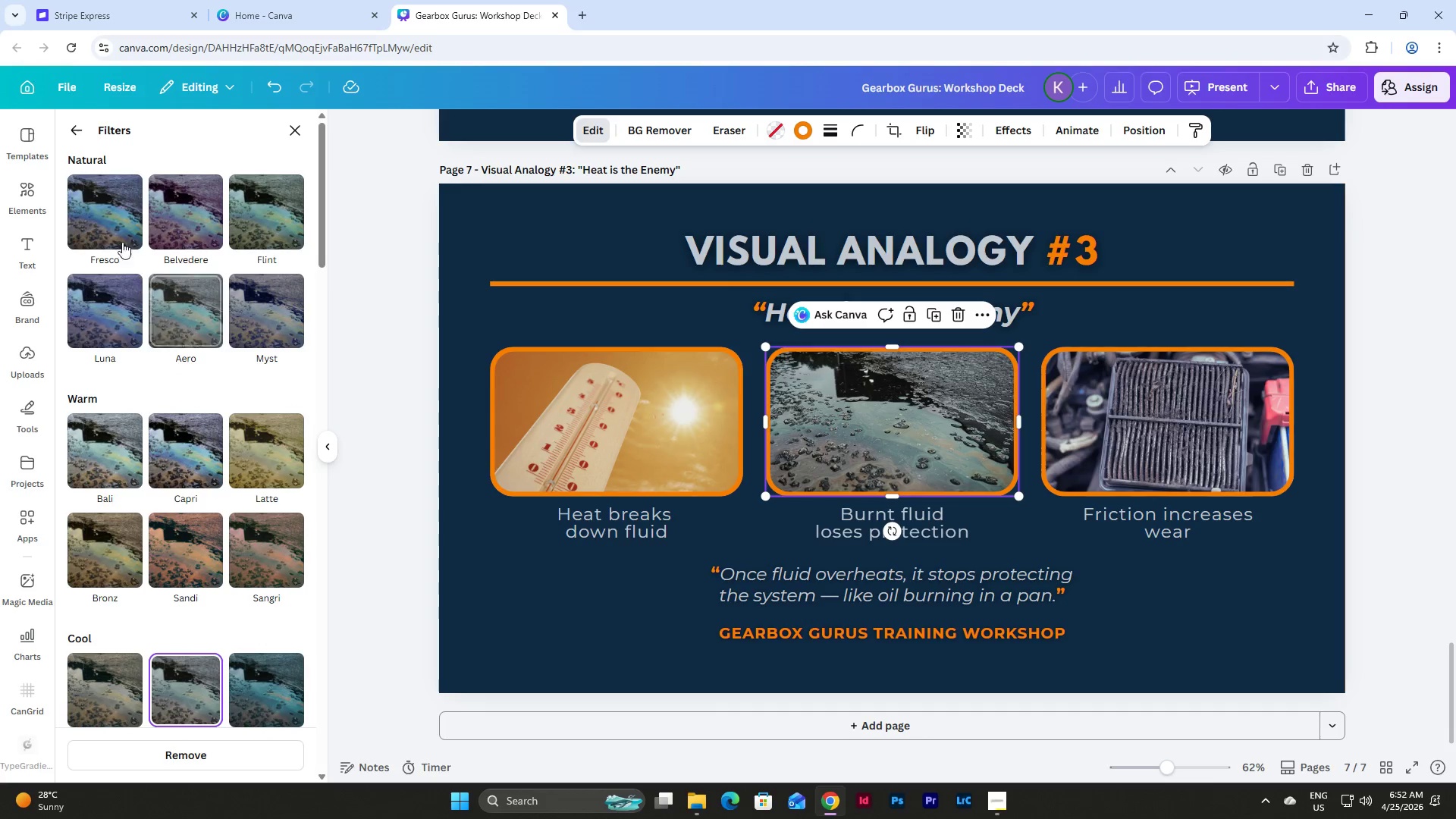 
left_click([105, 210])
 